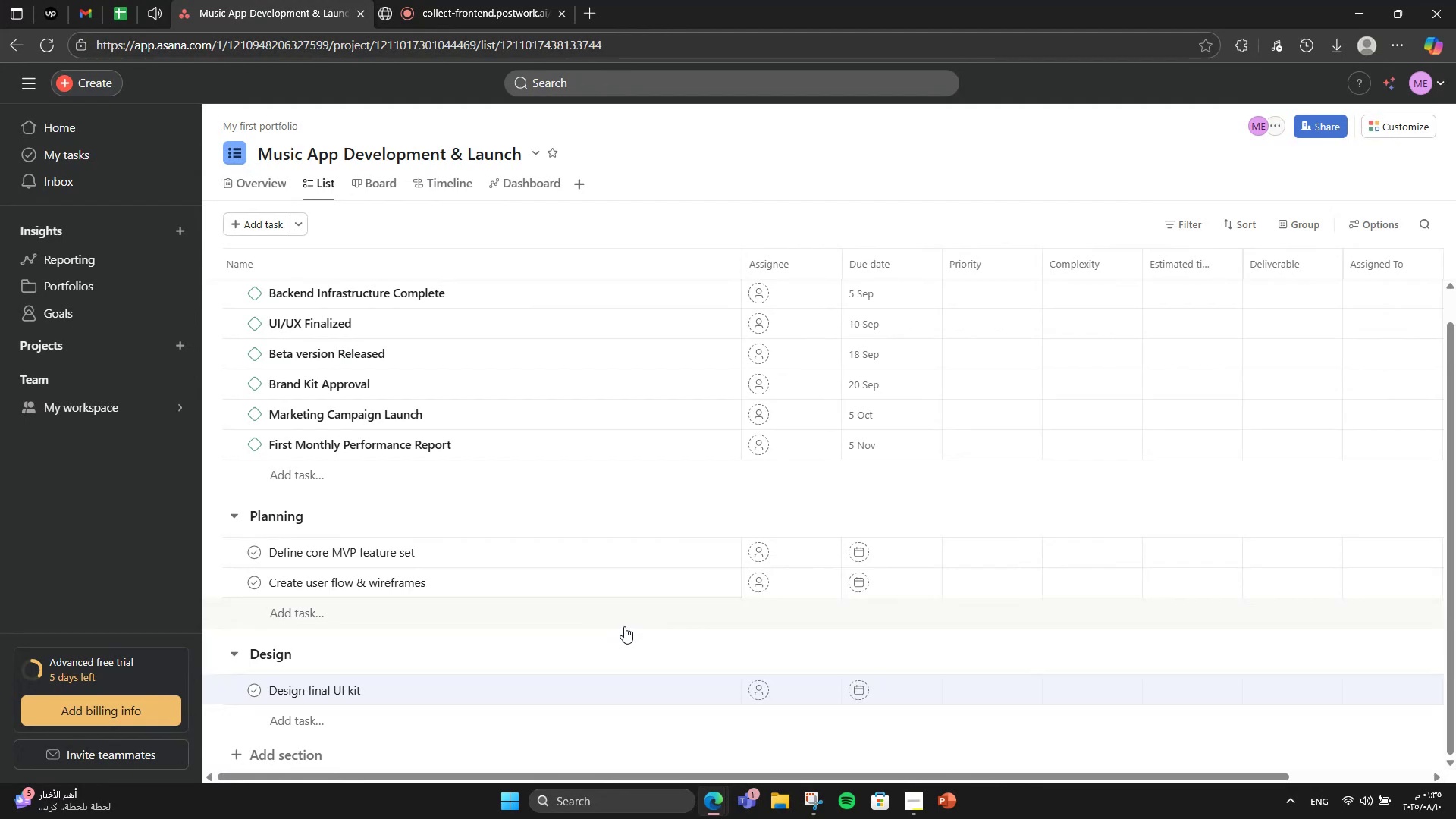 
left_click([504, 559])
 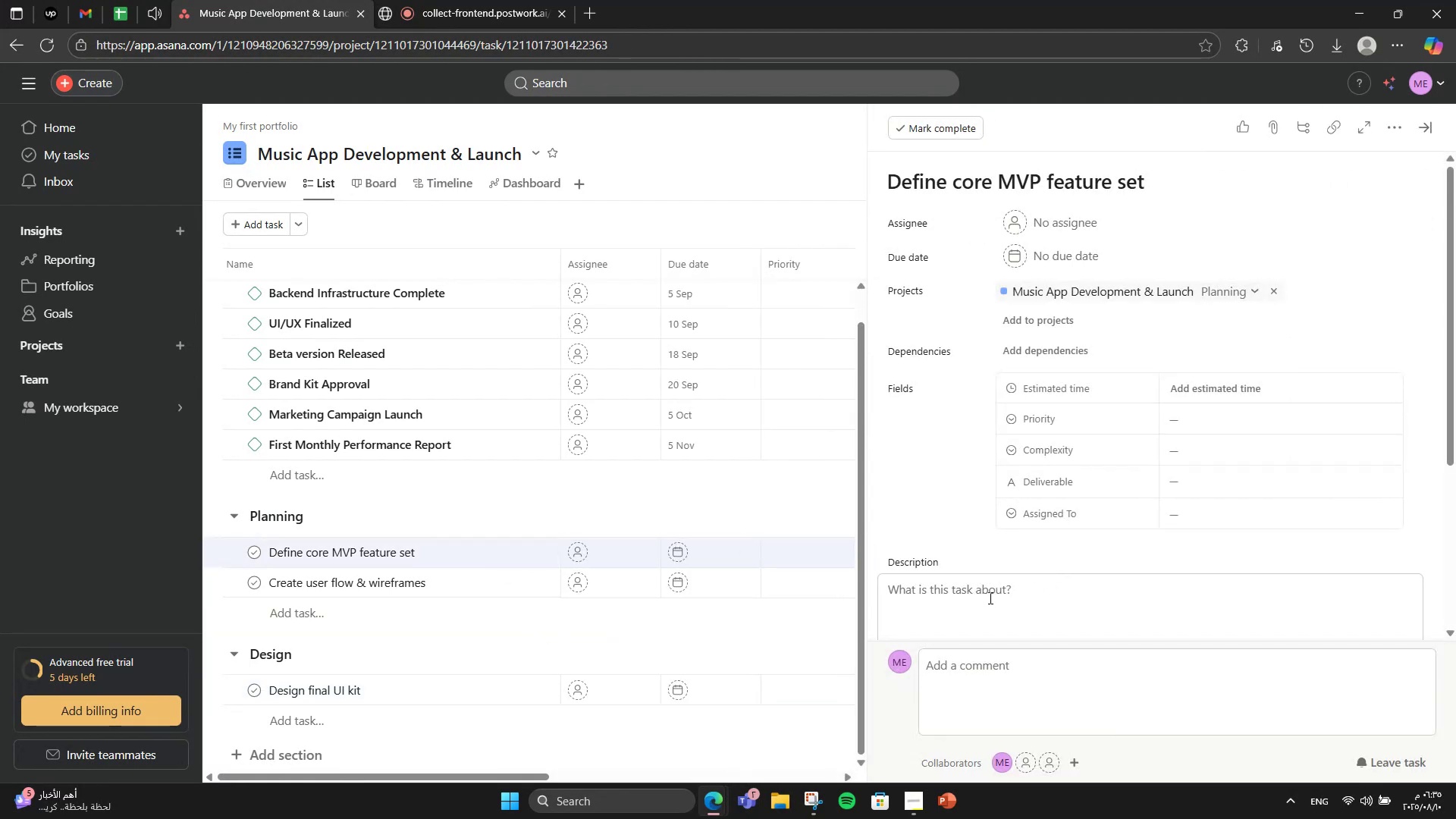 
type(Definre)
 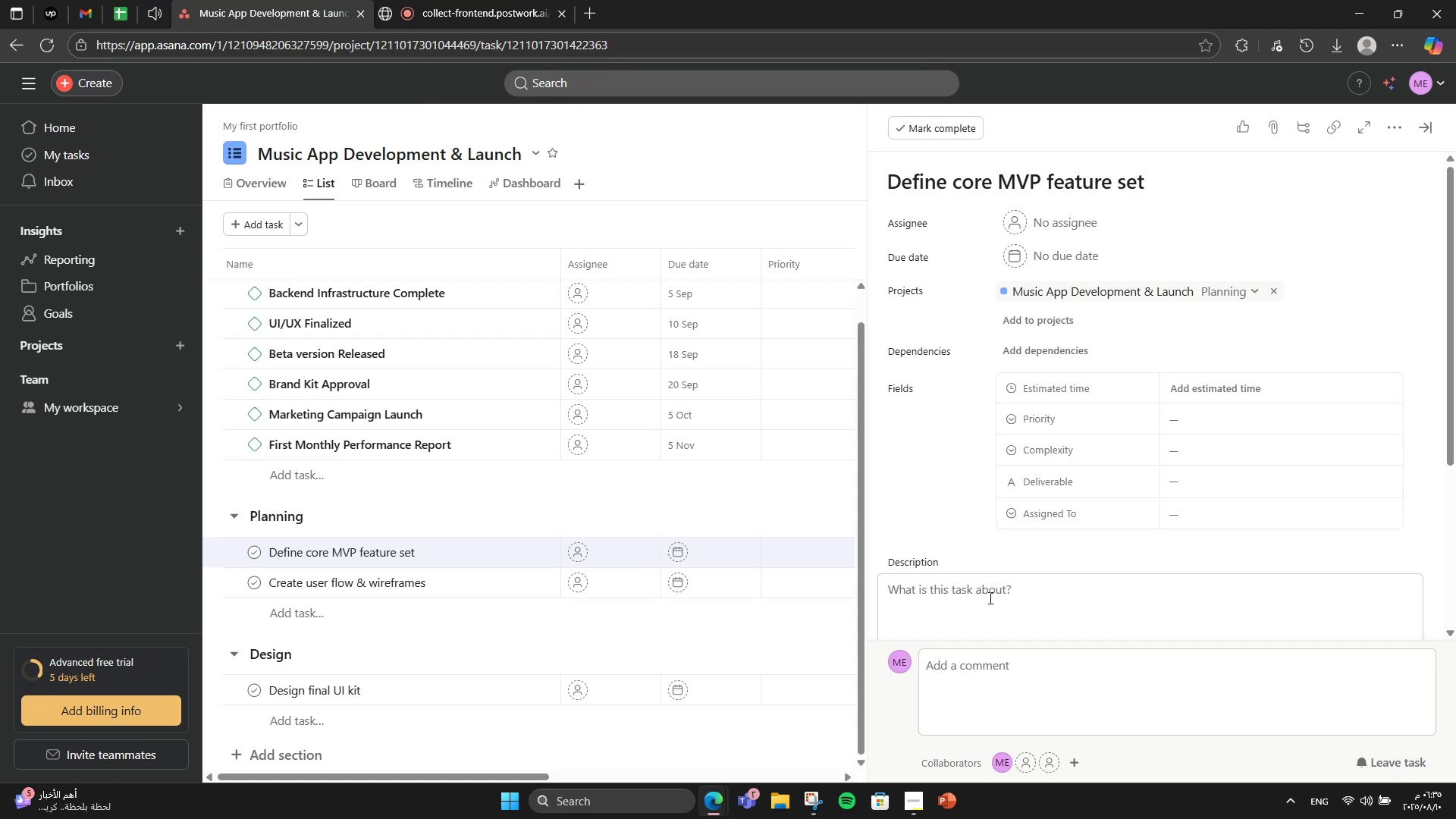 
left_click([989, 598])
 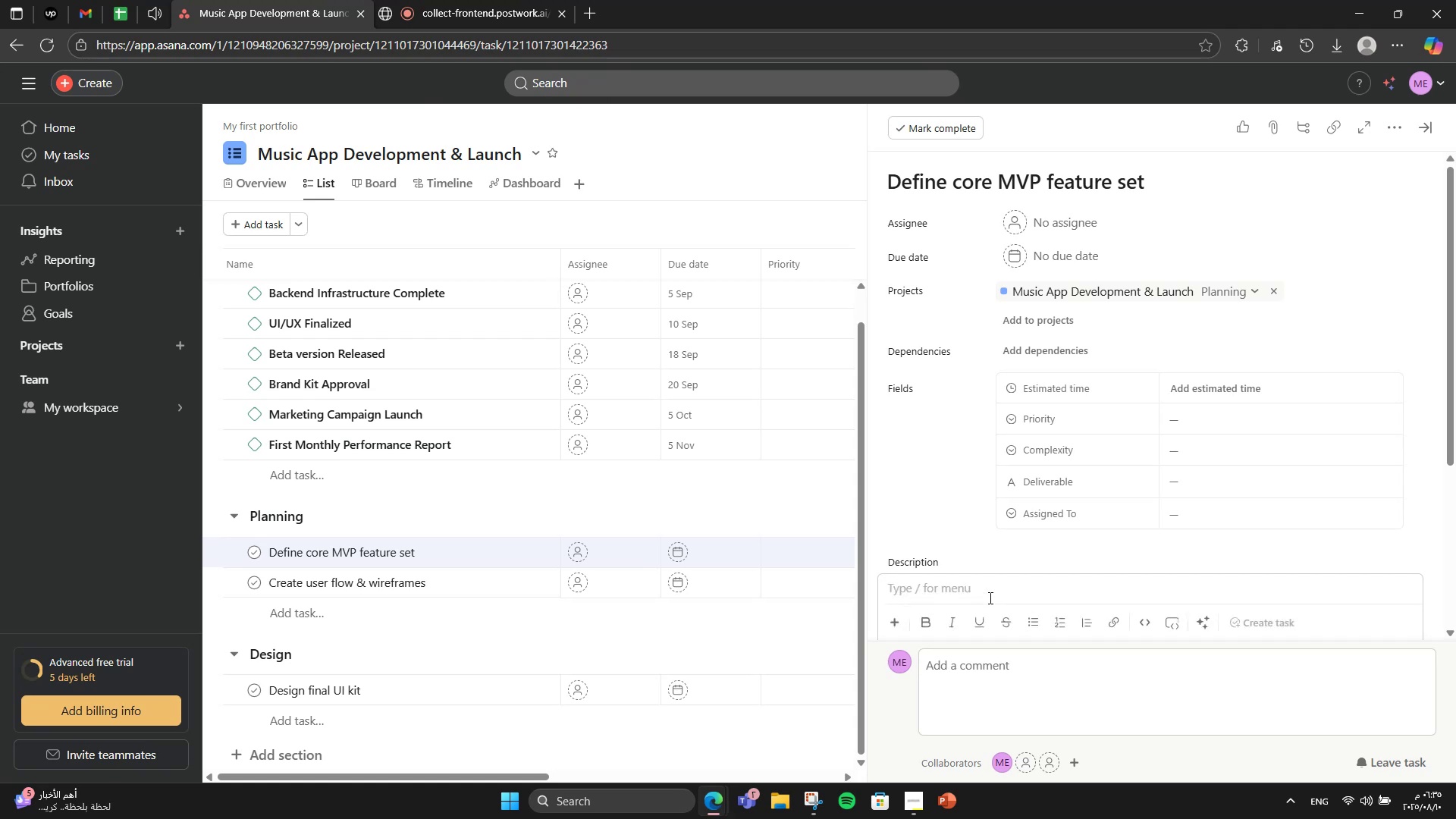 
type(Define )
 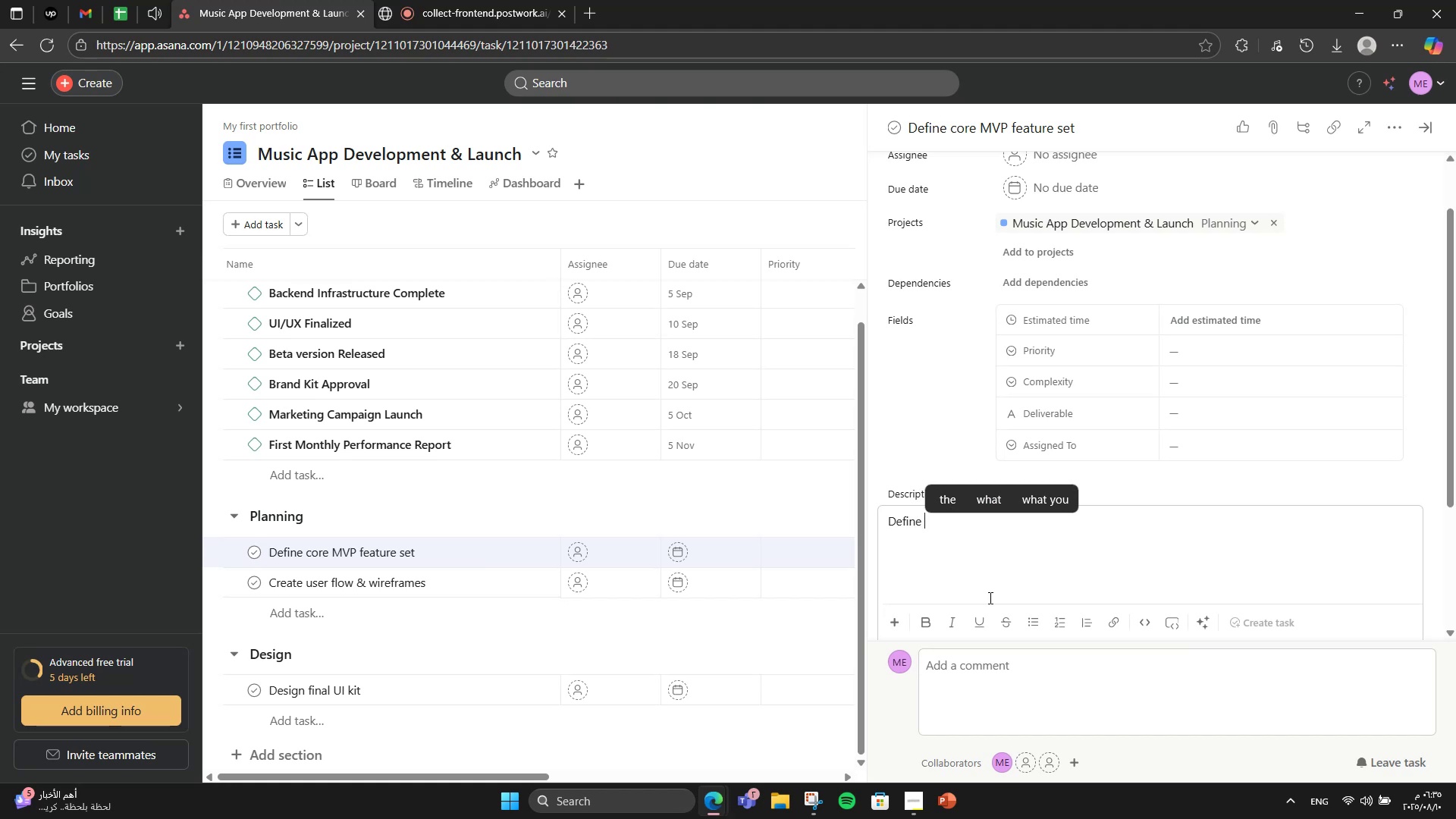 
type(core MVP feati)
key(Backspace)
type(ure set)
 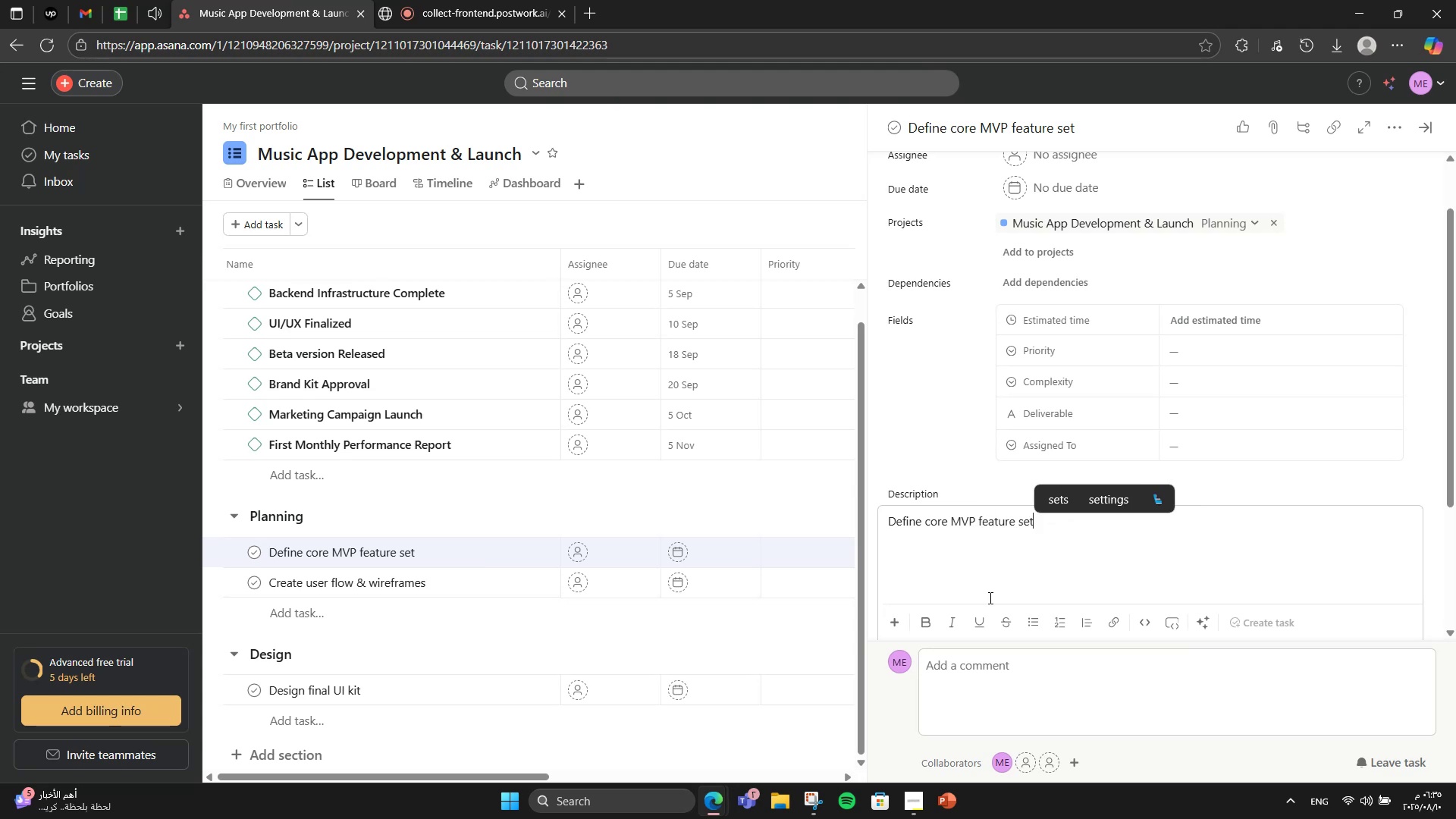 
scroll: coordinate [974, 583], scroll_direction: down, amount: 3.0
 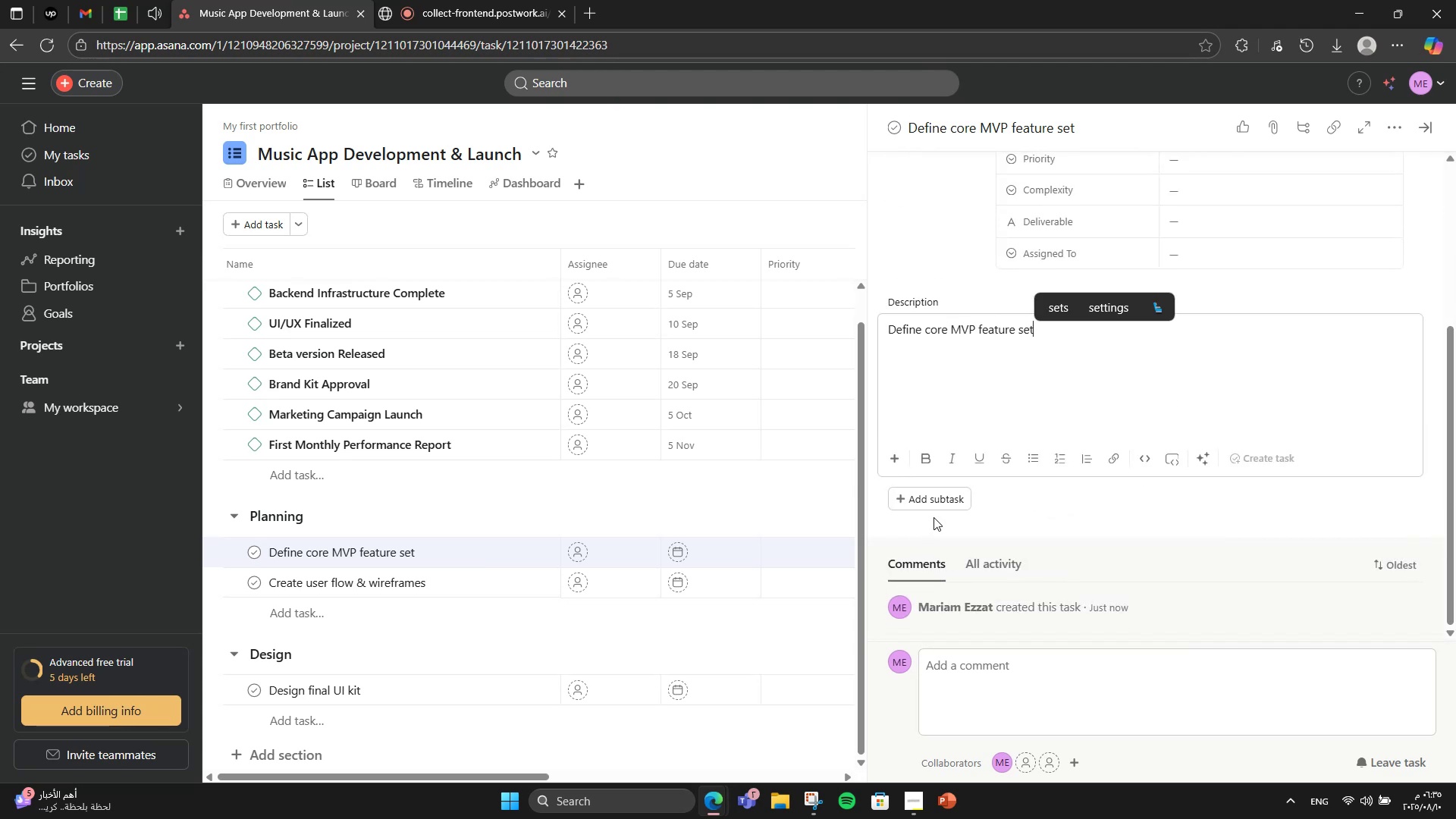 
scroll: coordinate [1207, 561], scroll_direction: up, amount: 2.0
 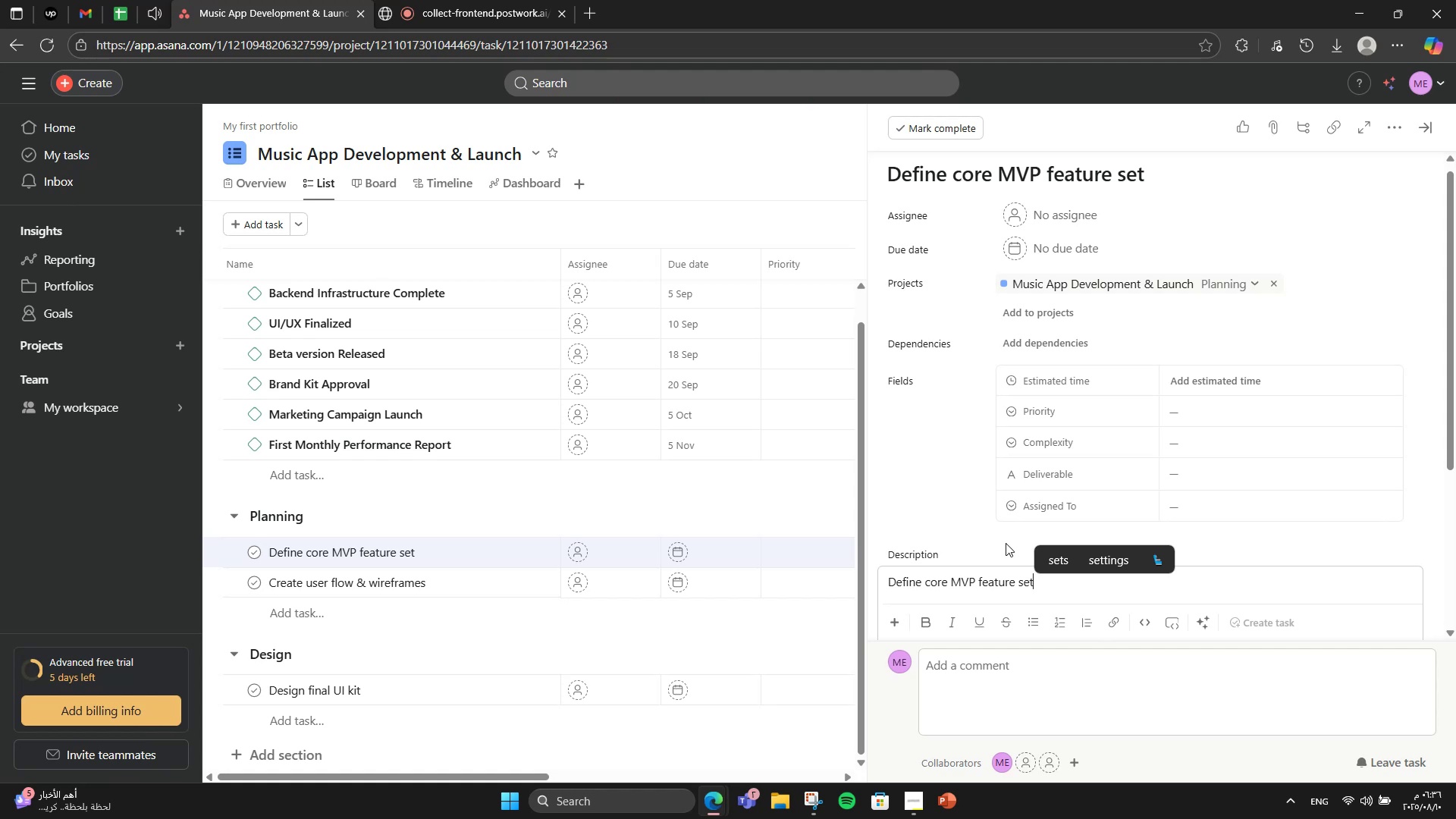 
double_click([959, 570])
 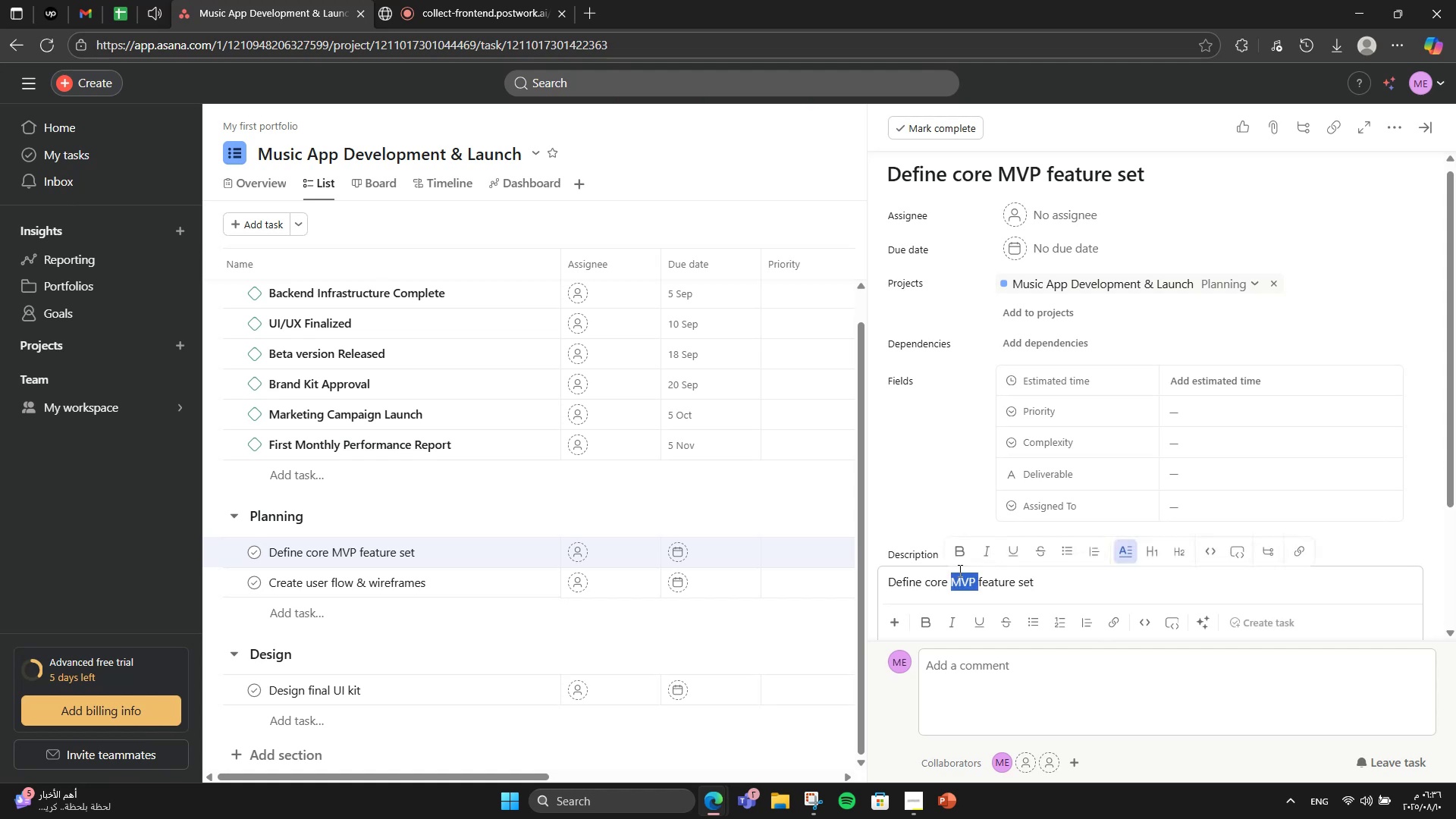 
triple_click([959, 570])
 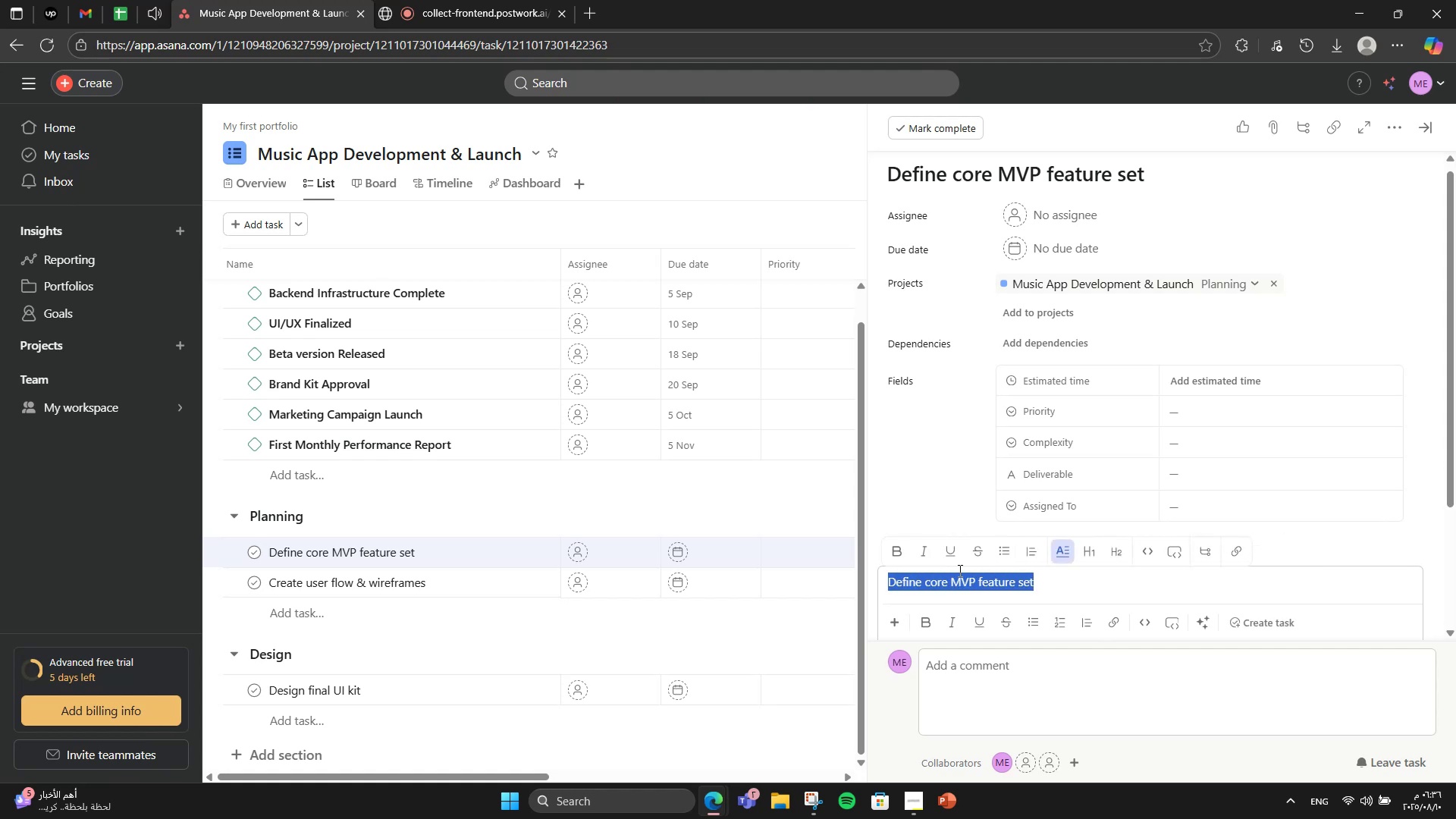 
type(Finalize must-have fr)
key(Backspace)
type(eatures fp)
key(Backspace)
type(o r)
key(Backspace)
key(Backspace)
type(r the first app release.)
 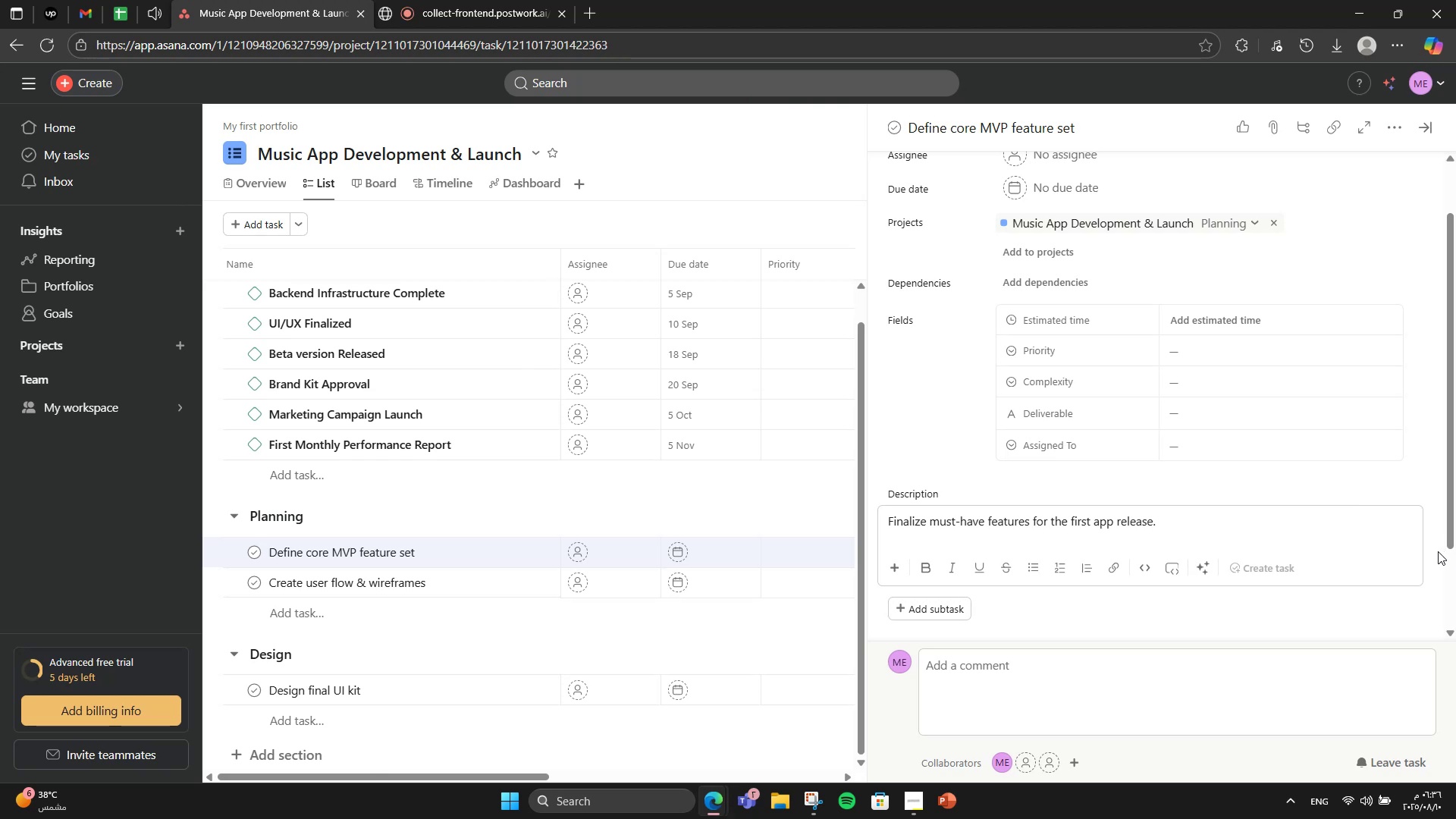 
scroll: coordinate [1431, 563], scroll_direction: down, amount: 2.0
 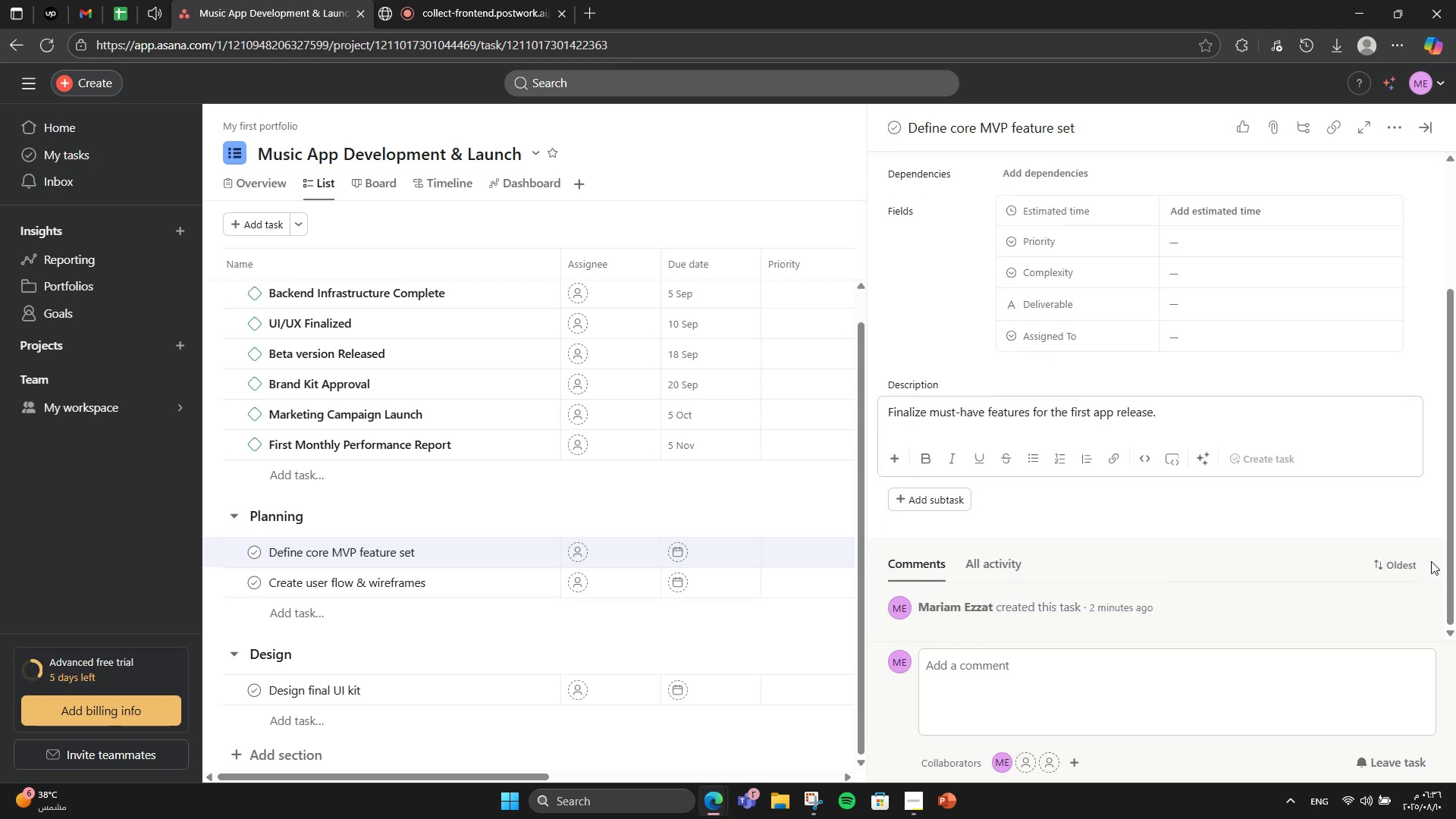 
wait(5.11)
 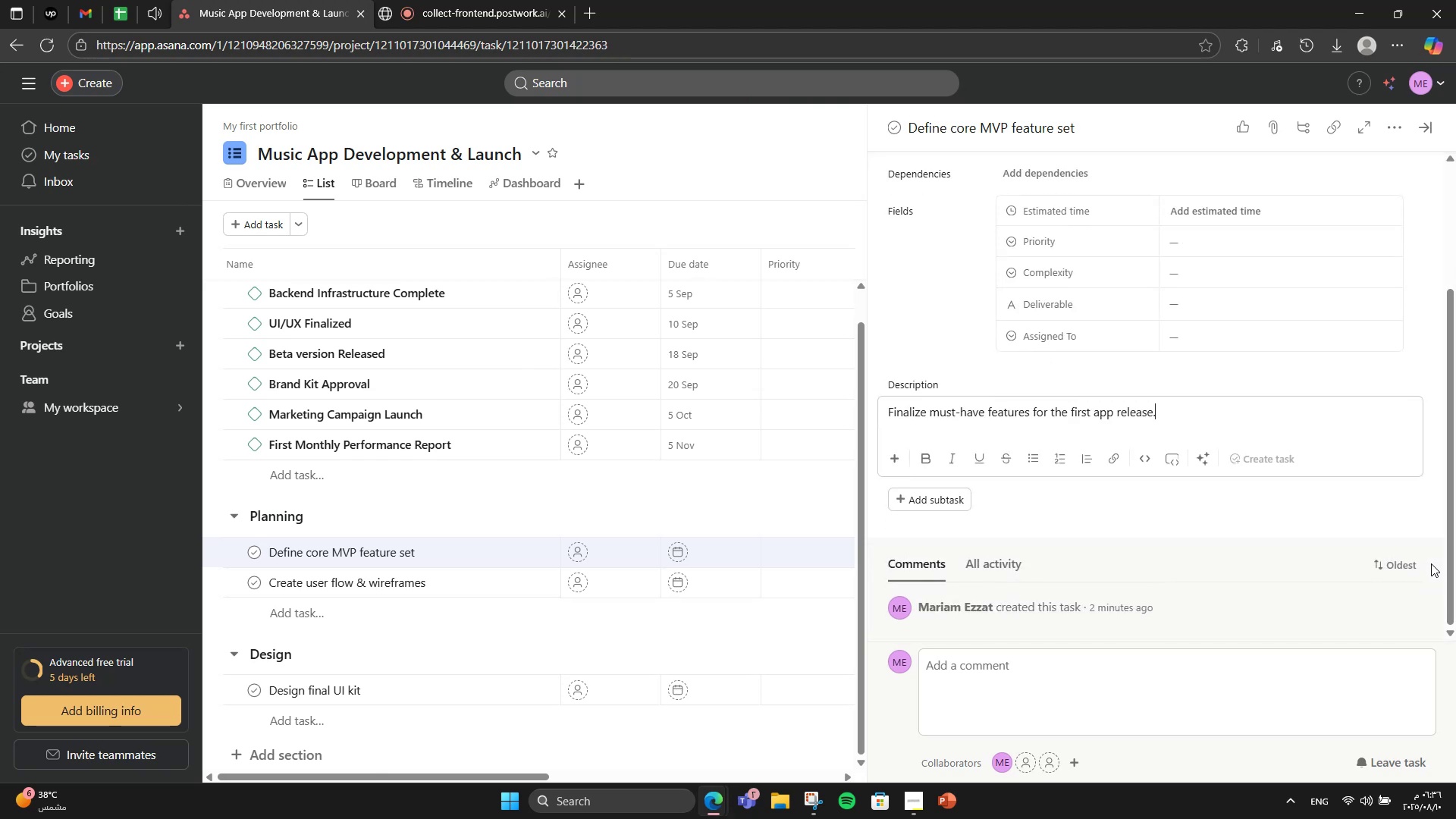 
left_click([1271, 251])
 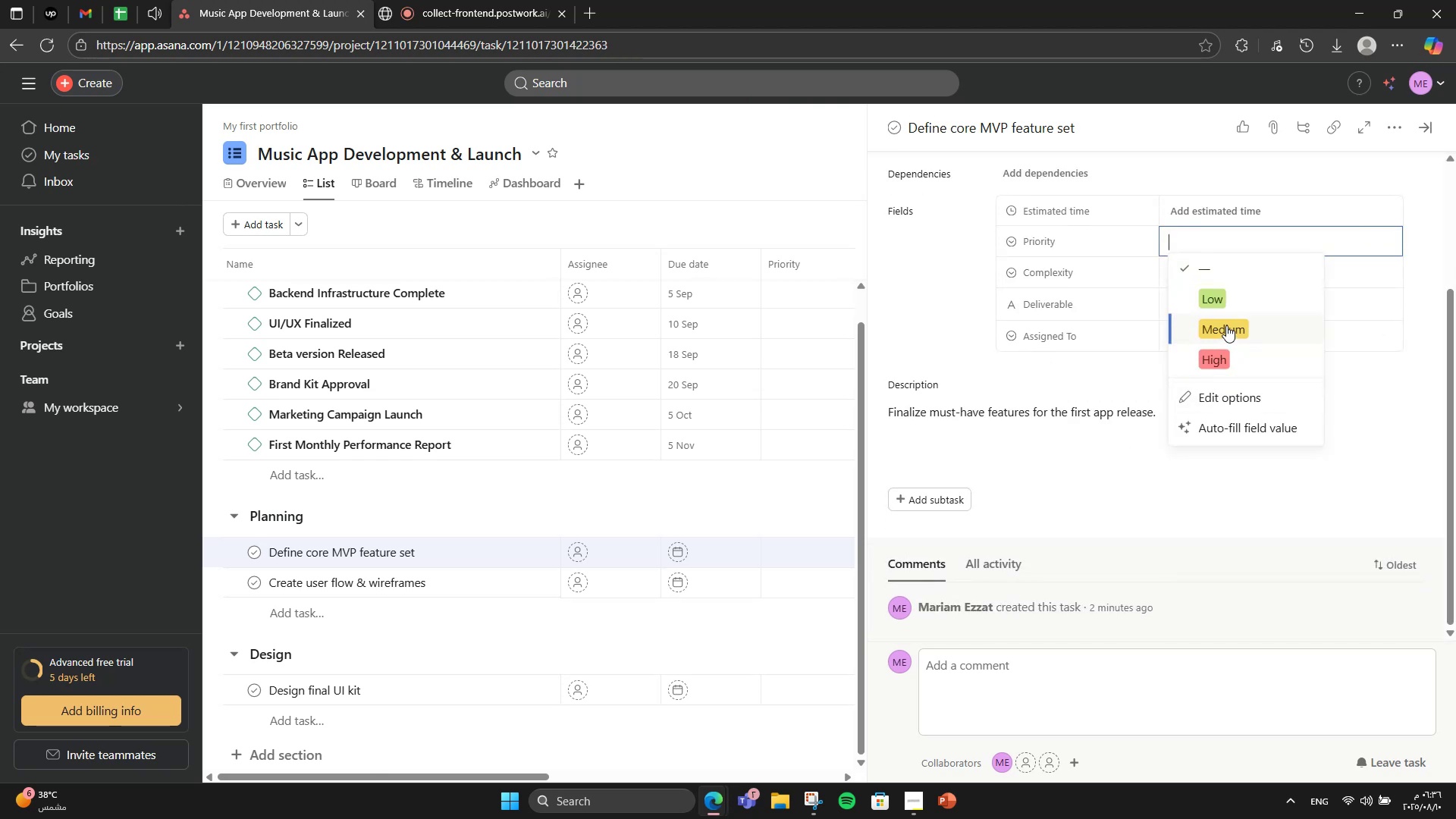 
left_click([1226, 347])
 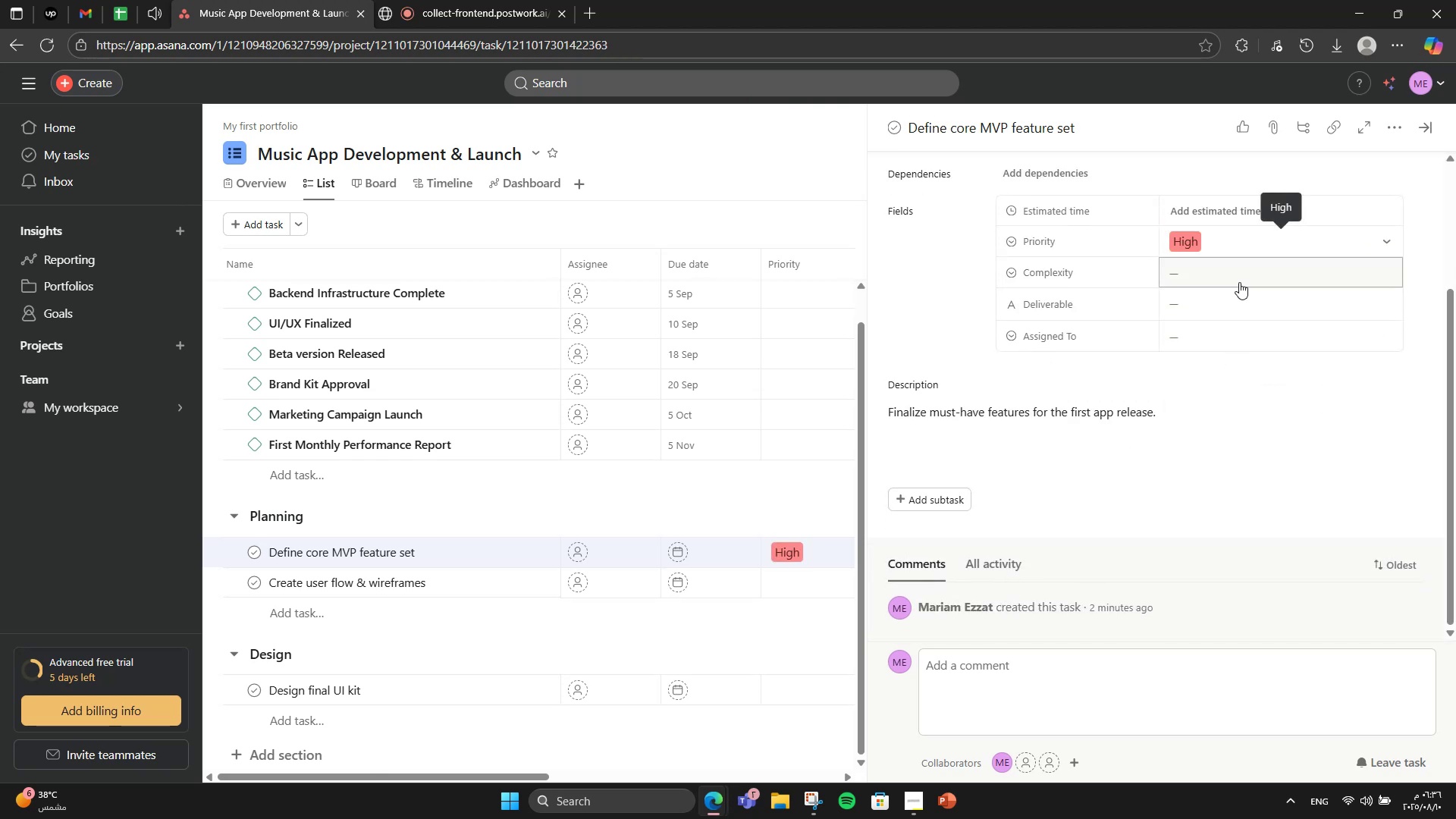 
left_click([1239, 281])
 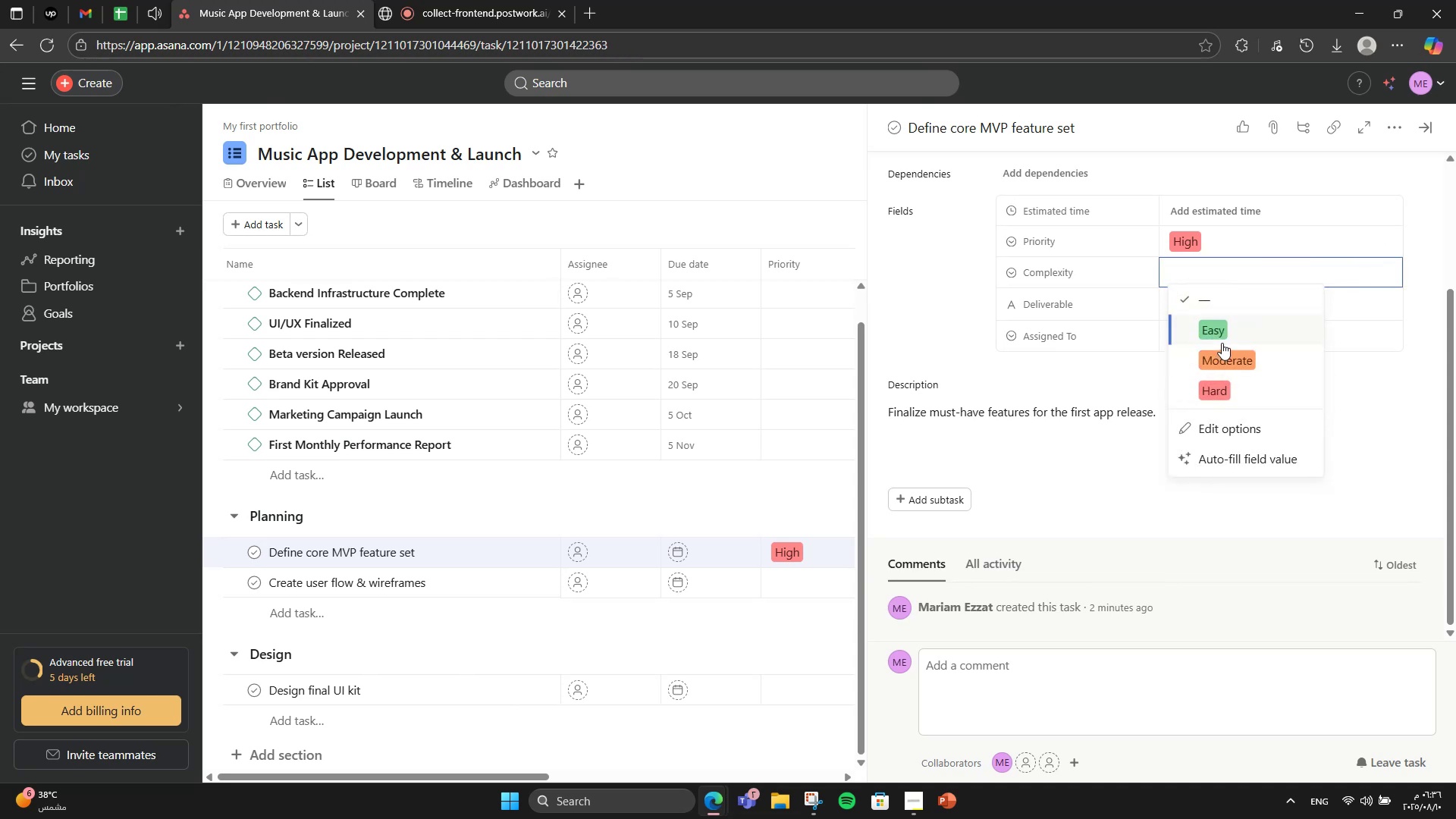 
left_click([1222, 353])
 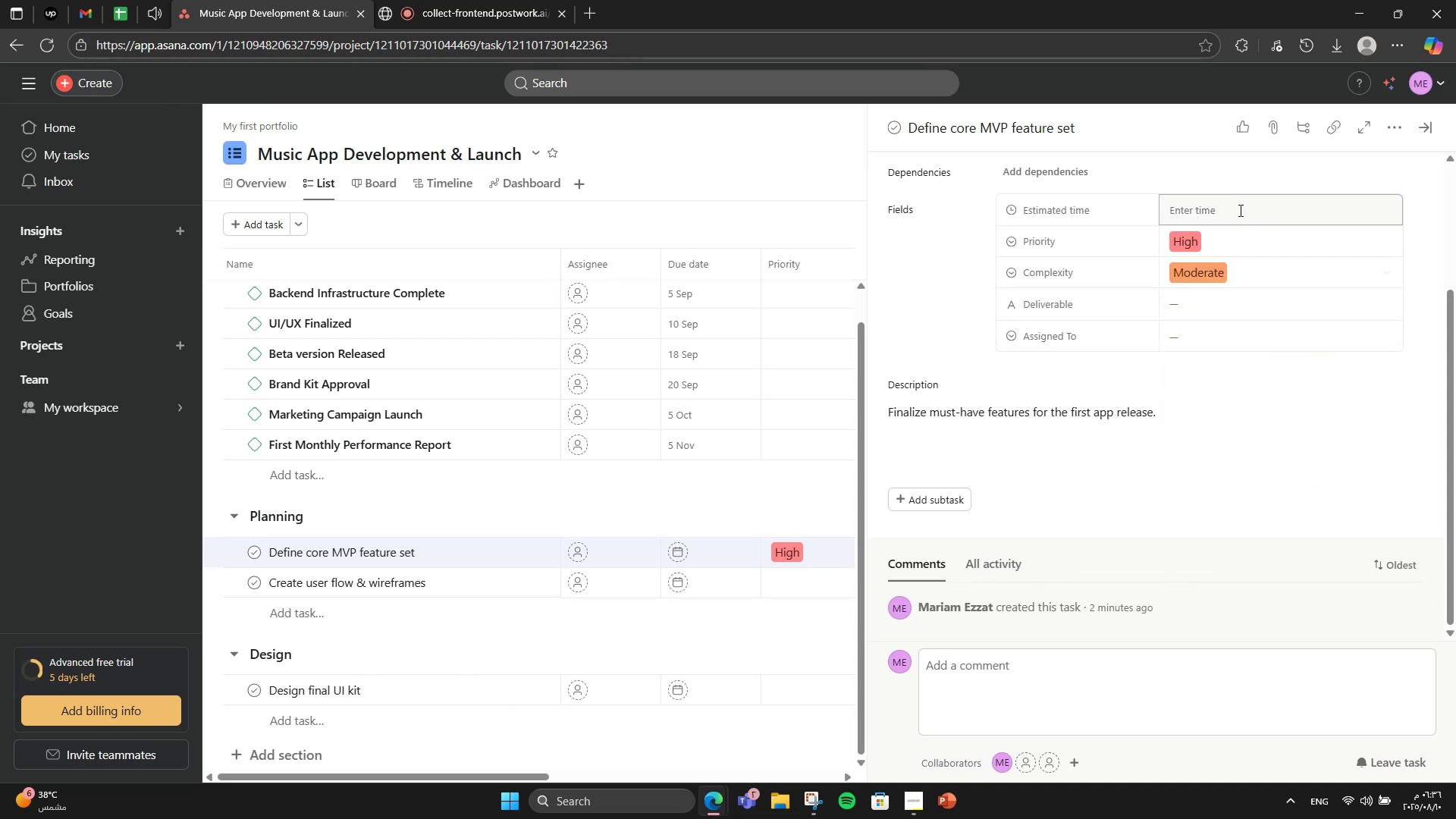 
double_click([1239, 210])
 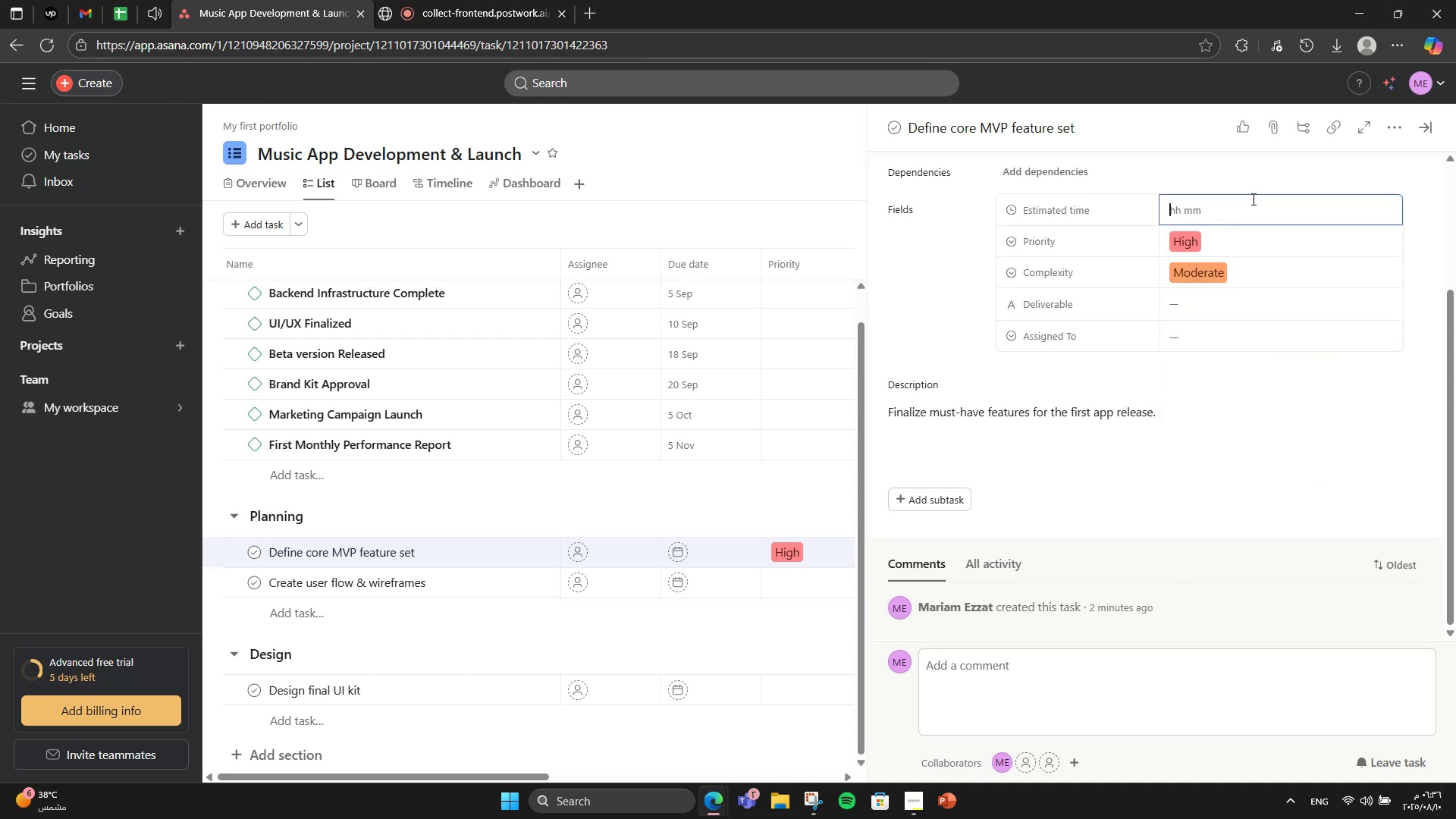 
key(Numpad3)
 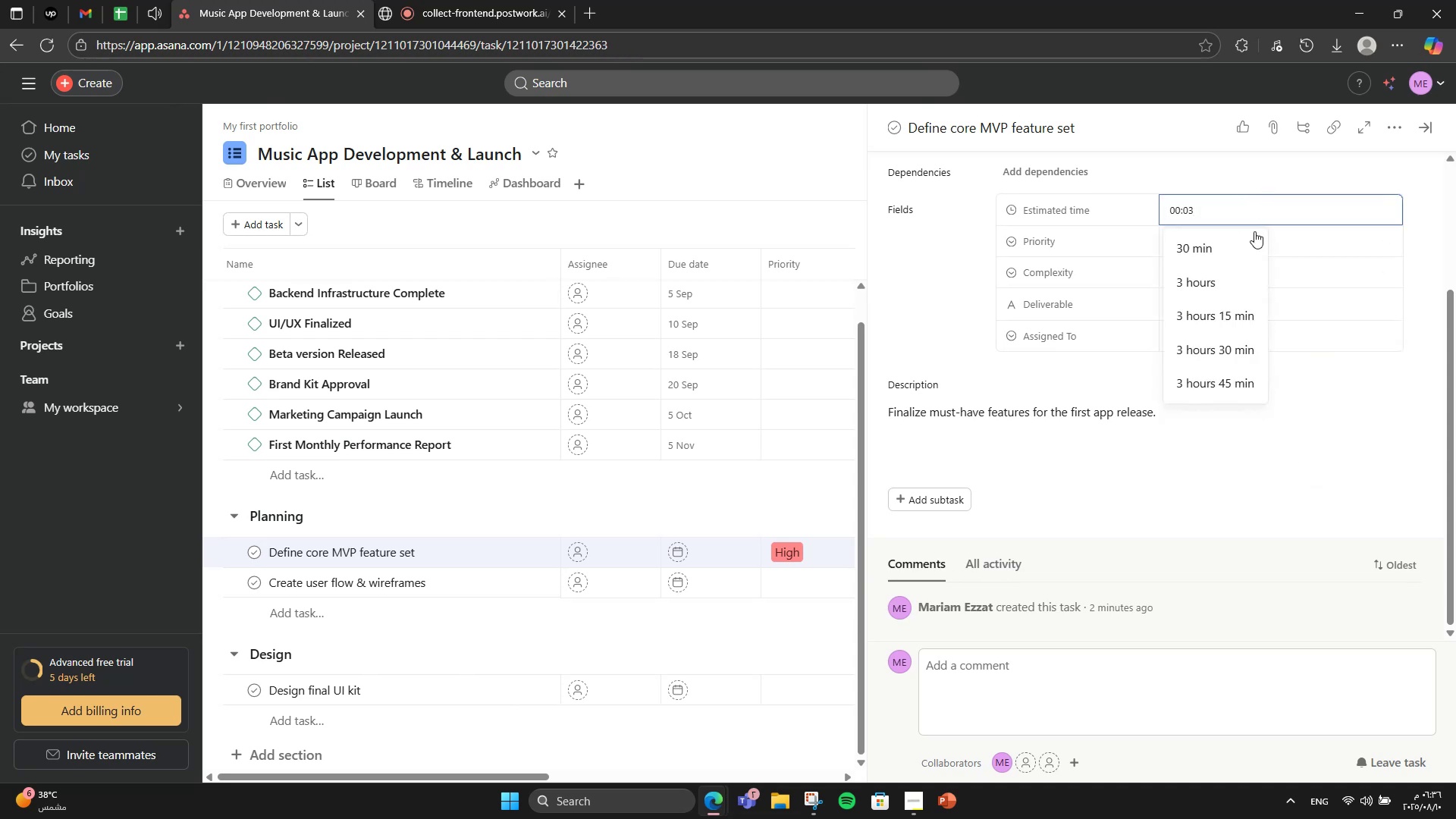 
left_click([1237, 281])
 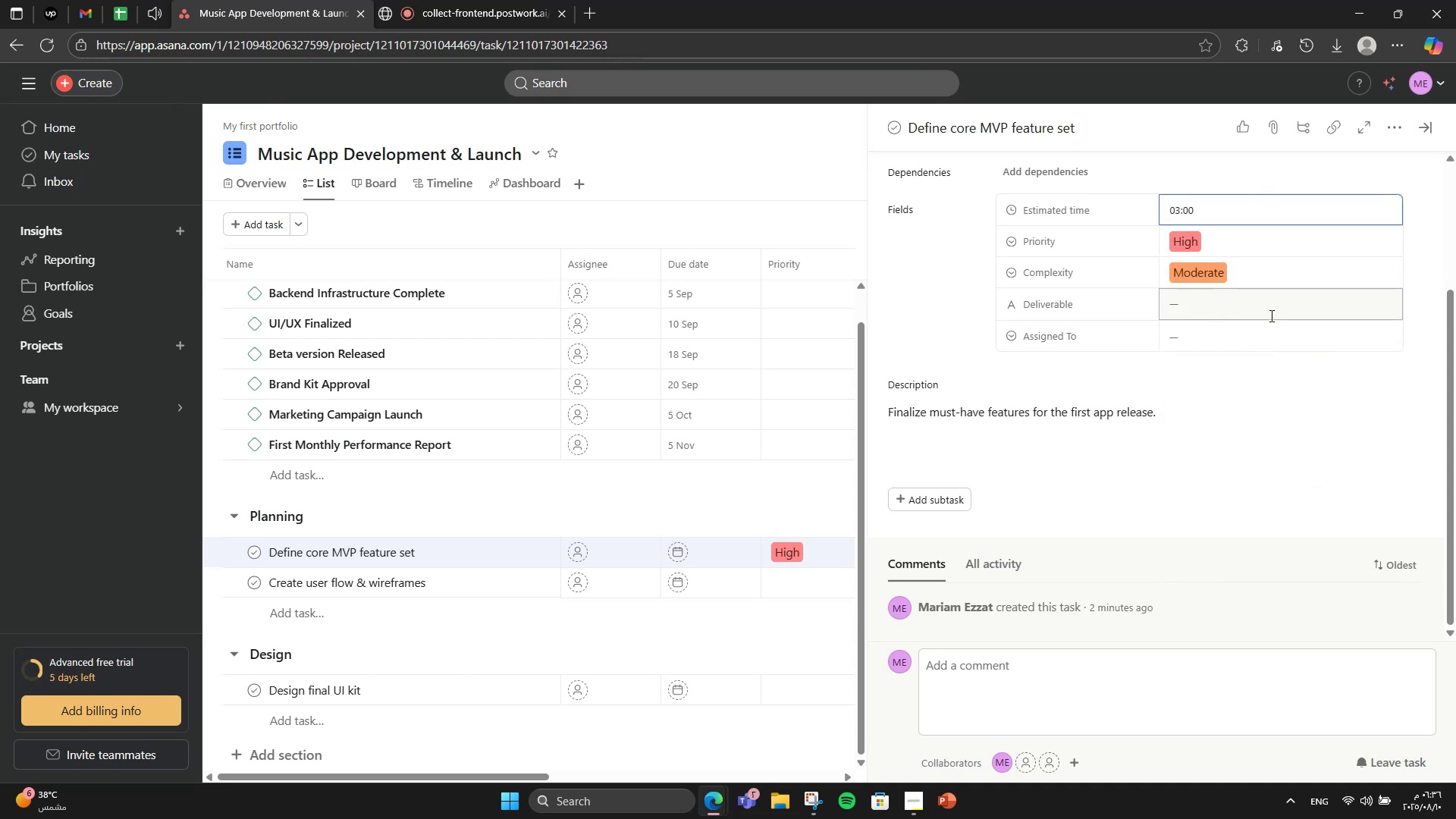 
double_click([1263, 344])
 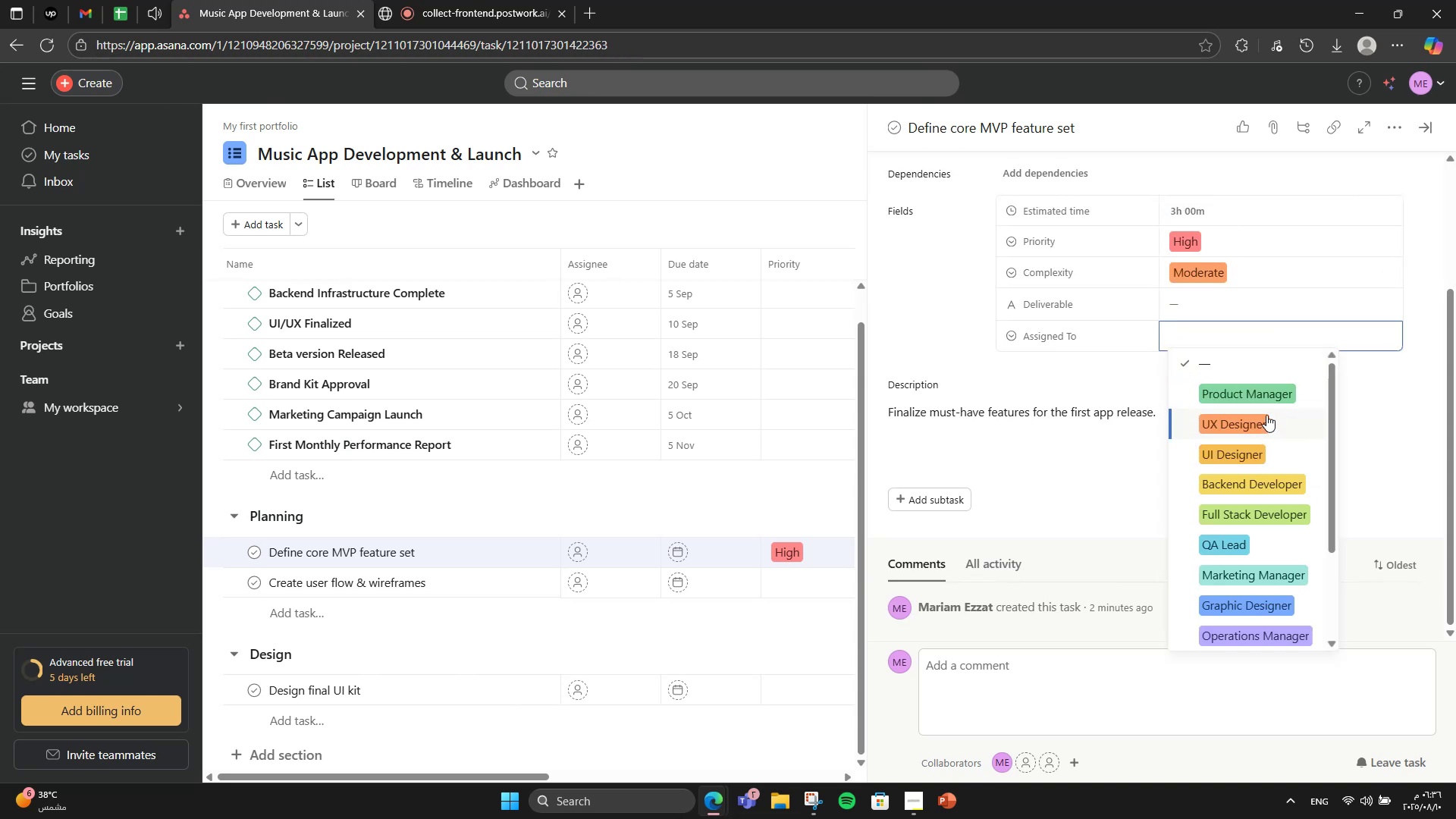 
left_click([1269, 400])
 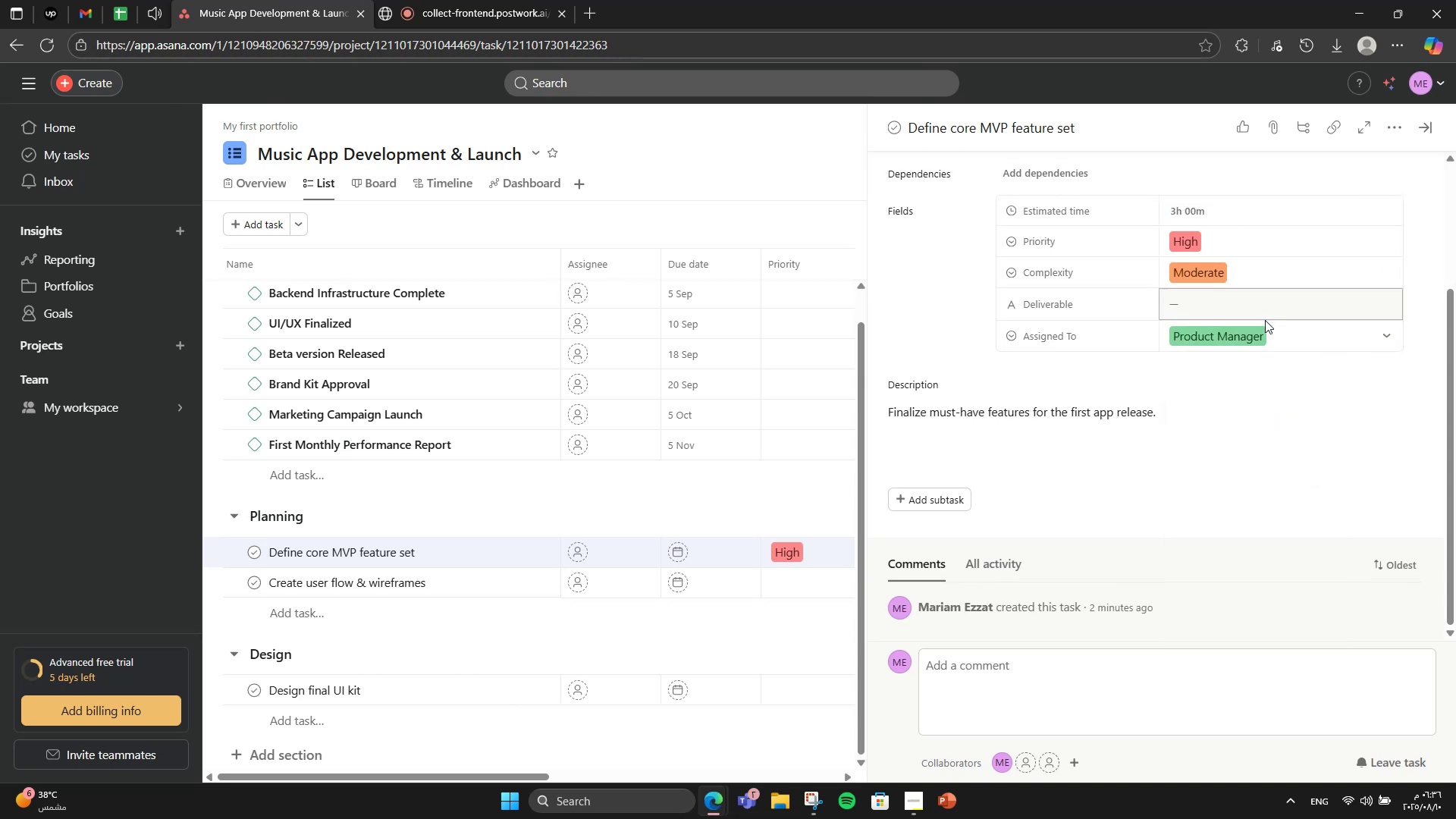 
left_click([1263, 313])
 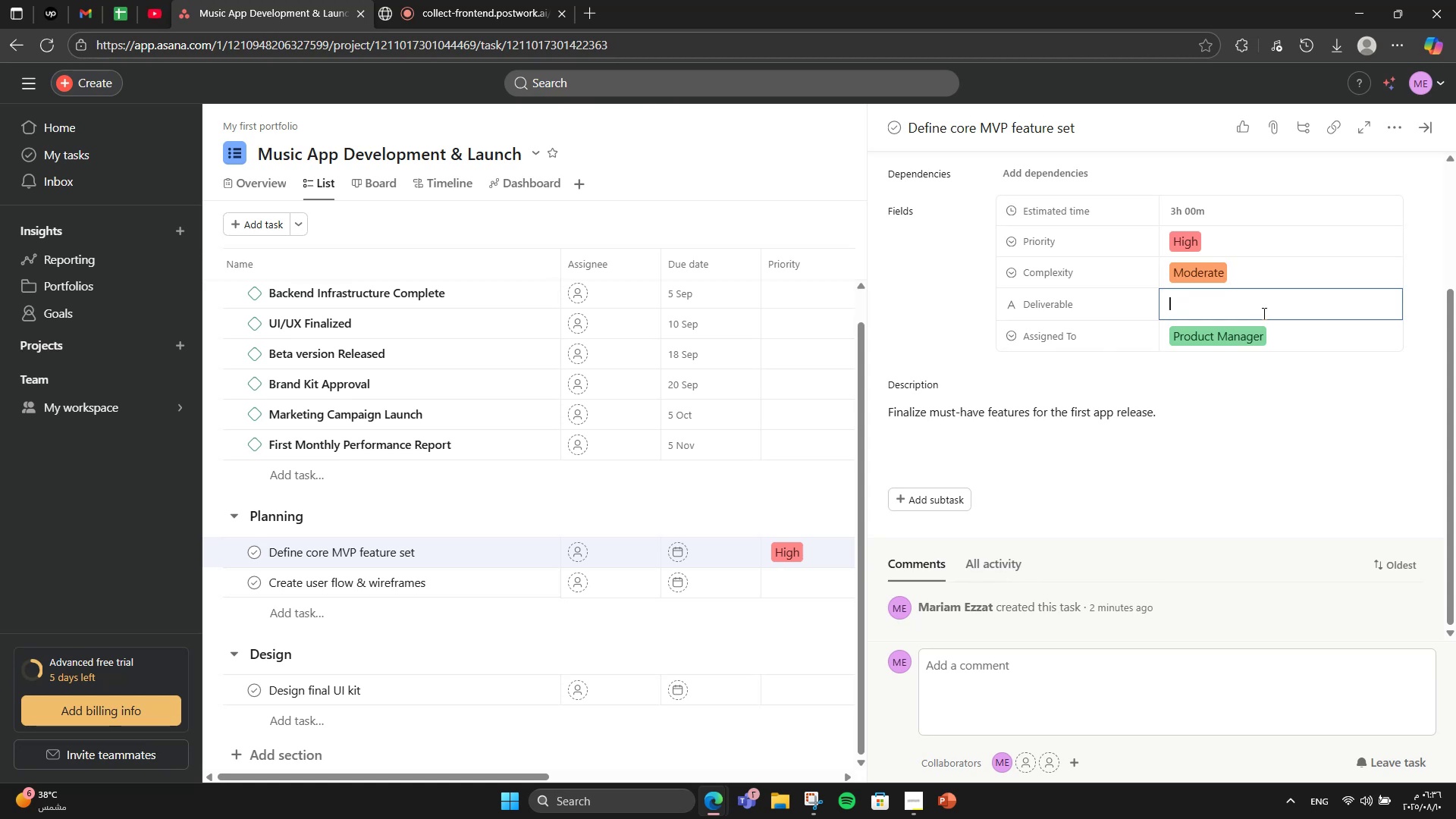 
wait(5.6)
 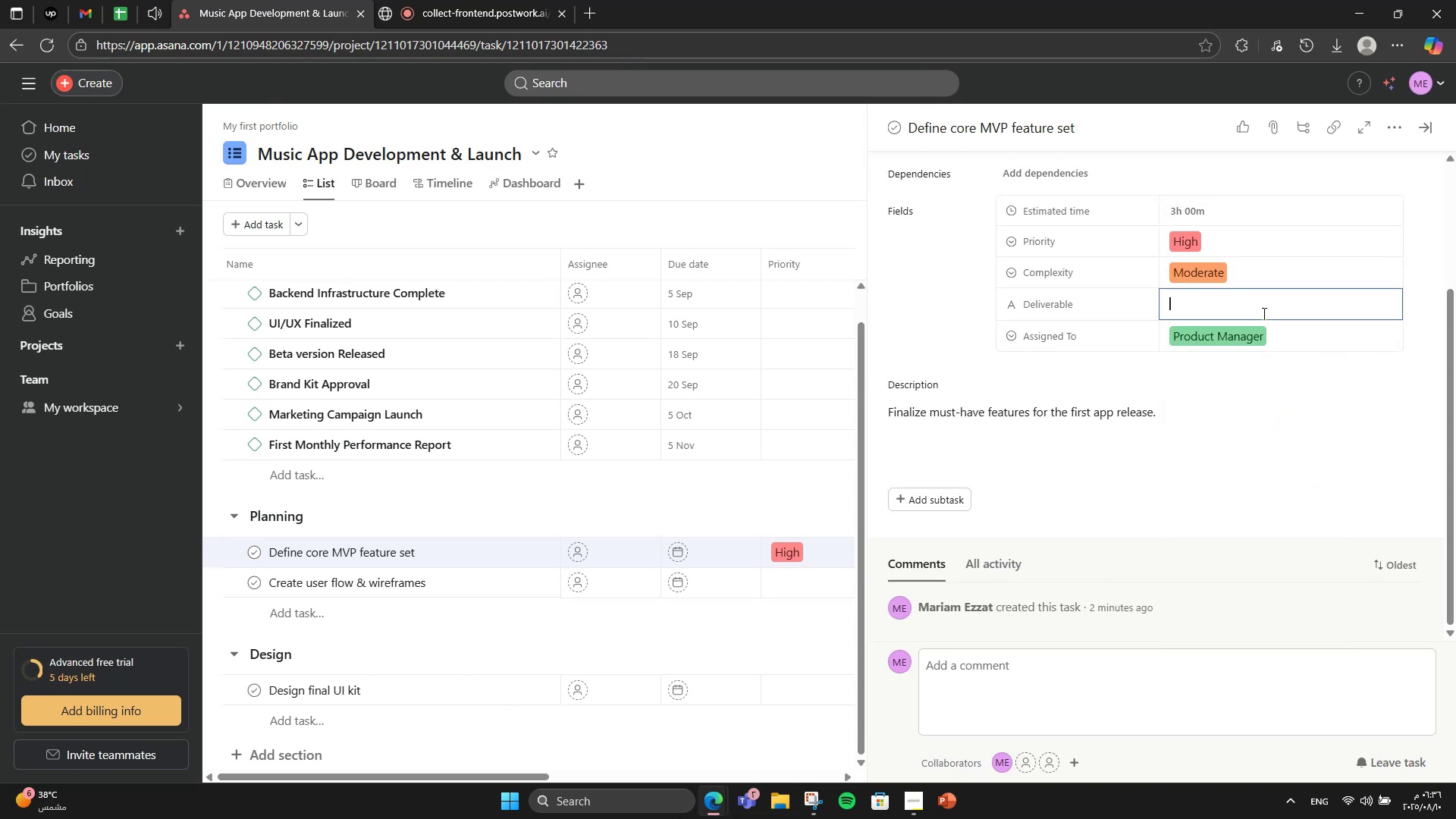 
type(Feature lis)
key(Backspace)
key(Backspace)
key(Backspace)
type(List Document)
 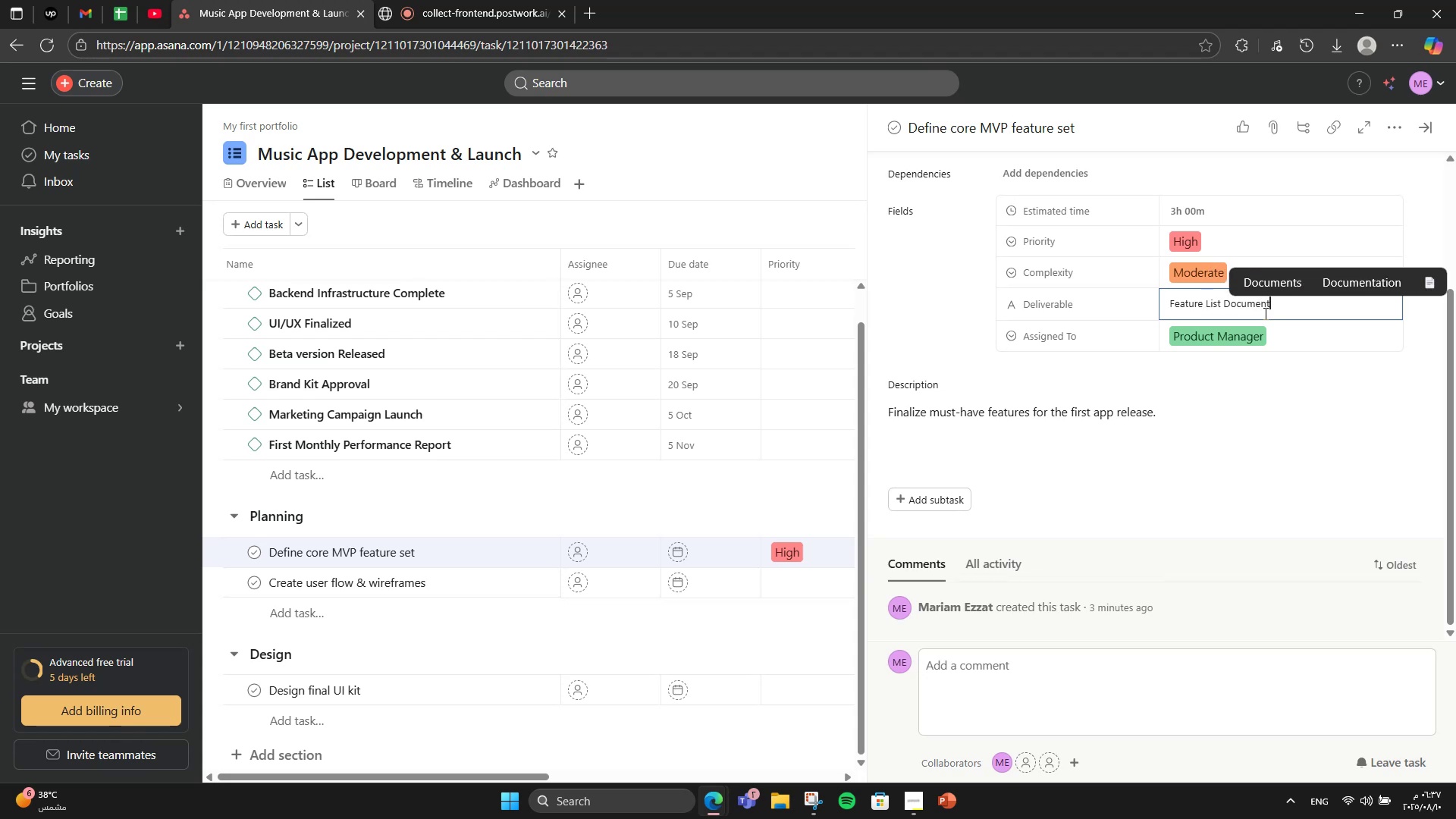 
scroll: coordinate [1163, 415], scroll_direction: down, amount: 3.0
 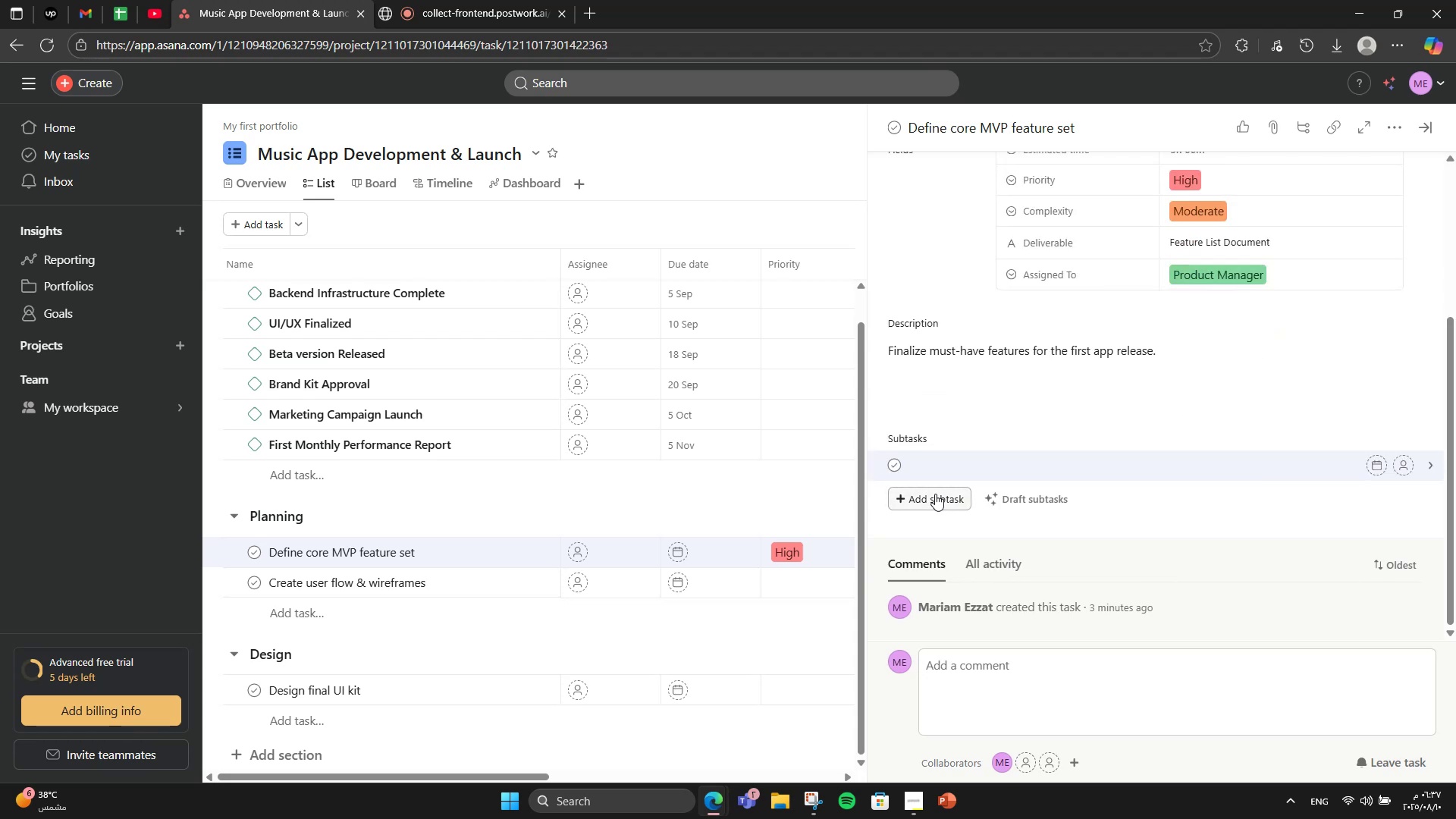 
type(Feature brainstorming)
 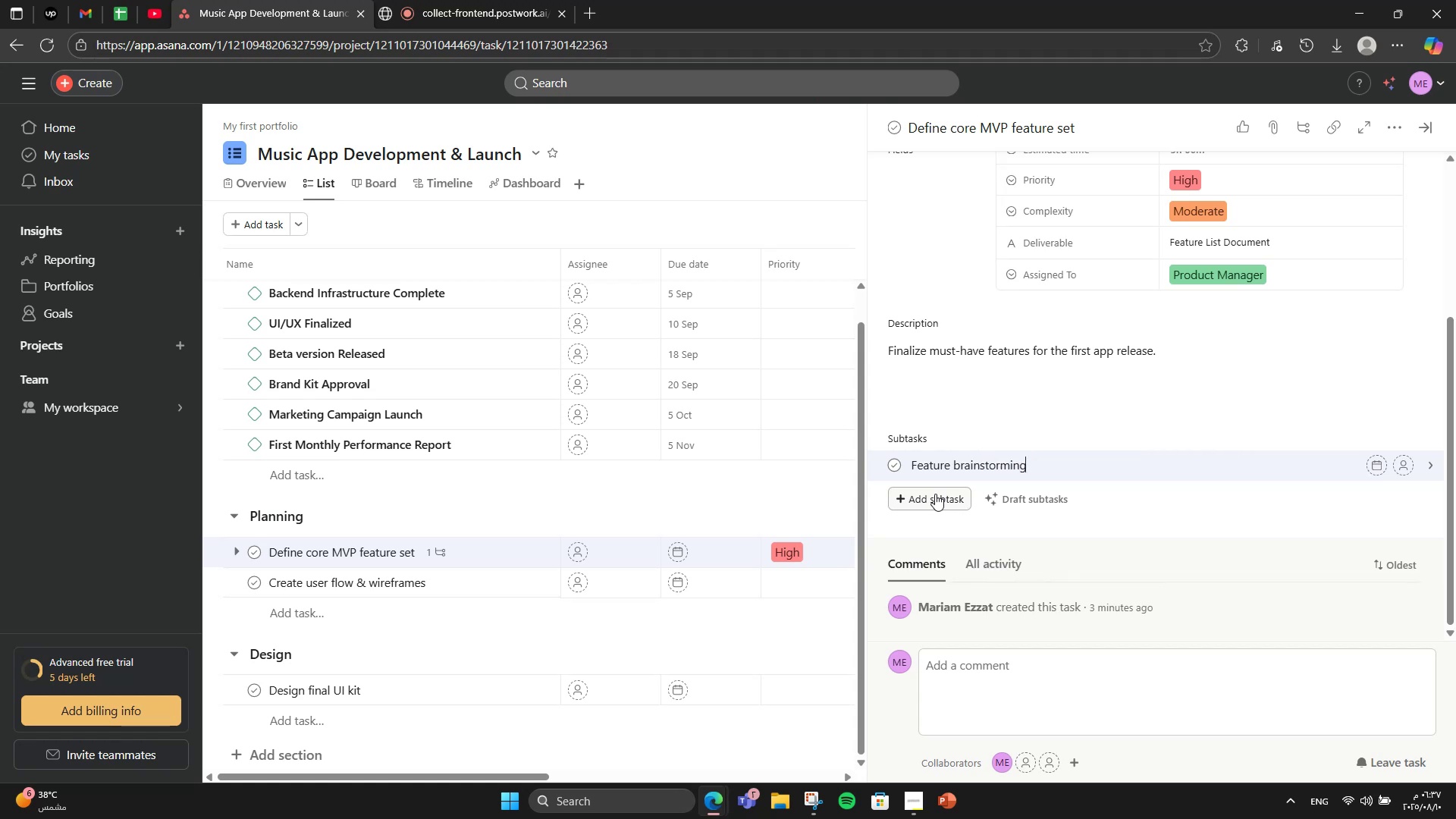 
key(Enter)
 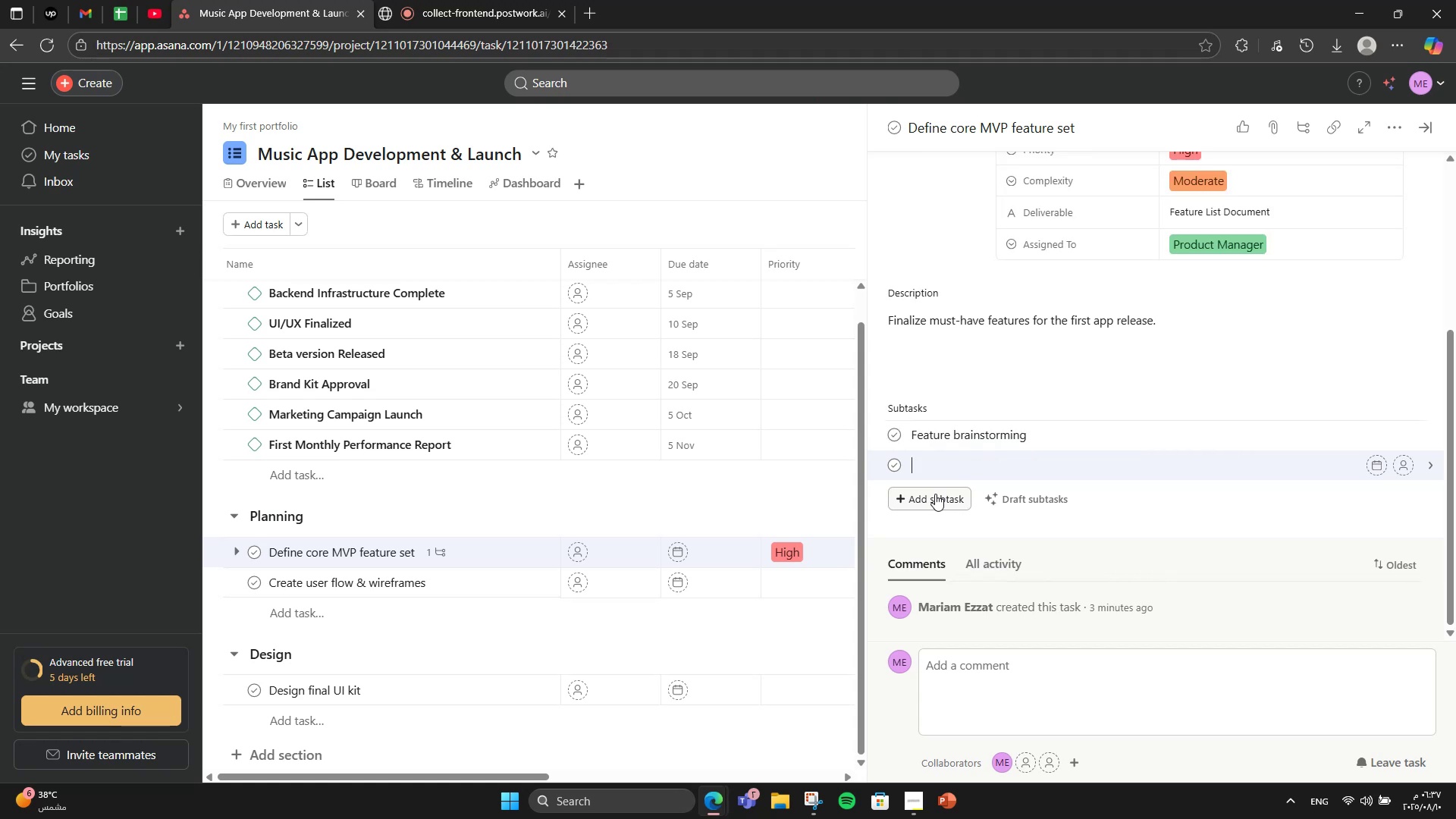 
type(Ped)
key(Backspace)
key(Backspace)
type(er)
key(Backspace)
key(Backspace)
type(rioritize feature)
 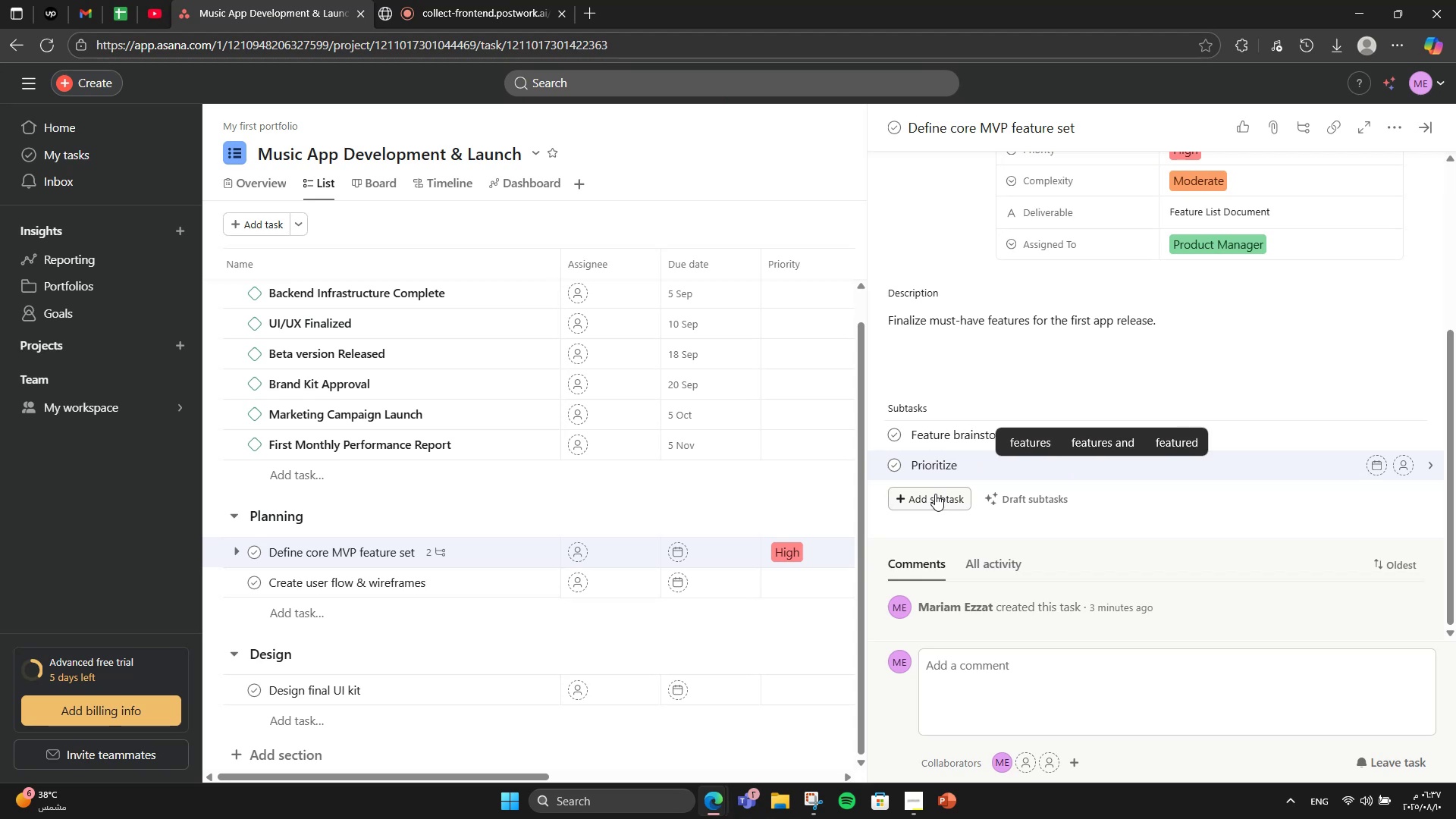 
key(Enter)
 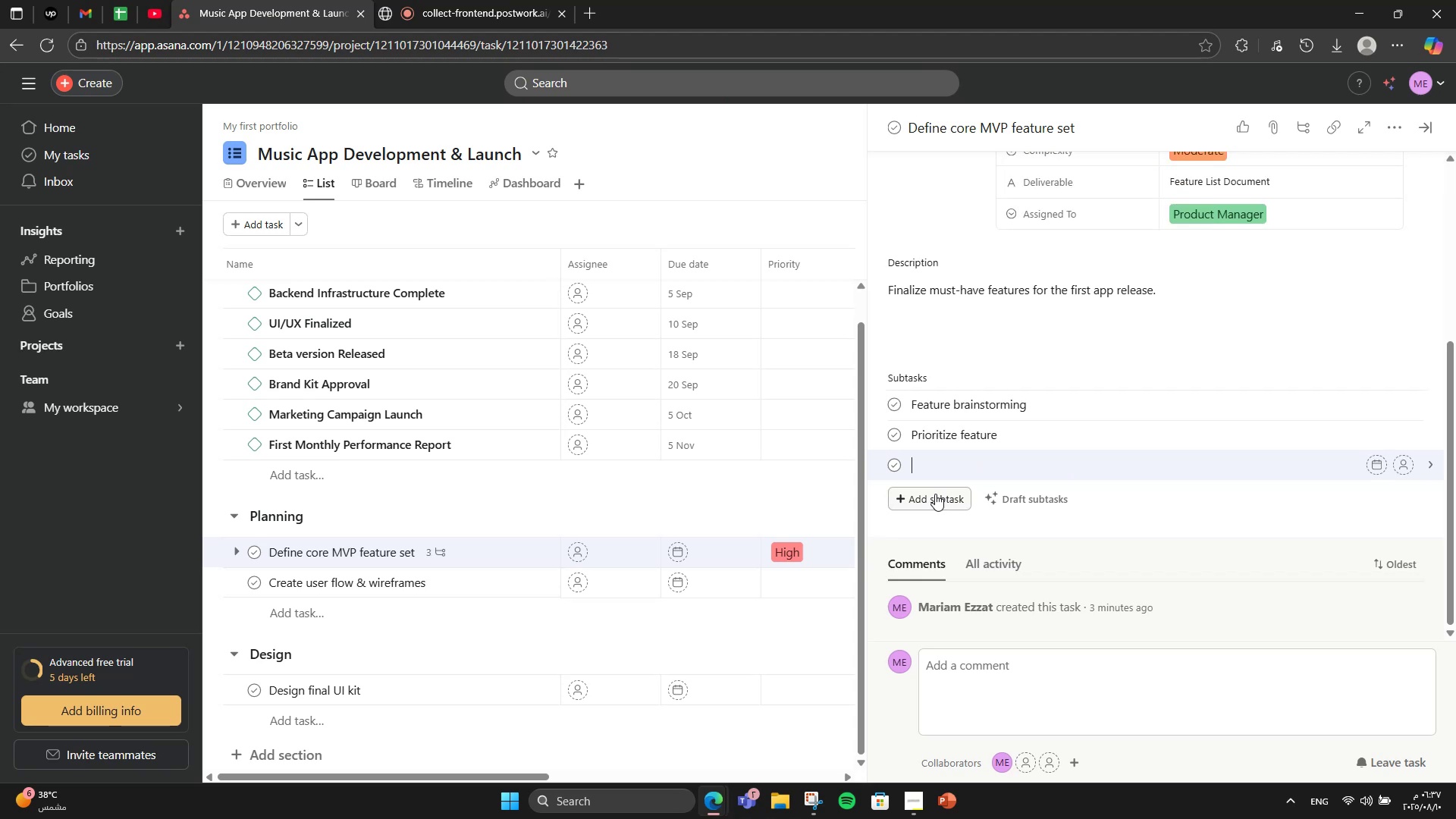 
key(Backspace)
 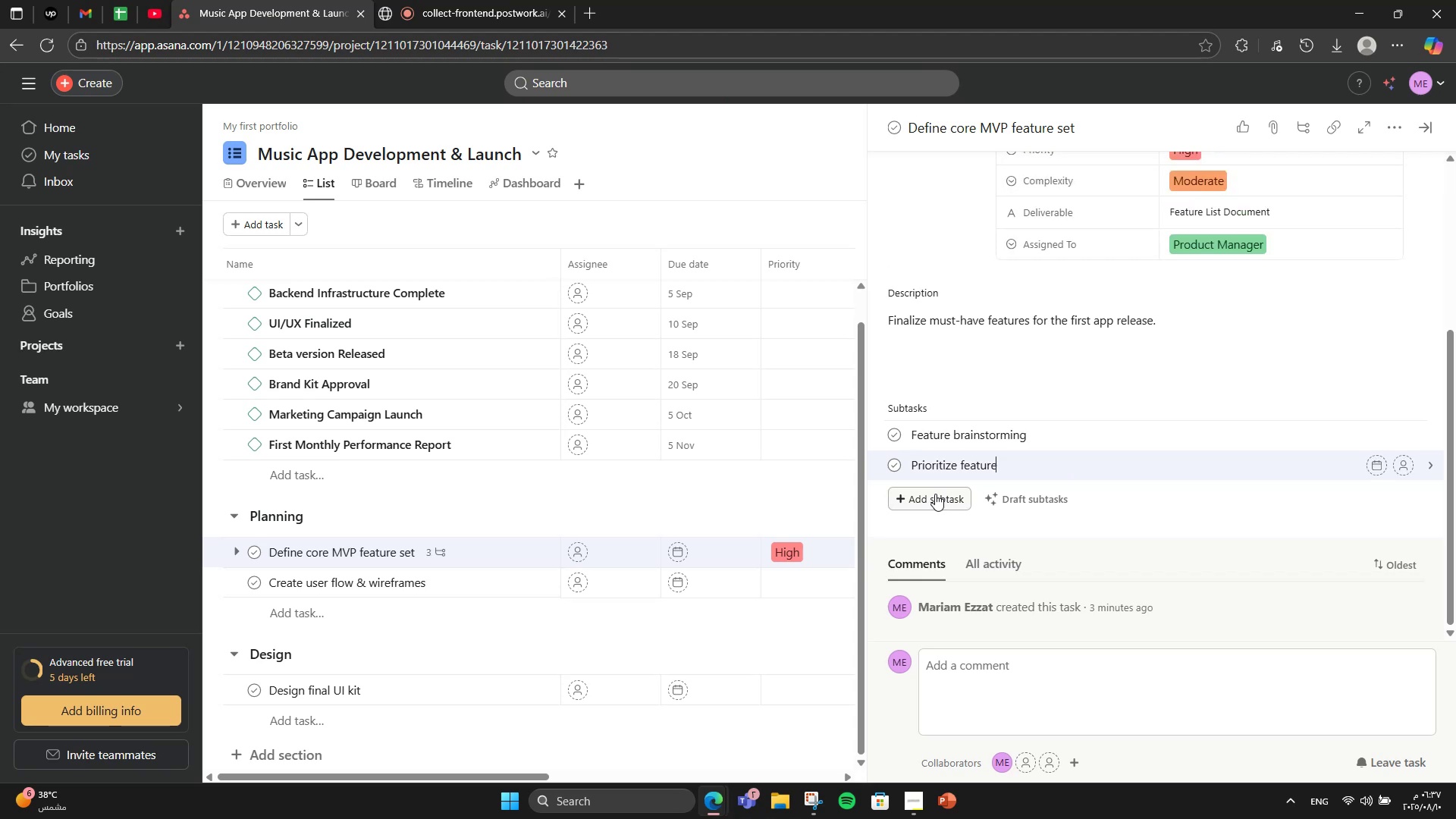 
key(S)
 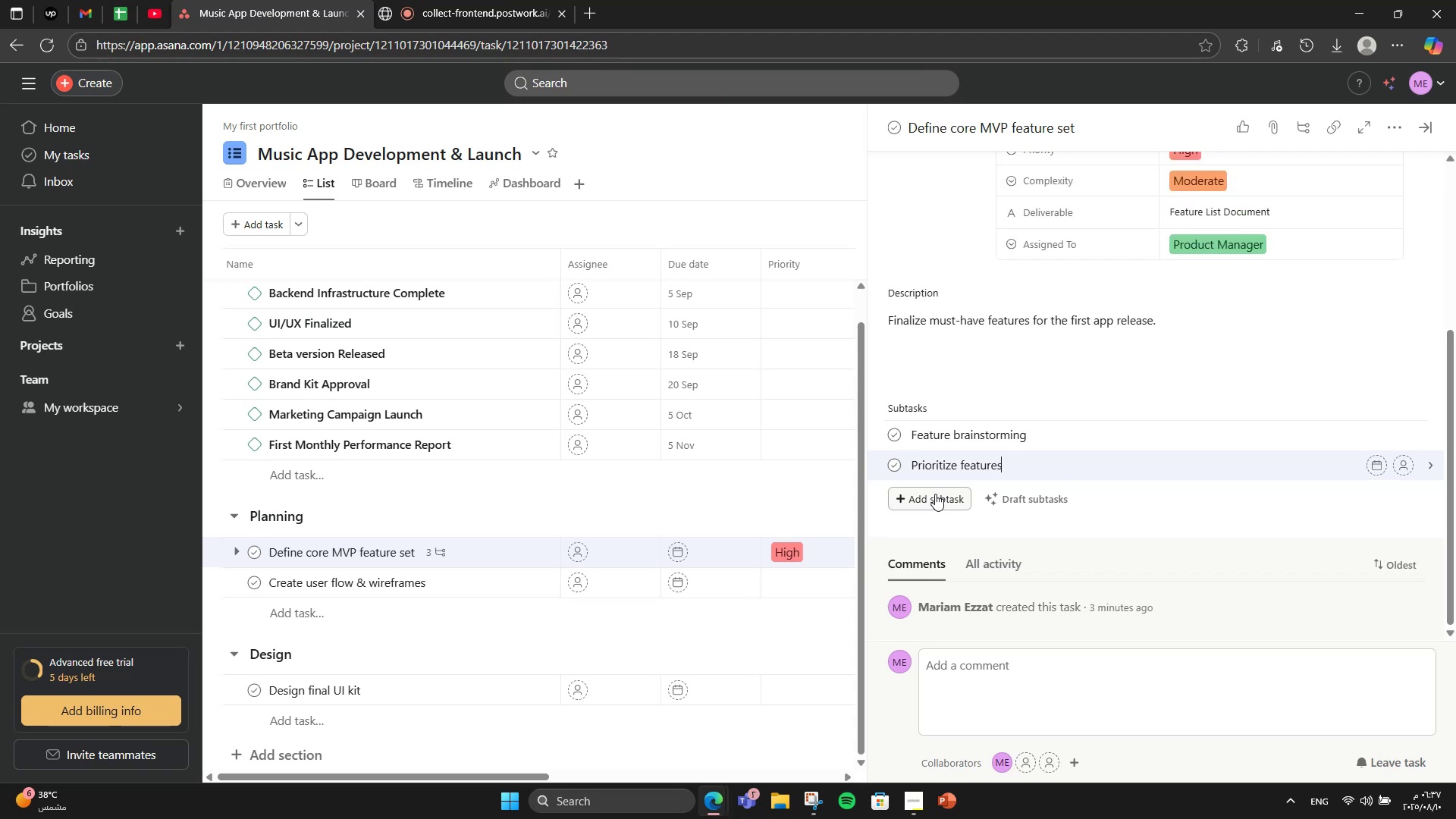 
key(Enter)
 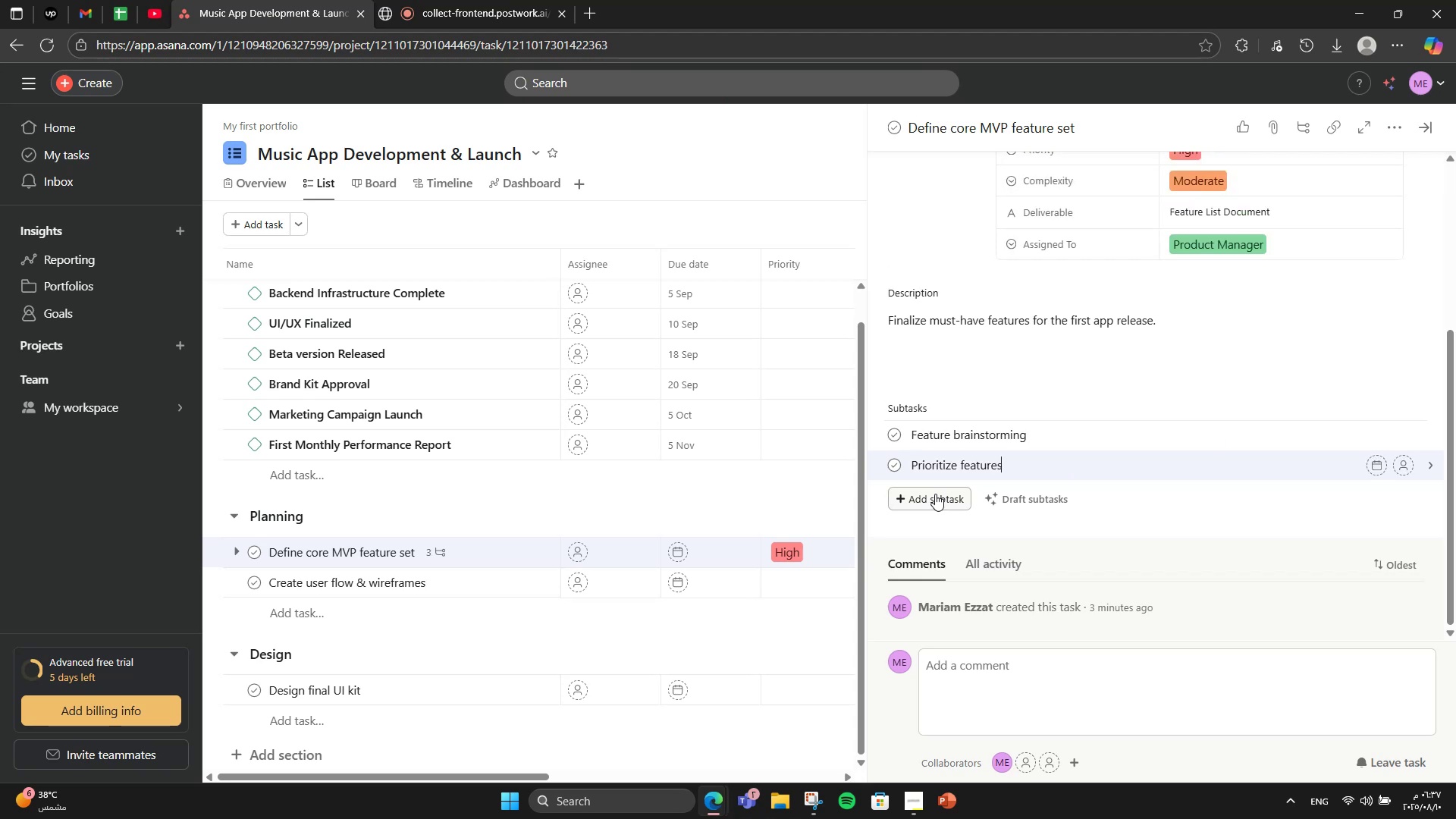 
type(Appt)
key(Backspace)
type(roval )
 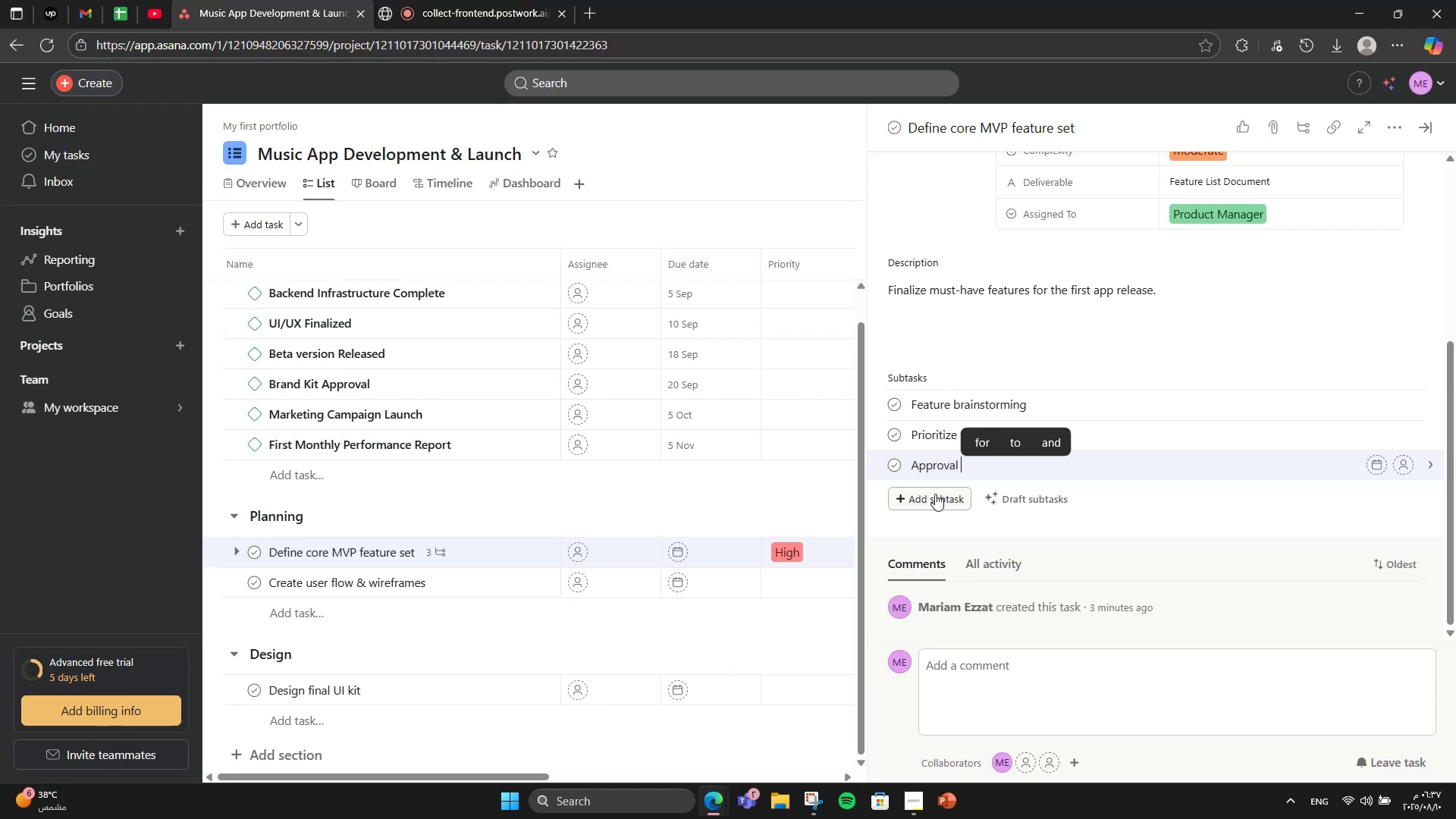 
type(from stakeholders)
 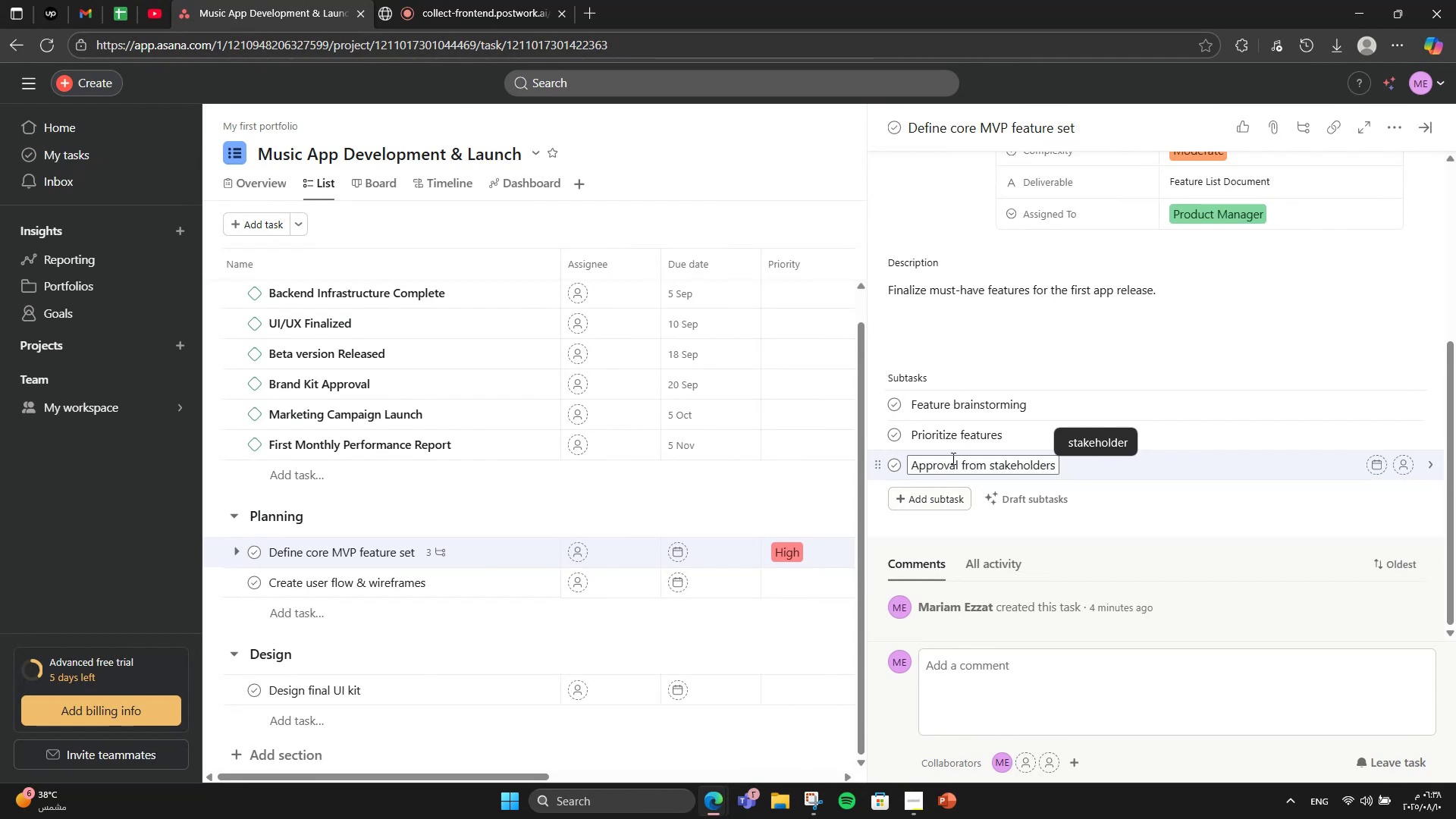 
wait(5.78)
 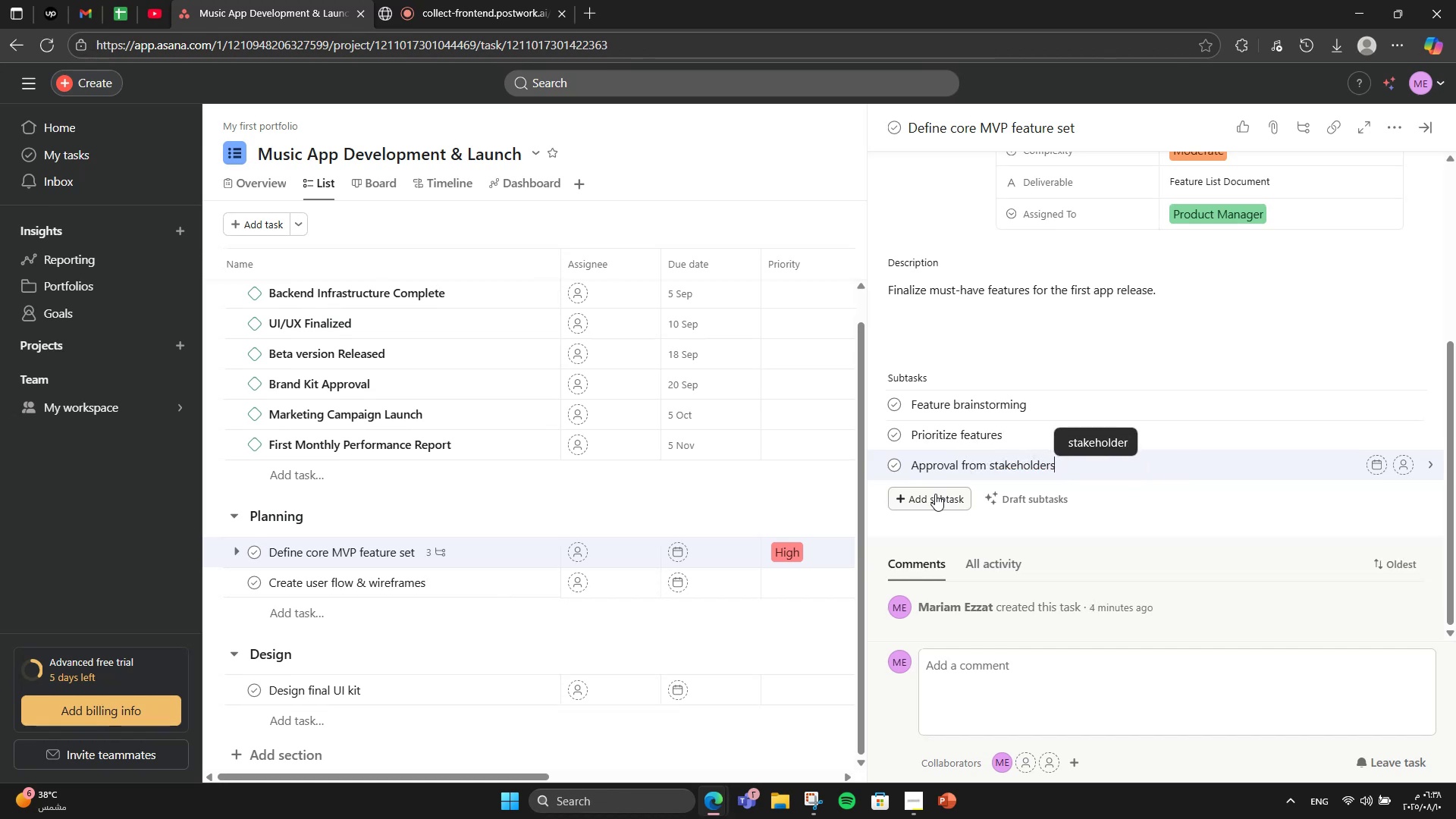 
left_click([943, 369])
 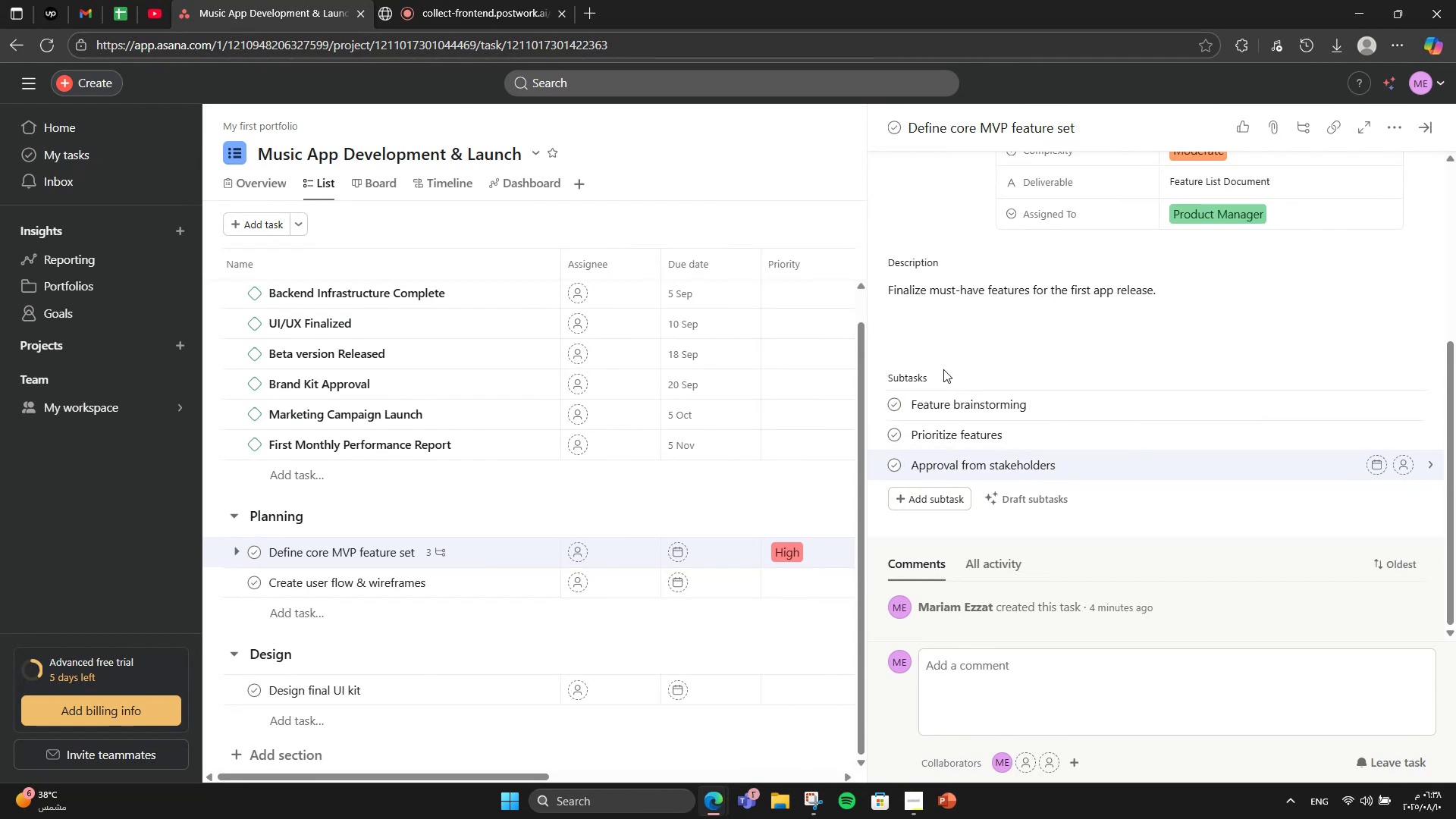 
scroll: coordinate [940, 371], scroll_direction: up, amount: 1.0
 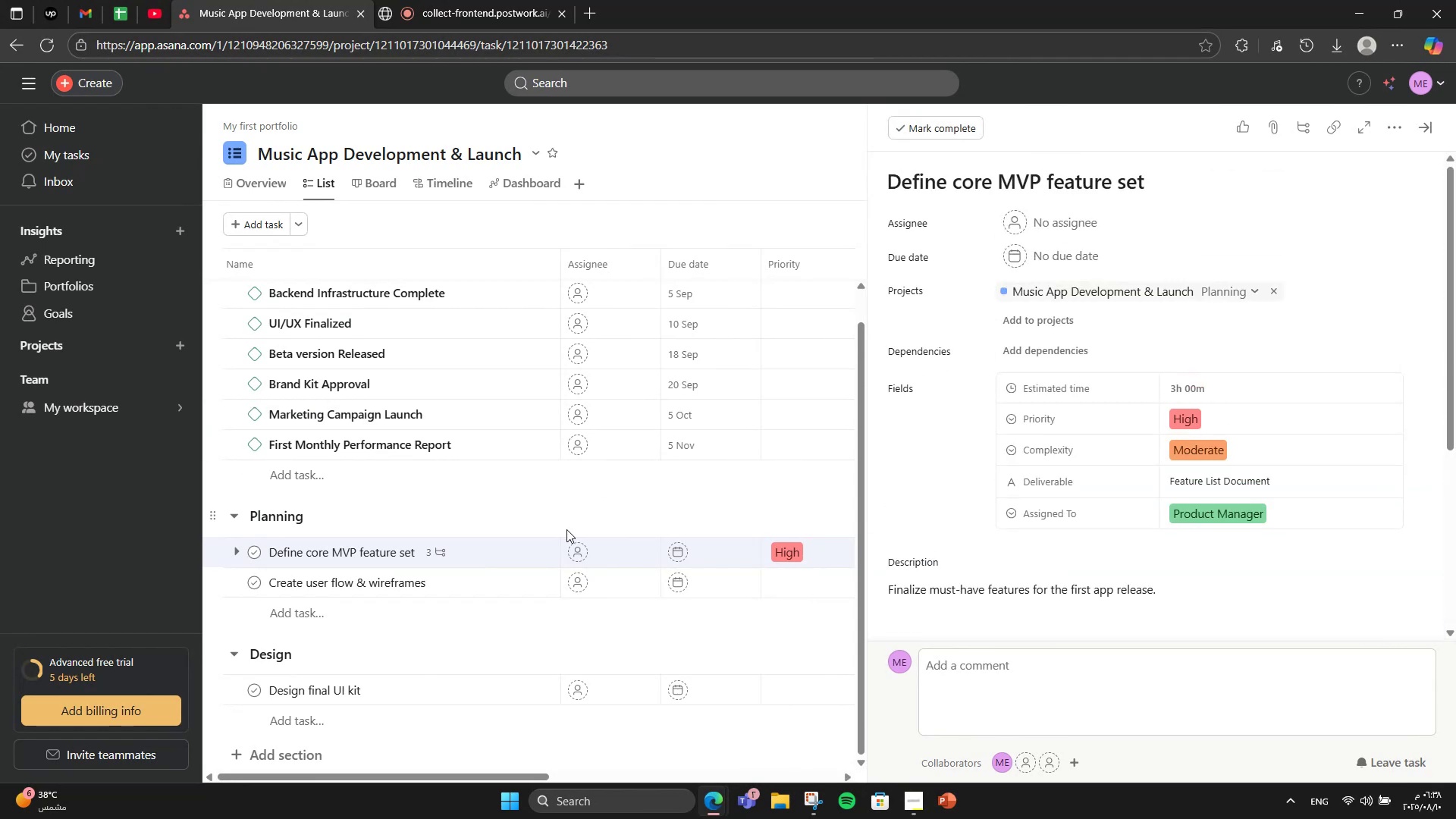 
double_click([479, 595])
 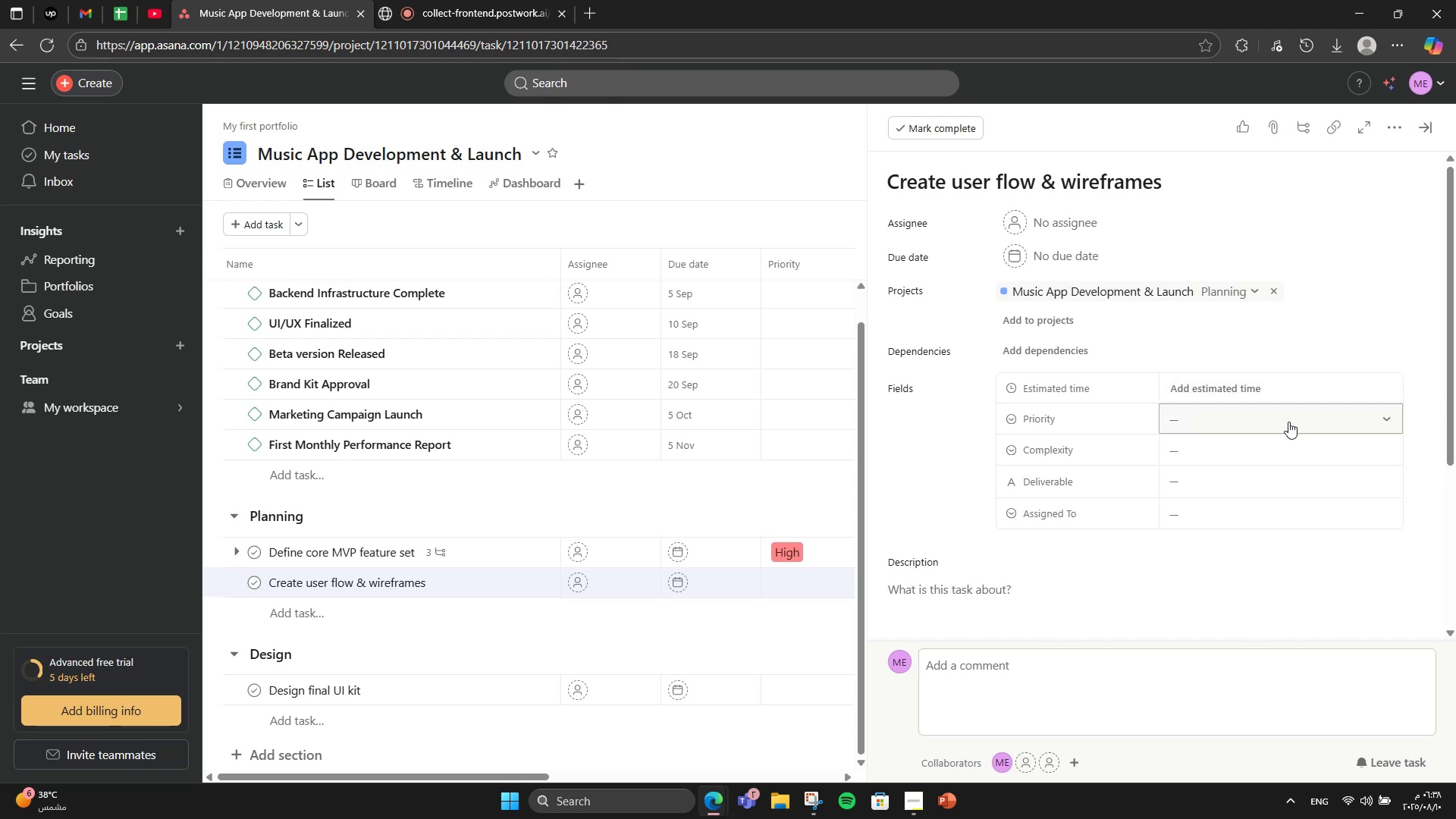 
left_click([1257, 391])
 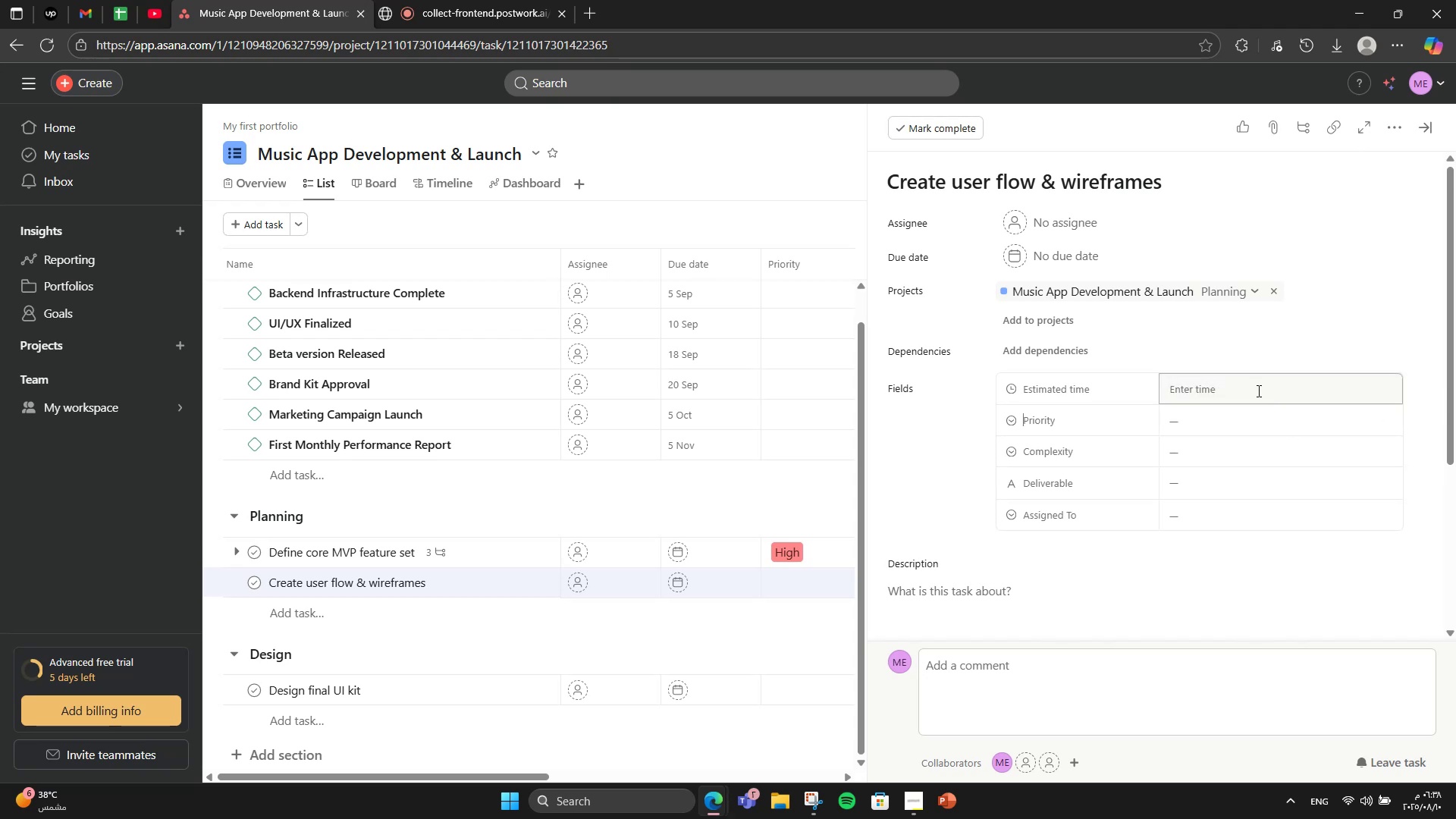 
left_click([1257, 391])
 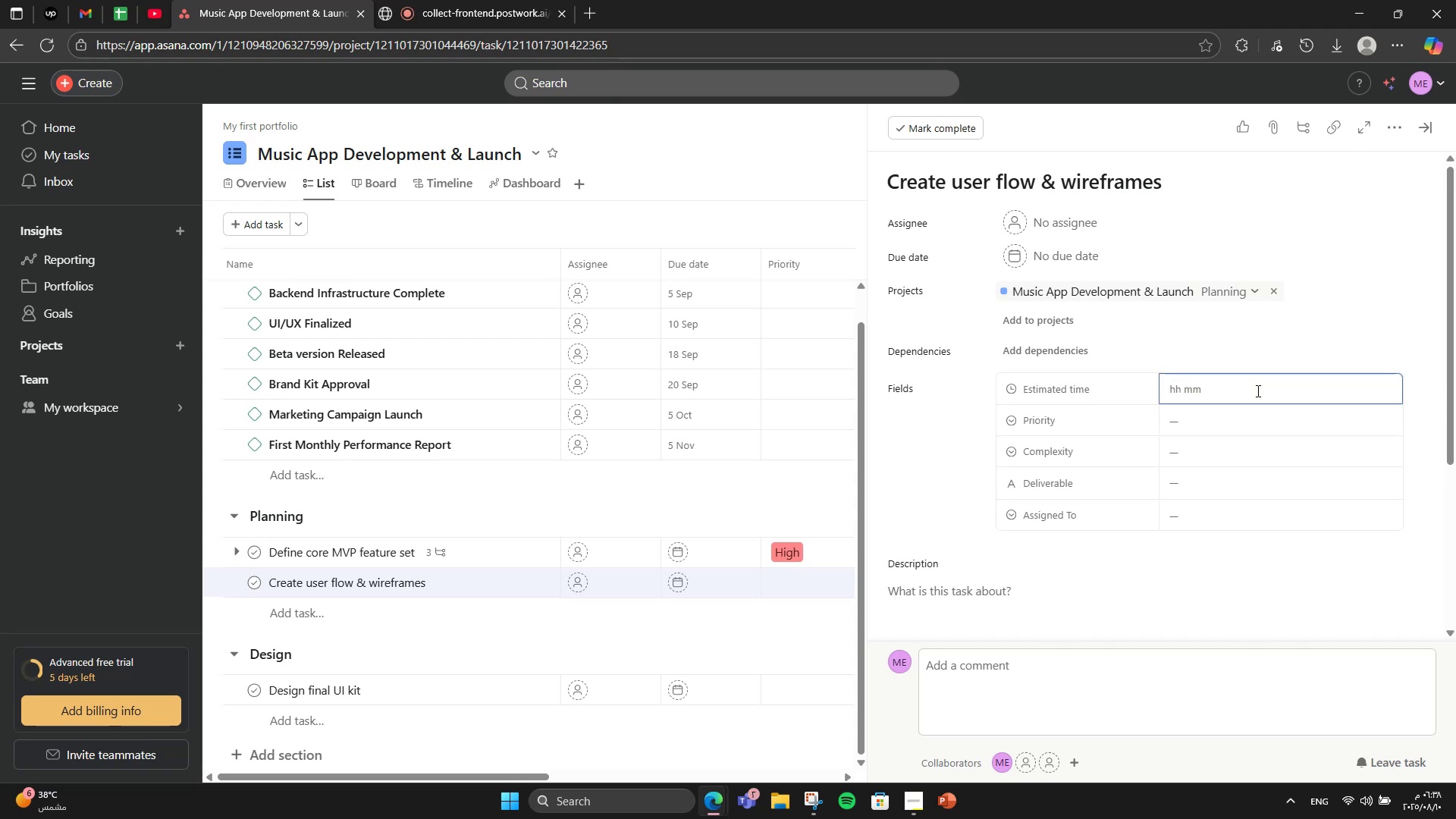 
key(Numpad6)
 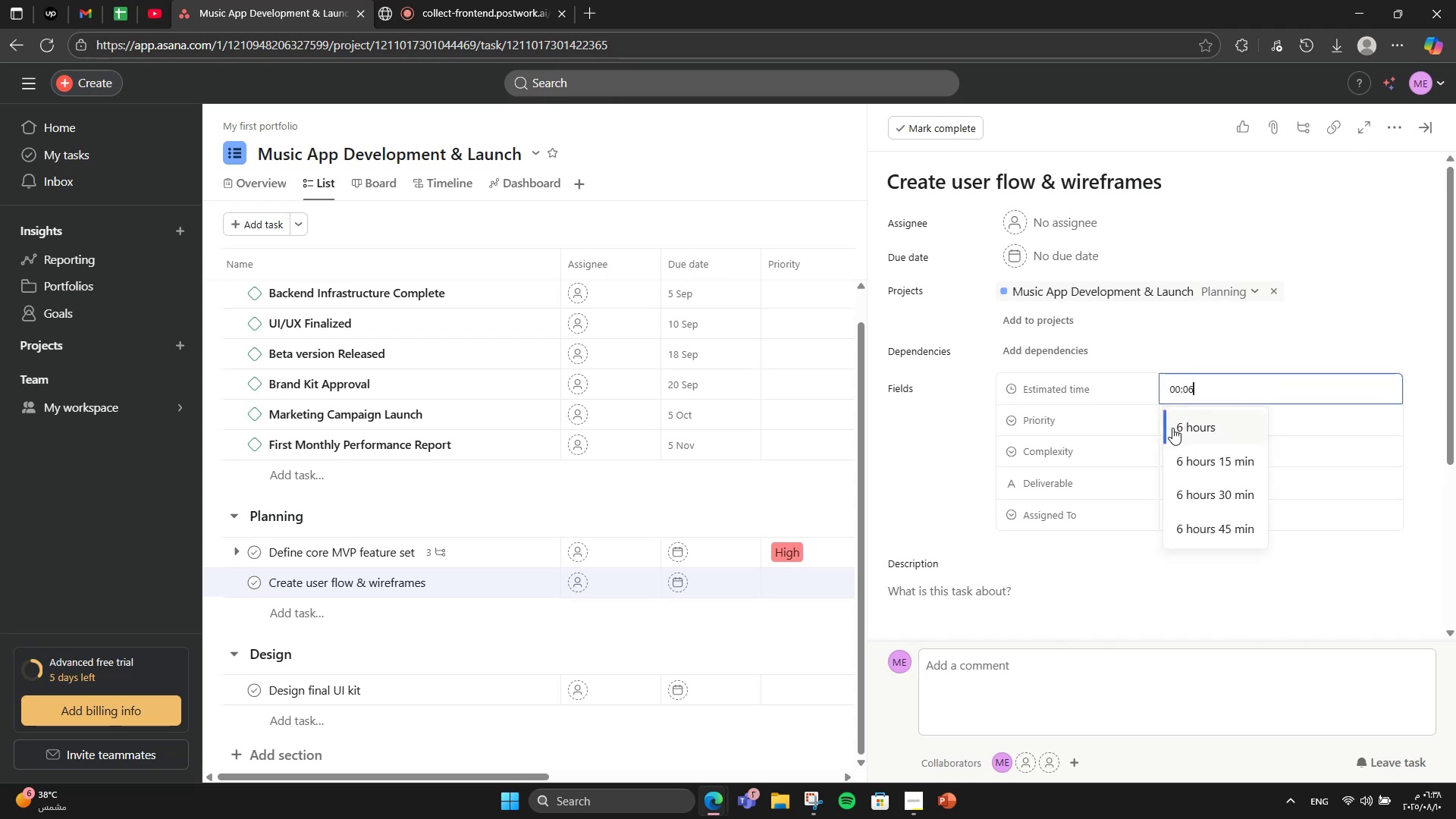 
double_click([1172, 428])
 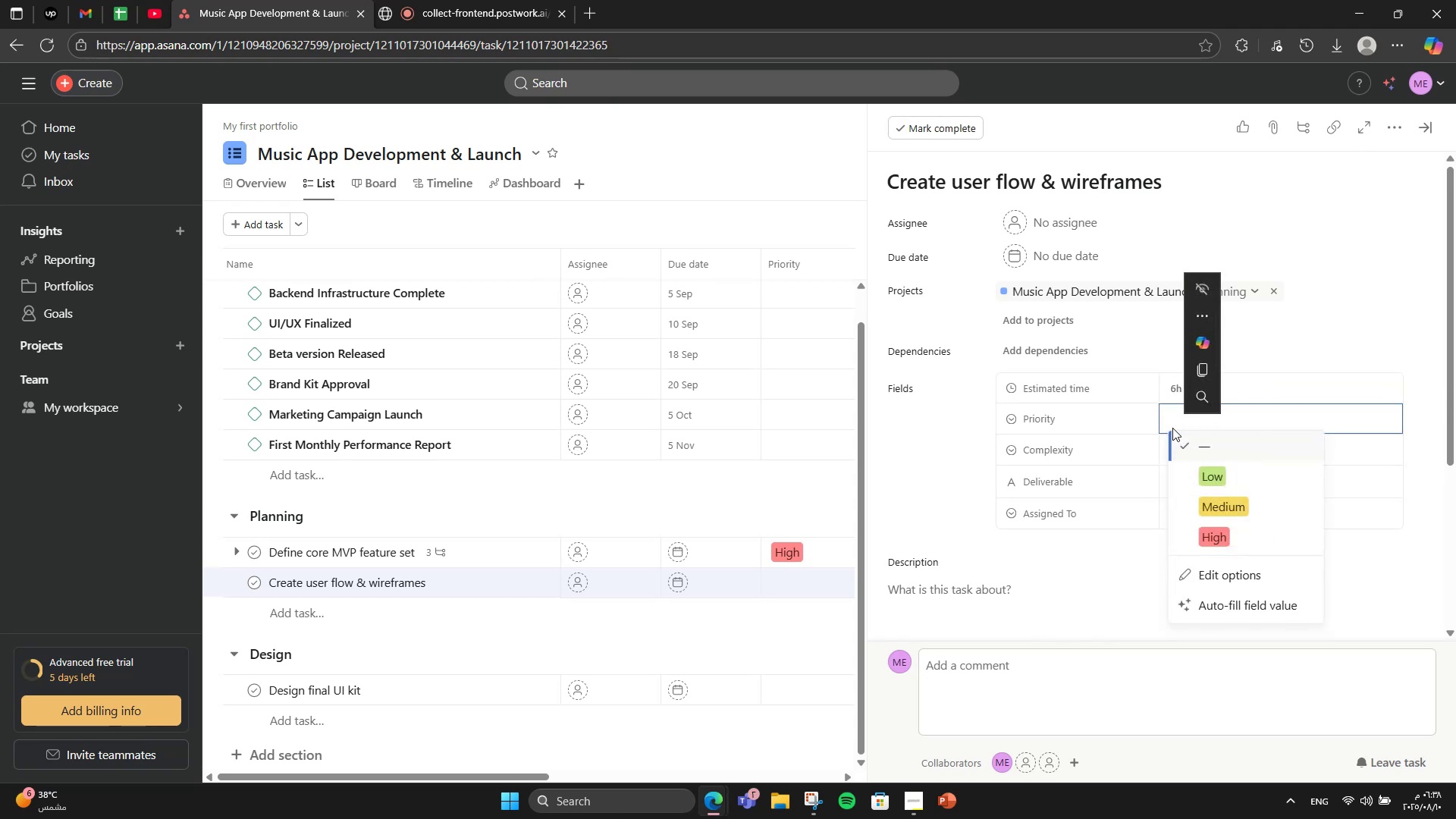 
wait(5.58)
 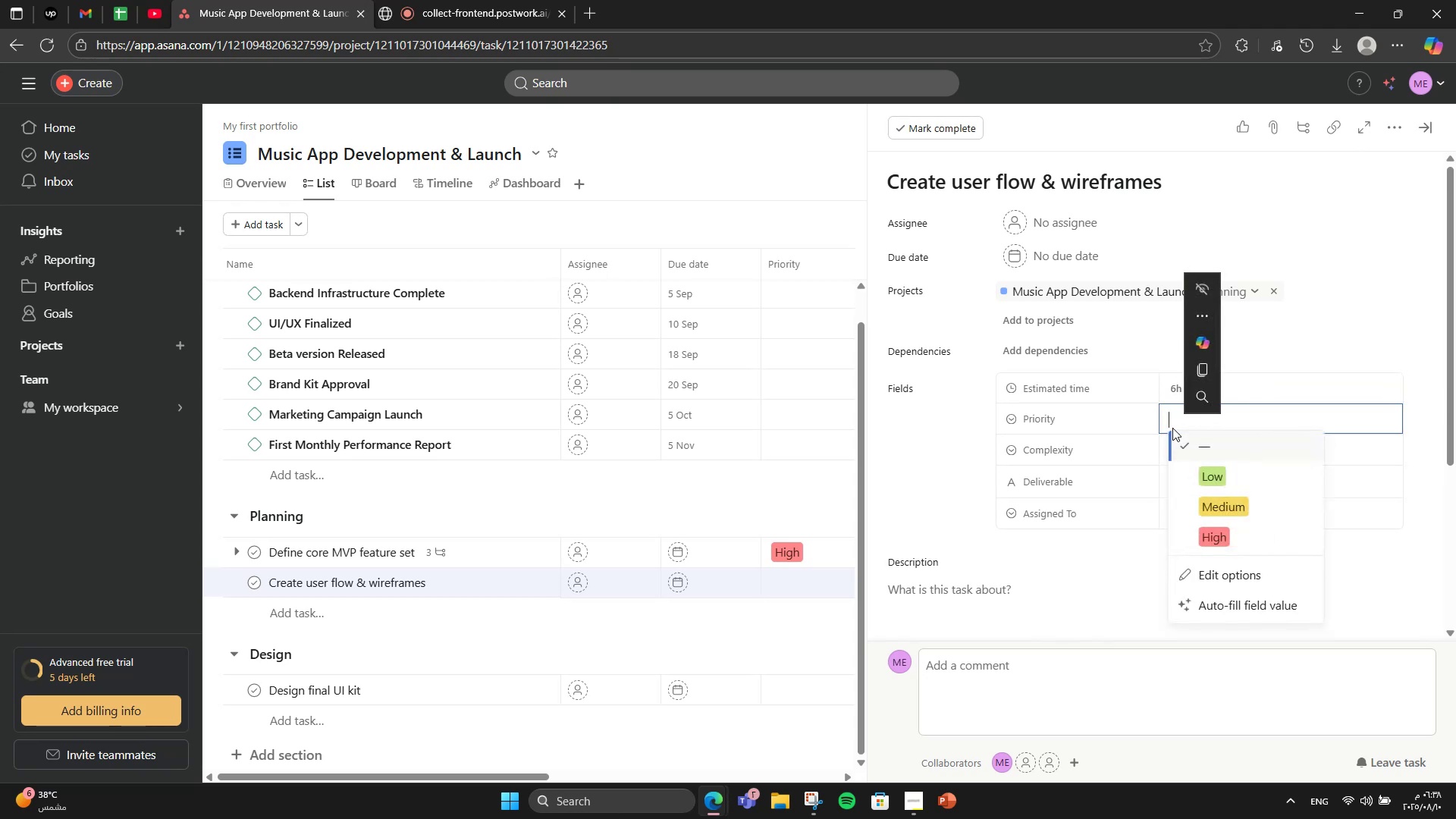 
left_click([1200, 533])
 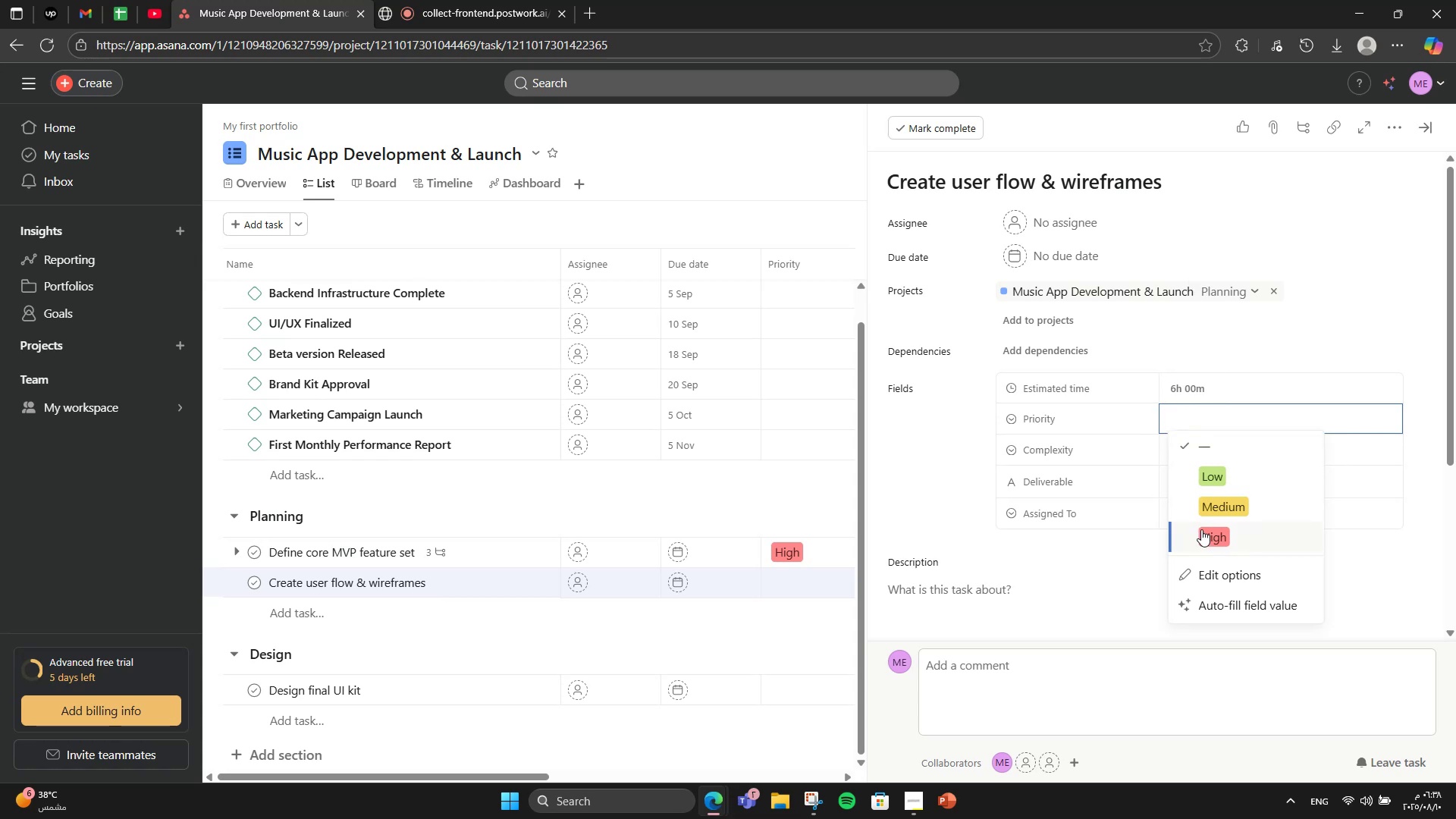 
left_click([1201, 529])
 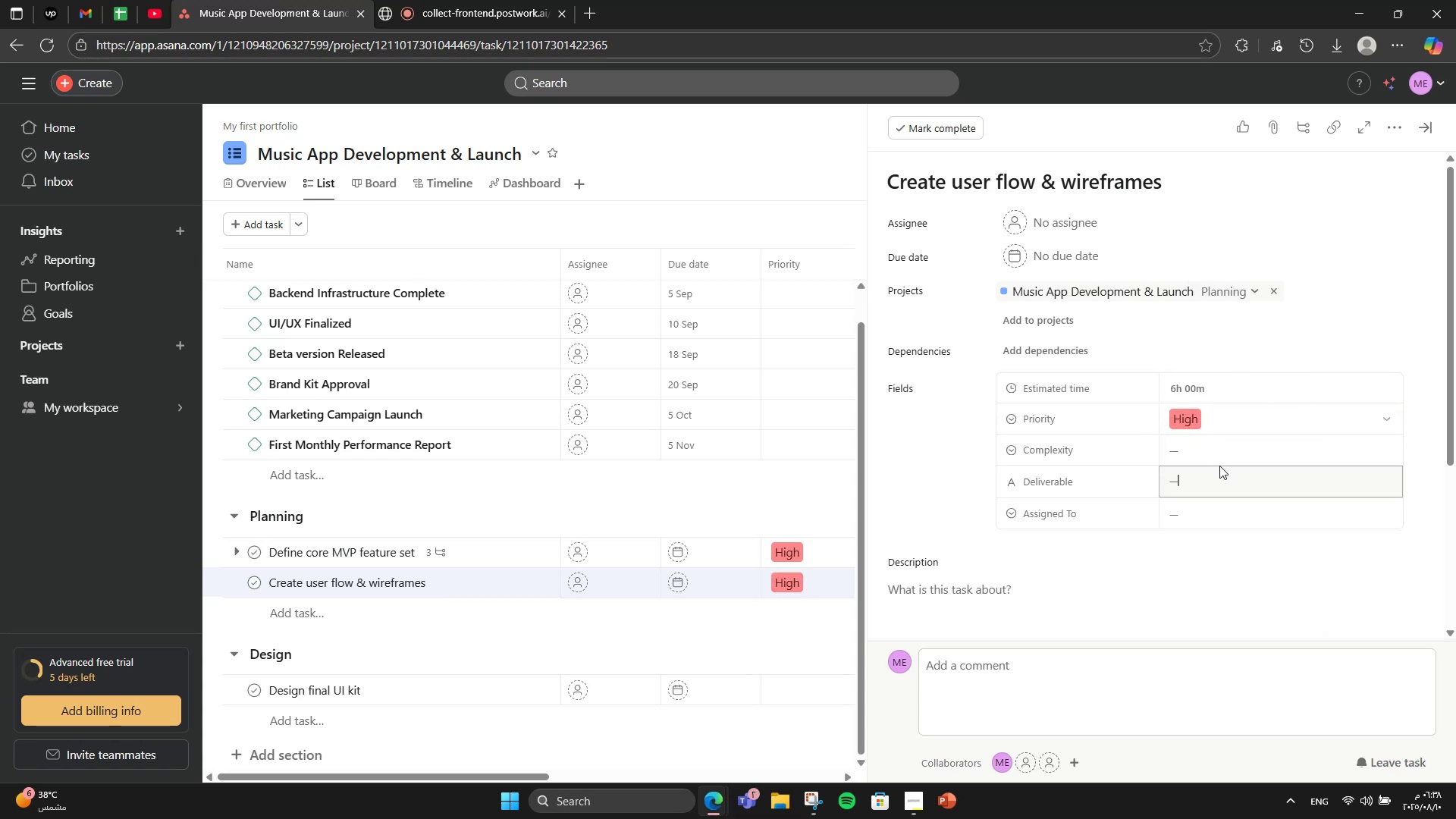 
double_click([1221, 457])
 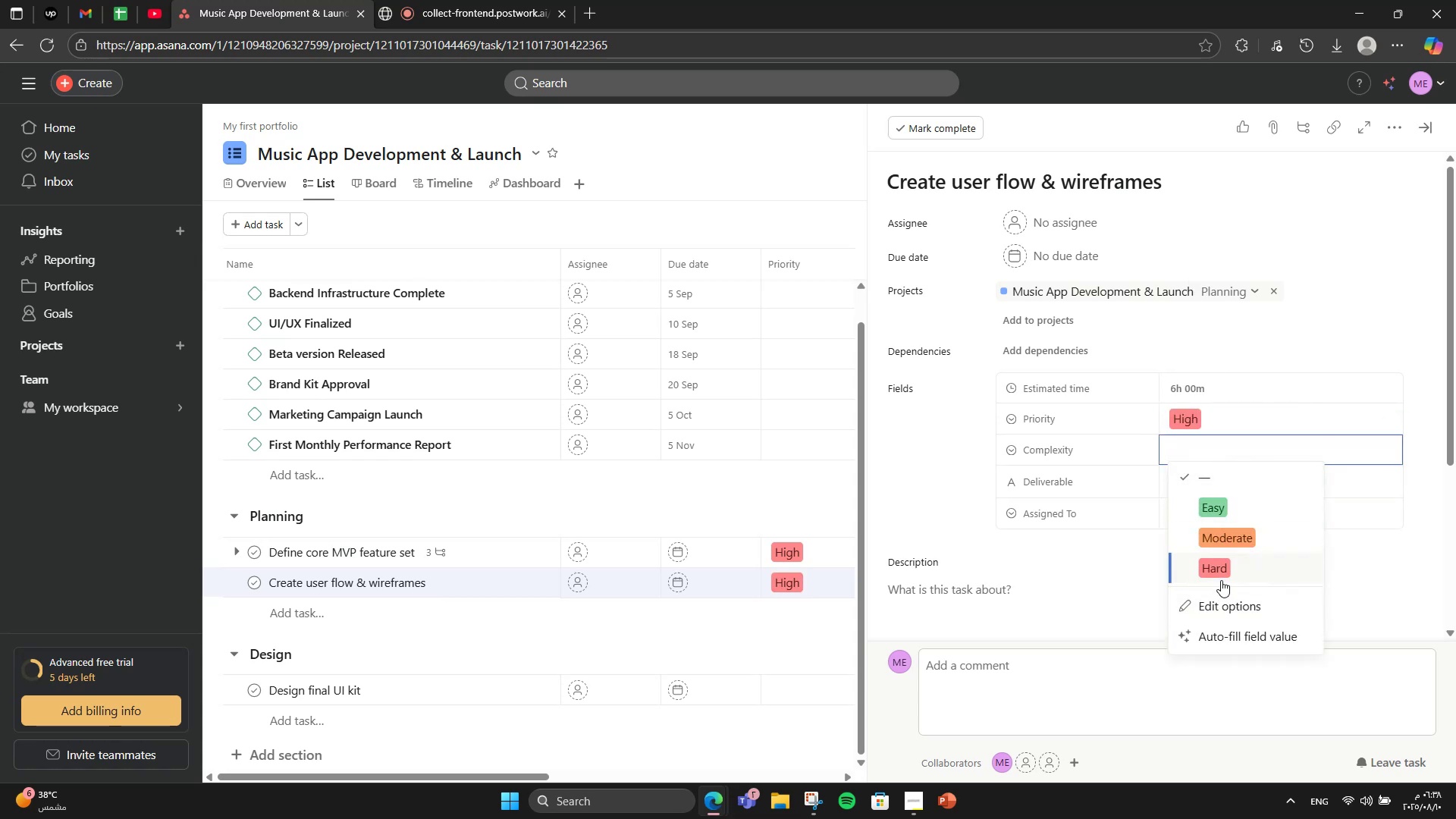 
left_click([1221, 580])
 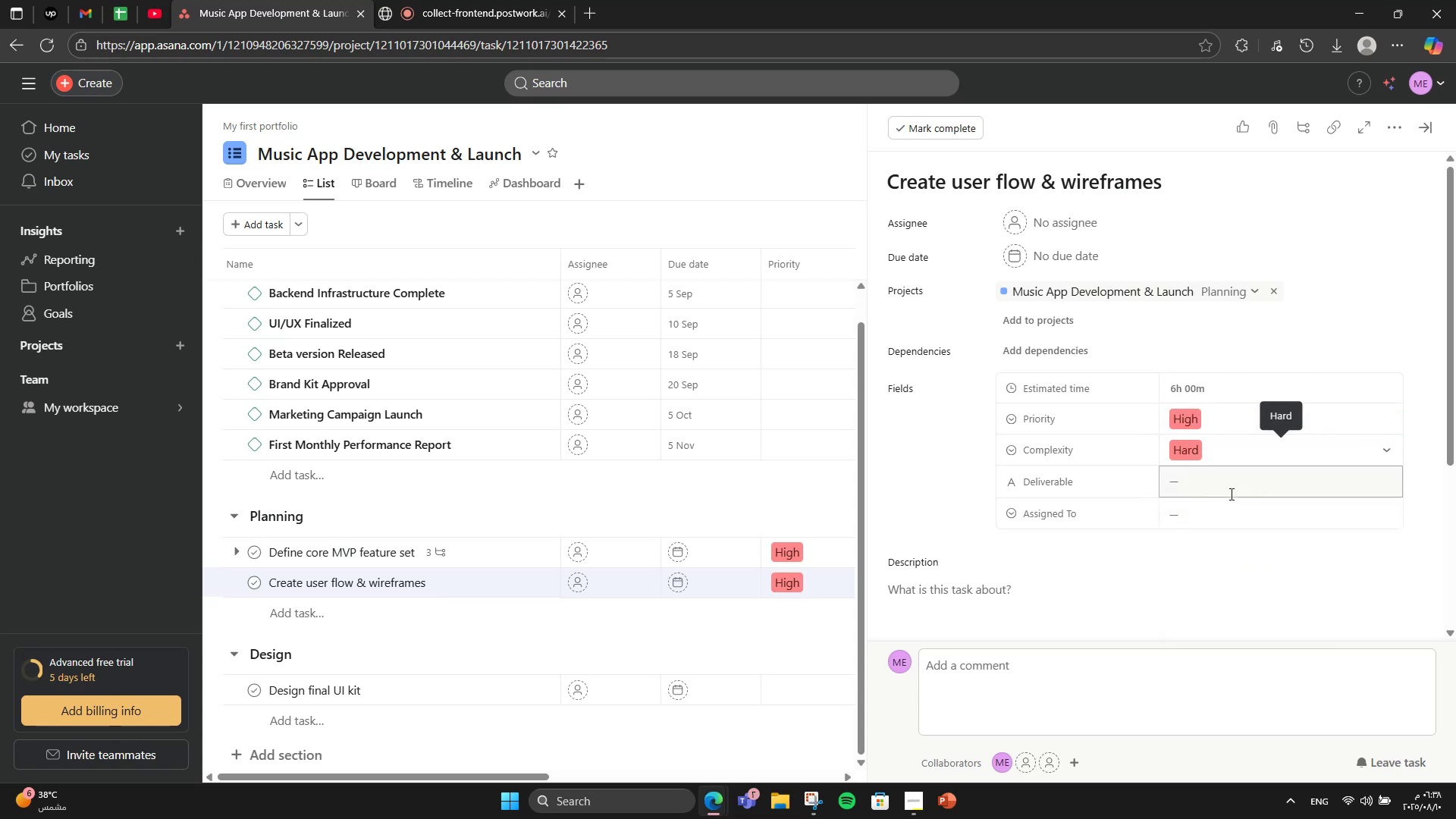 
left_click([1230, 494])
 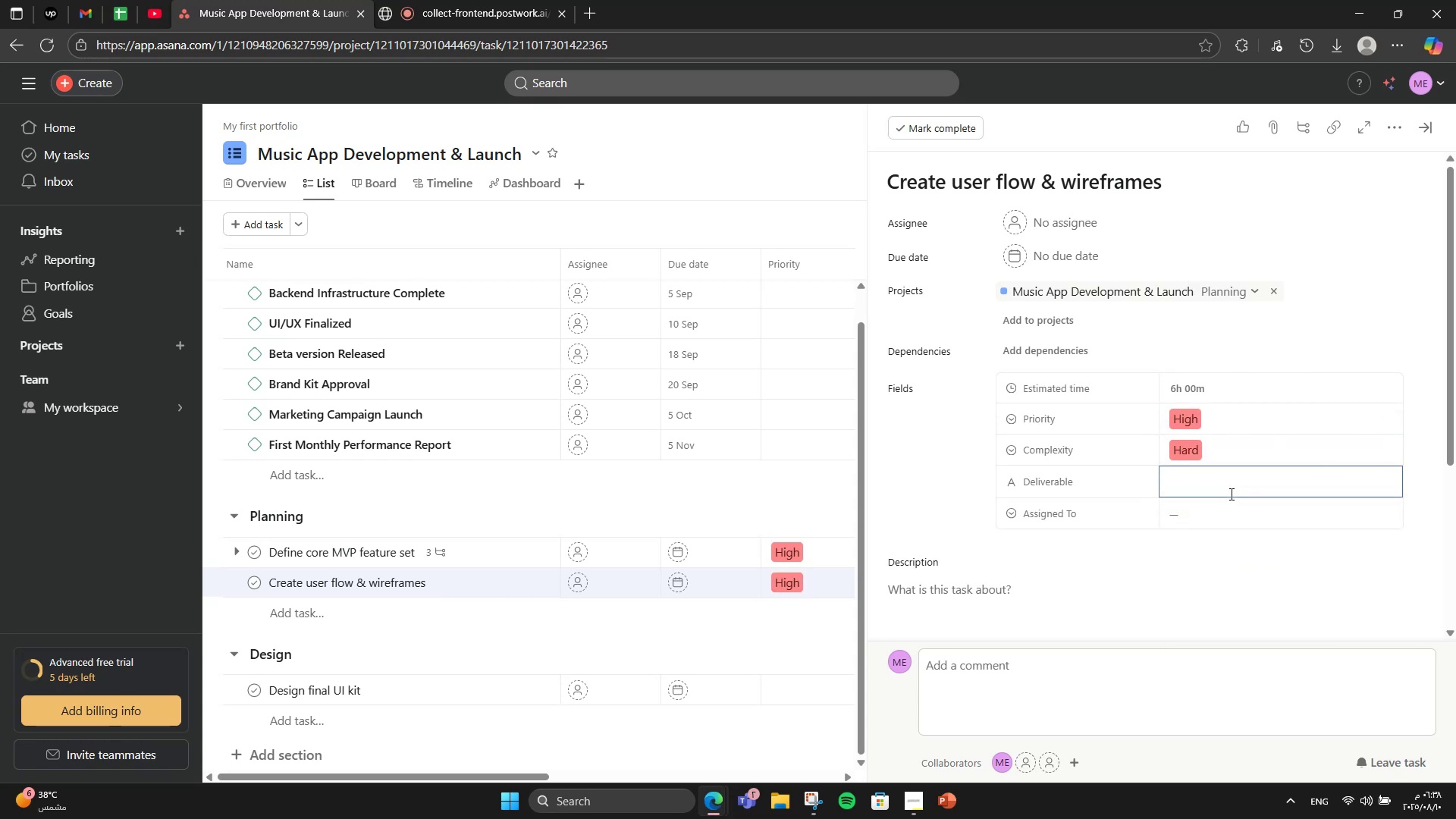 
type(Wireframe set)
 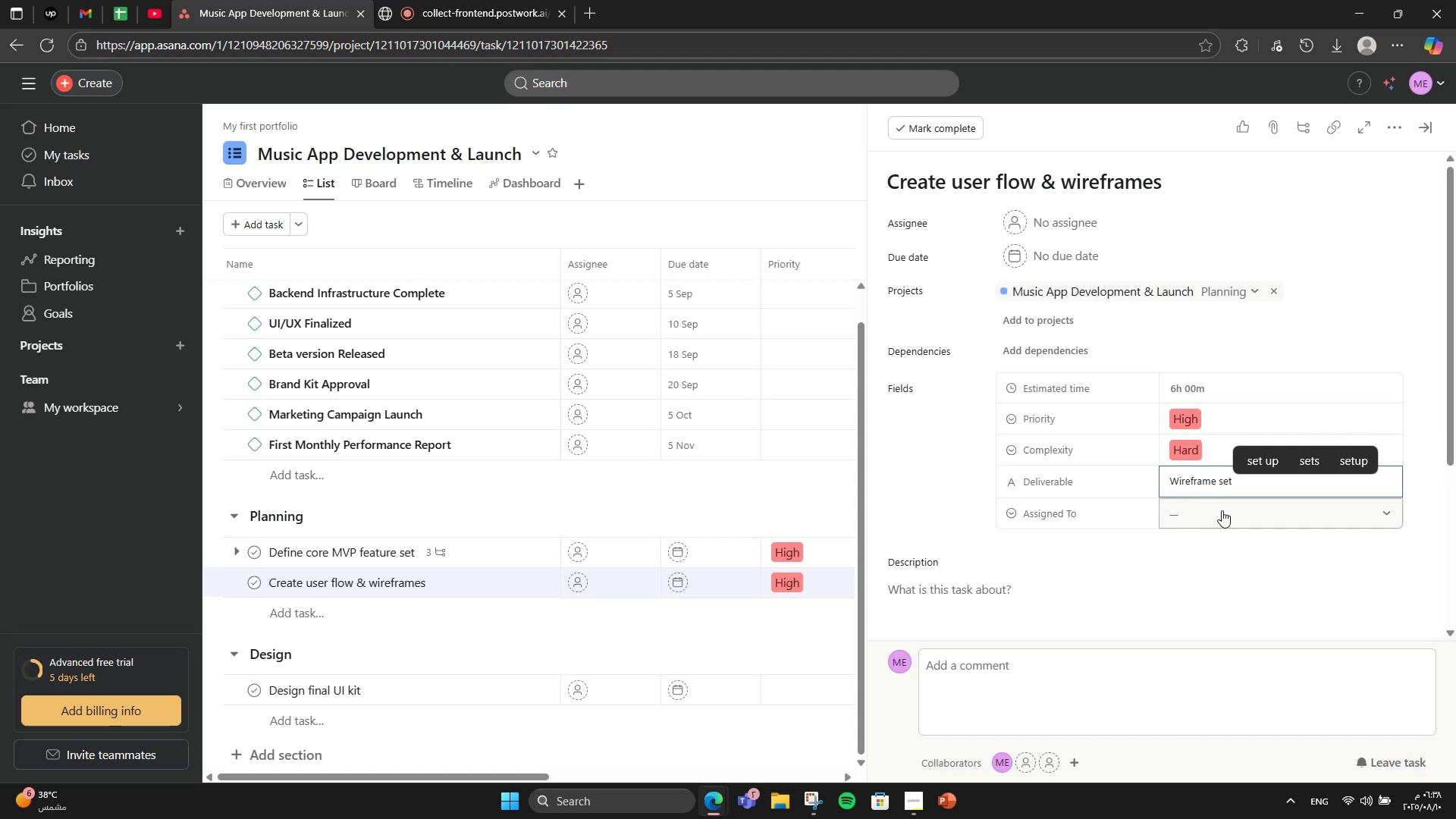 
left_click([1220, 516])
 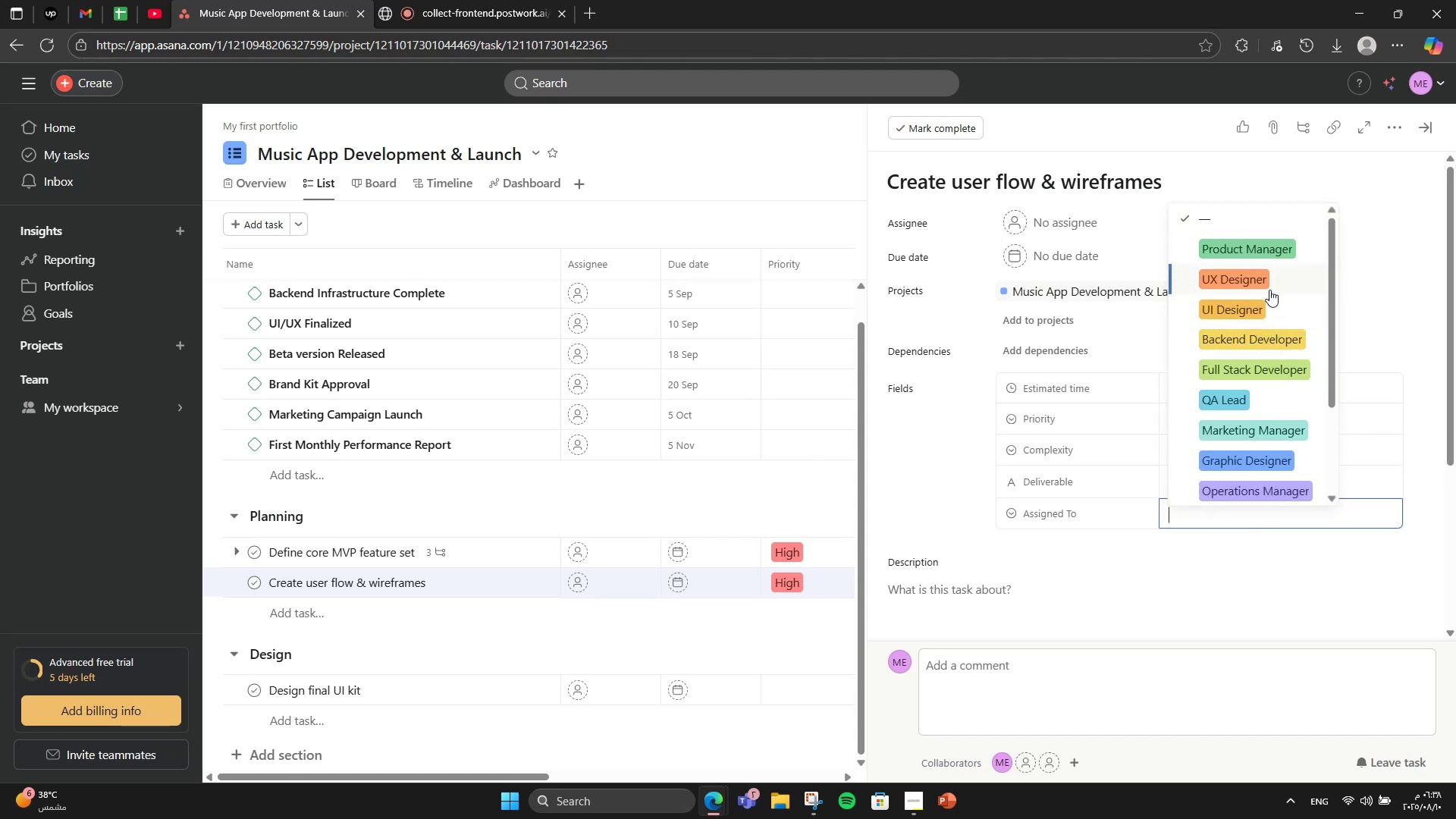 
left_click([1257, 279])
 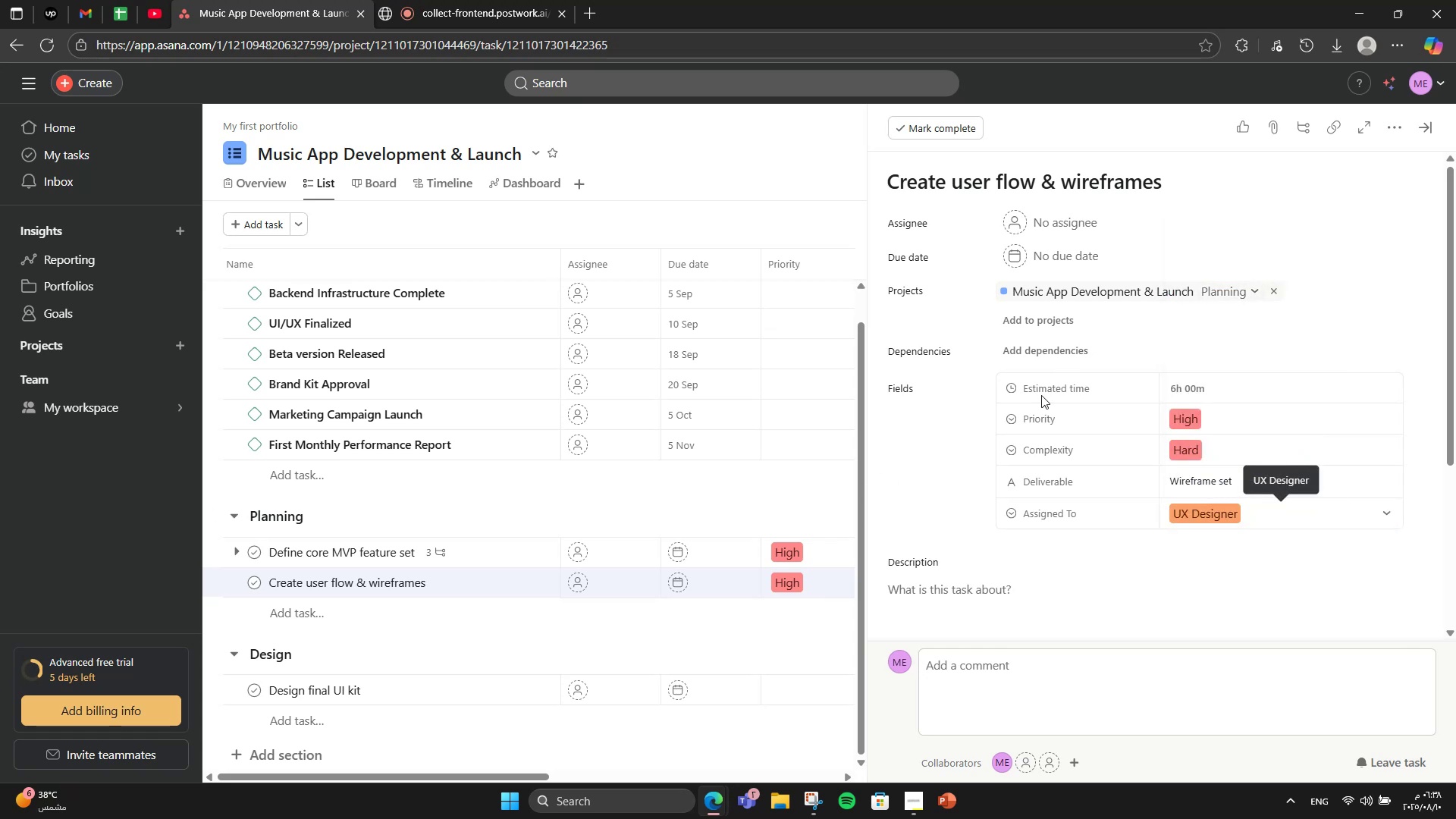 
scroll: coordinate [1245, 411], scroll_direction: down, amount: 4.0
 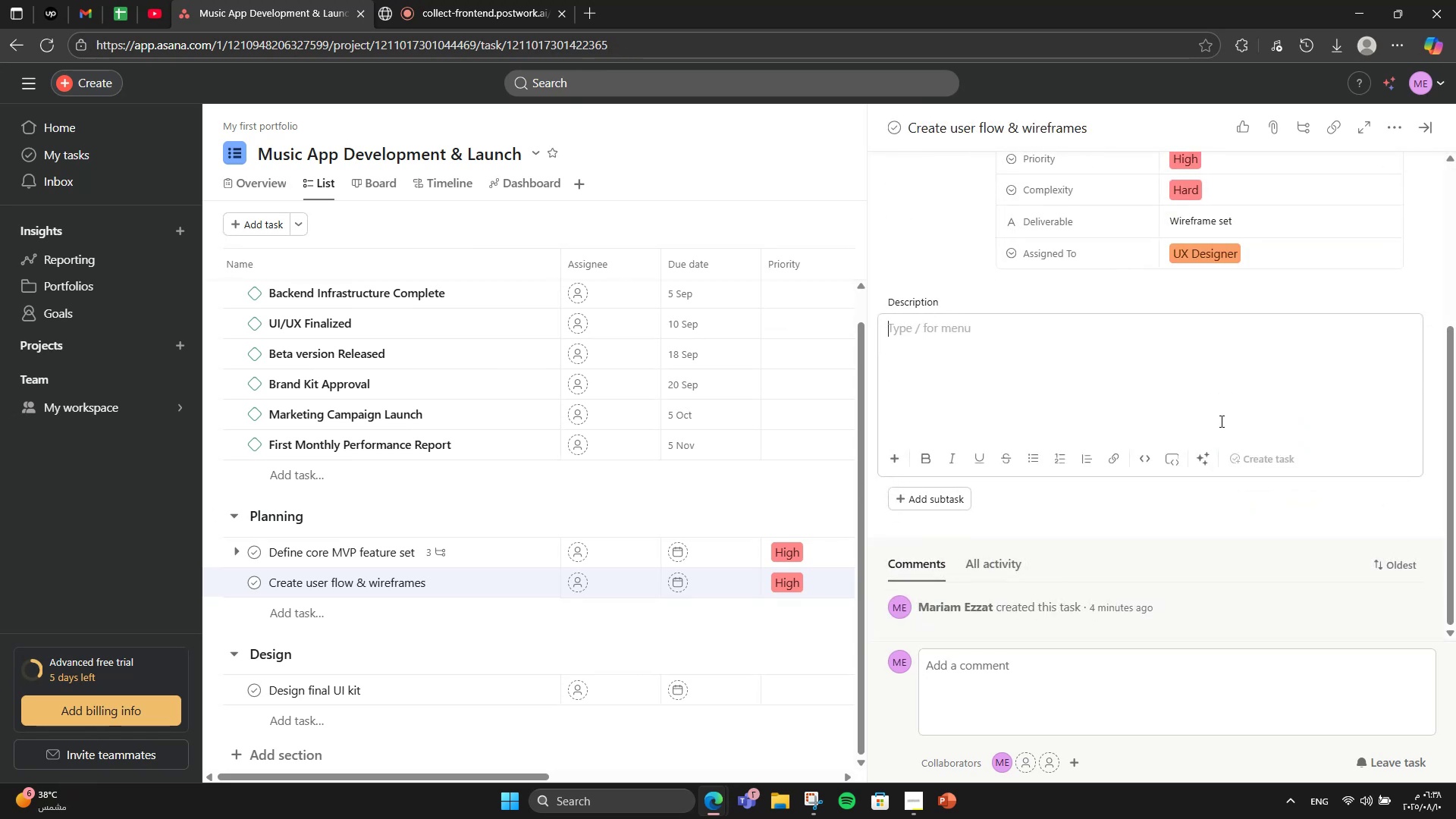 
wait(6.86)
 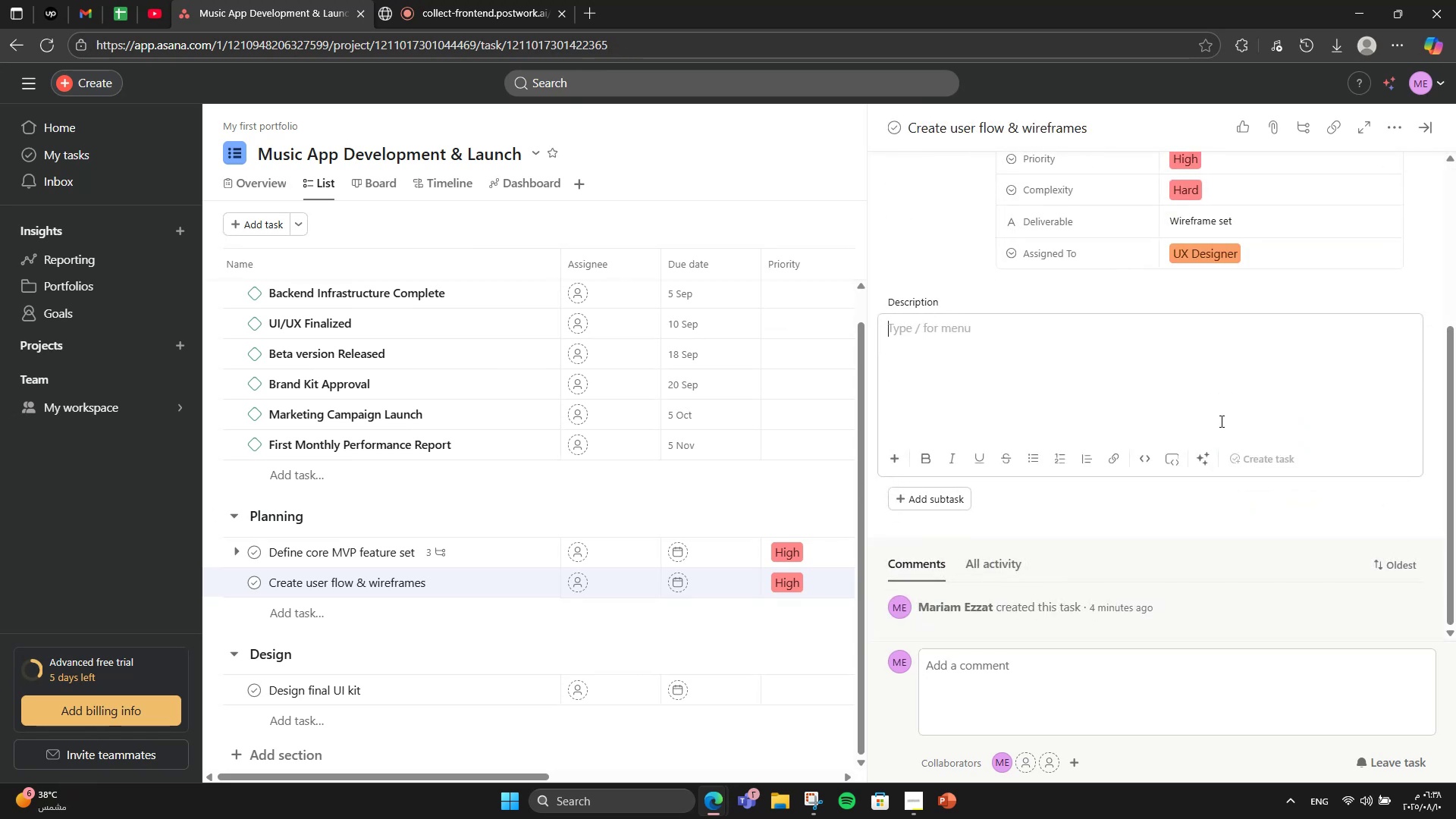 
type(Map user)
 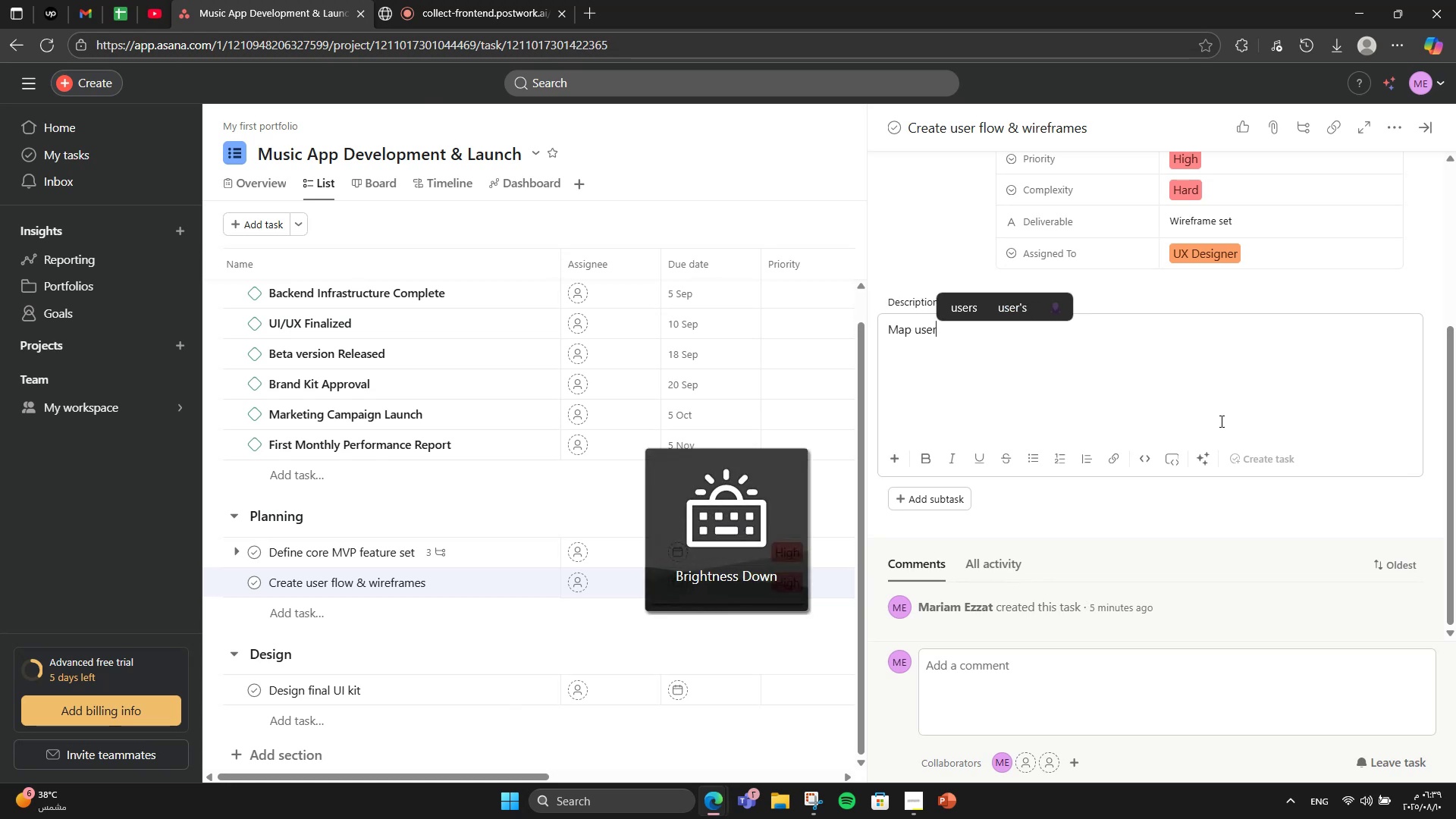 
type( jp)
key(Backspace)
type(ourney amd wiref)
 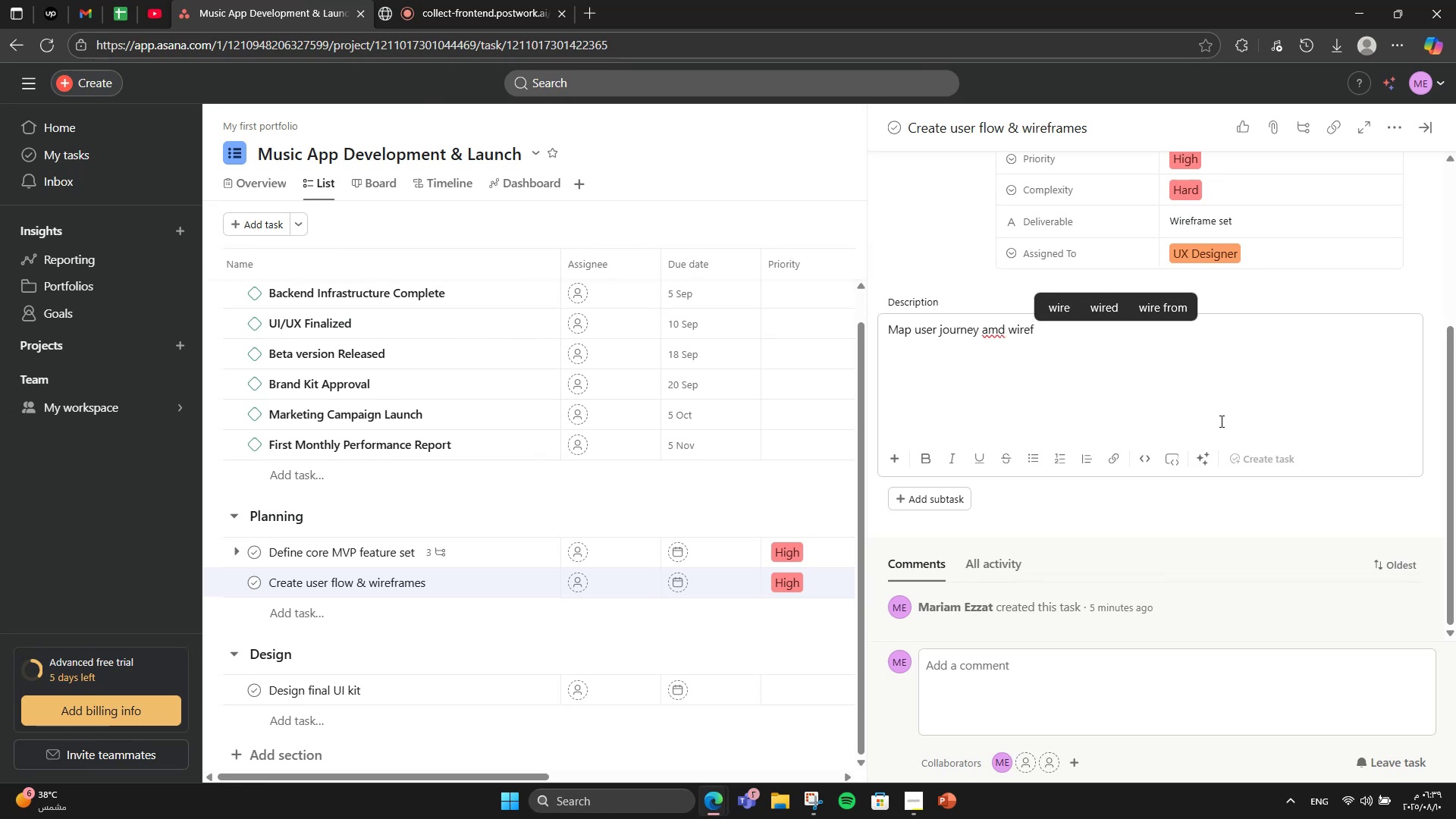 
key(ArrowLeft)
 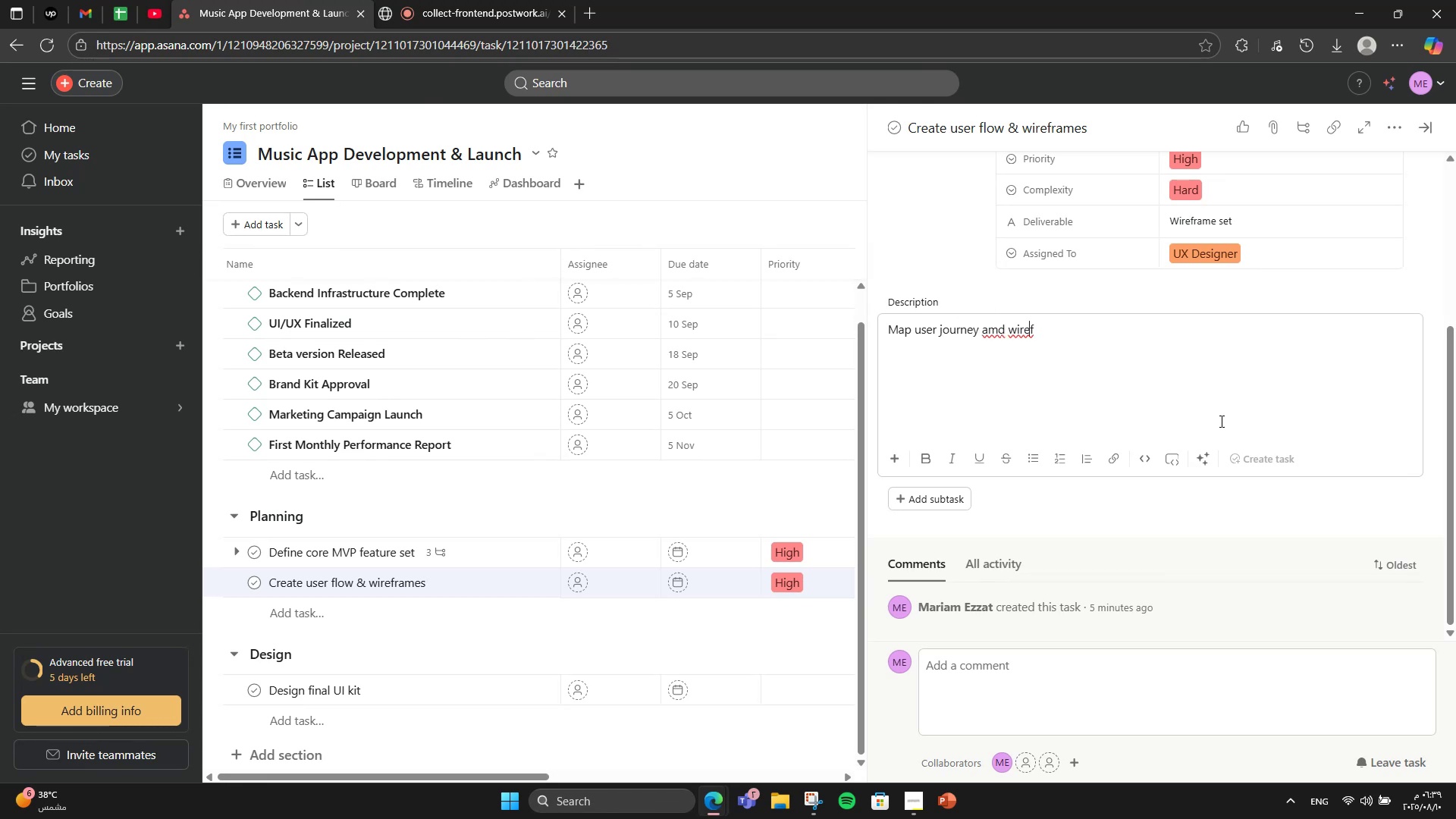 
key(ArrowLeft)
 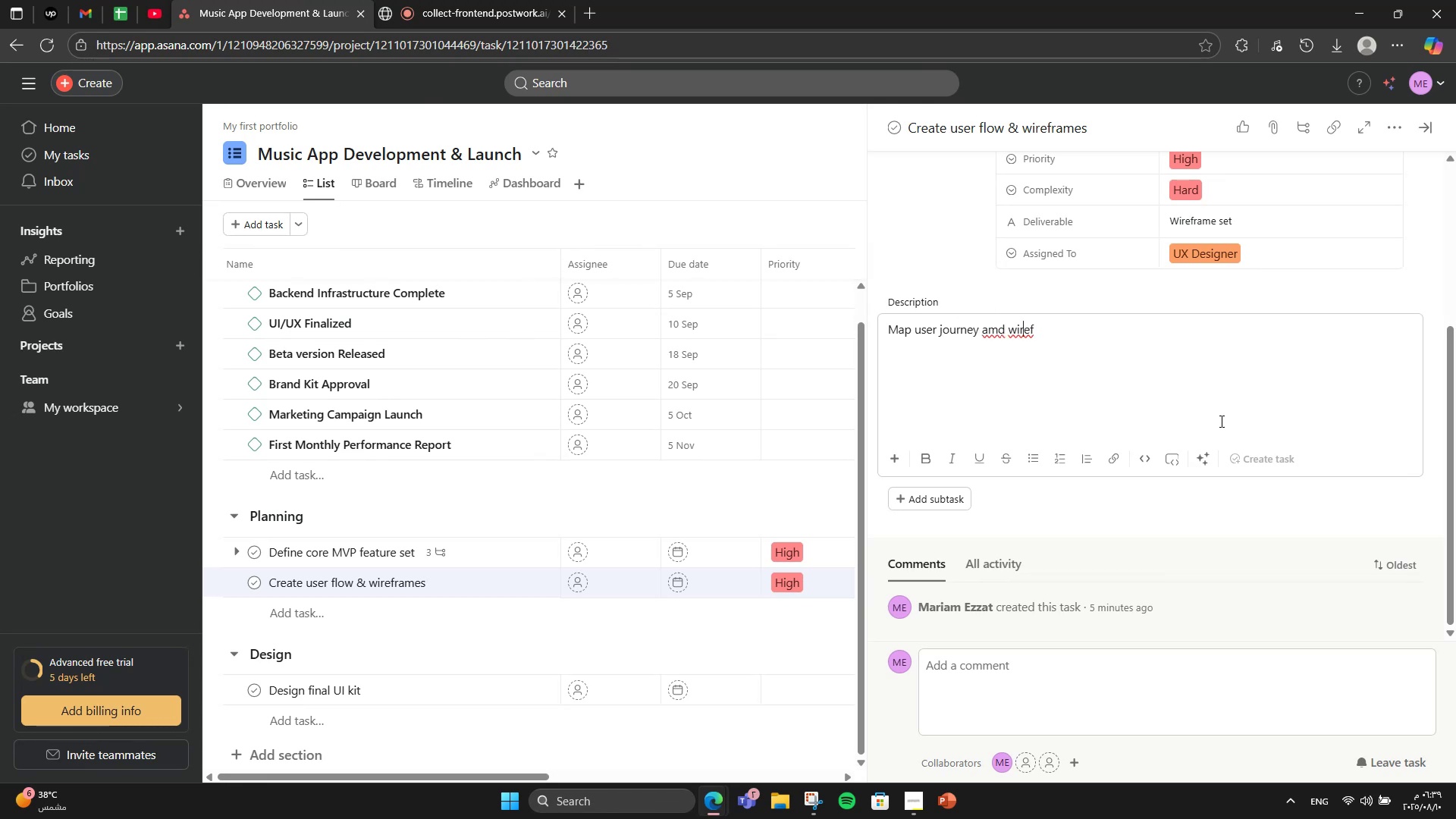 
key(ArrowLeft)
 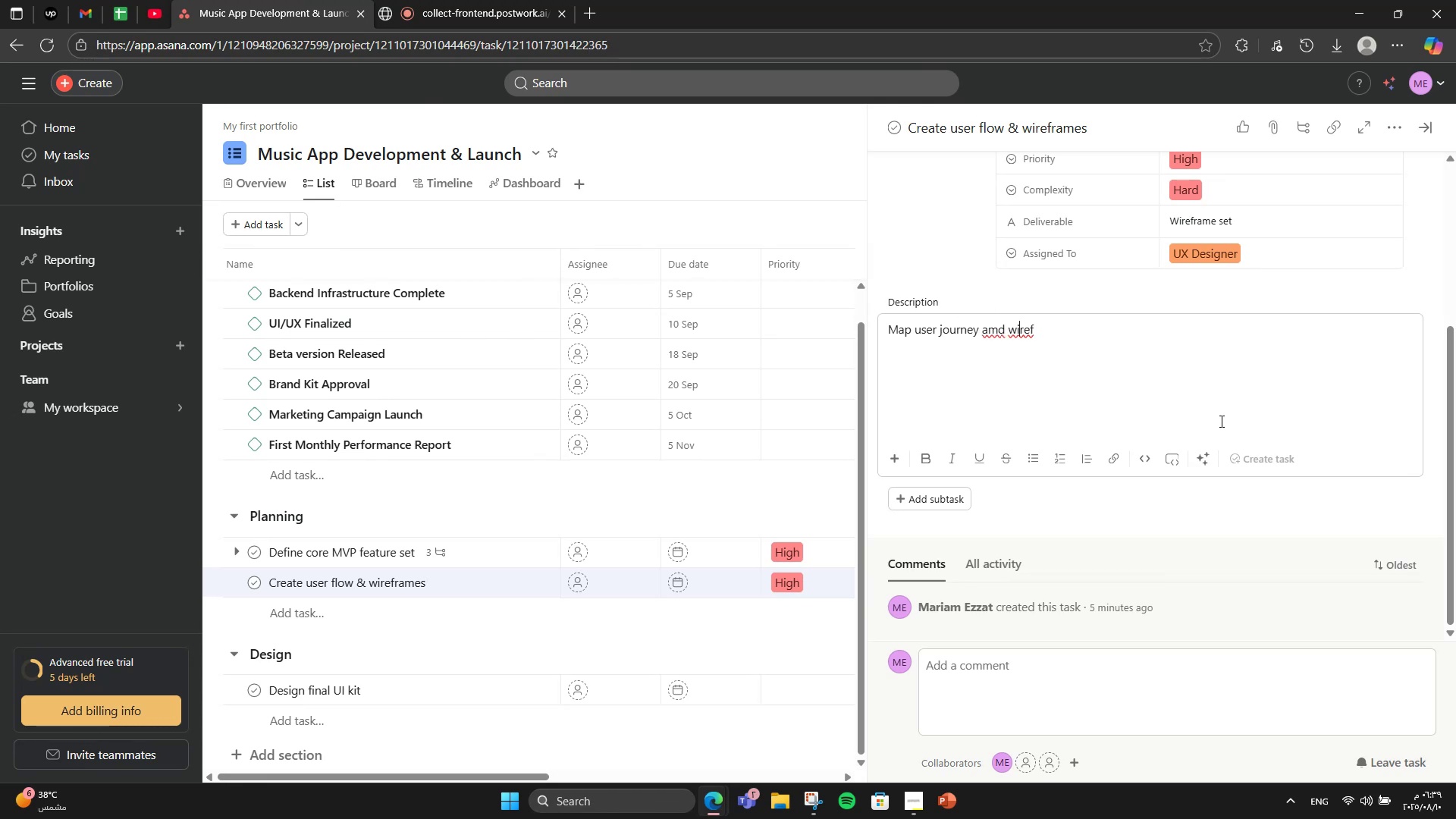 
key(ArrowLeft)
 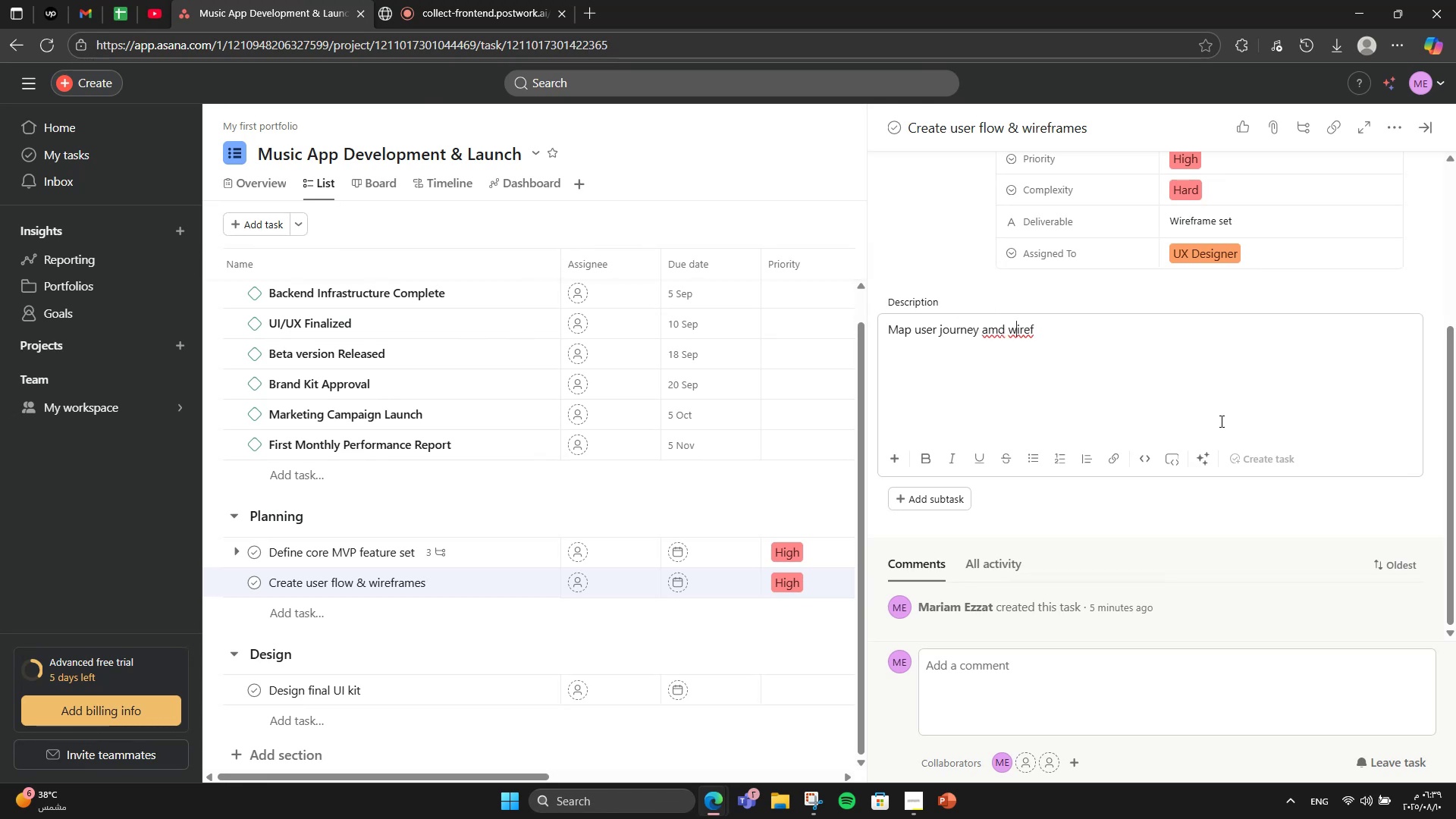 
key(ArrowLeft)
 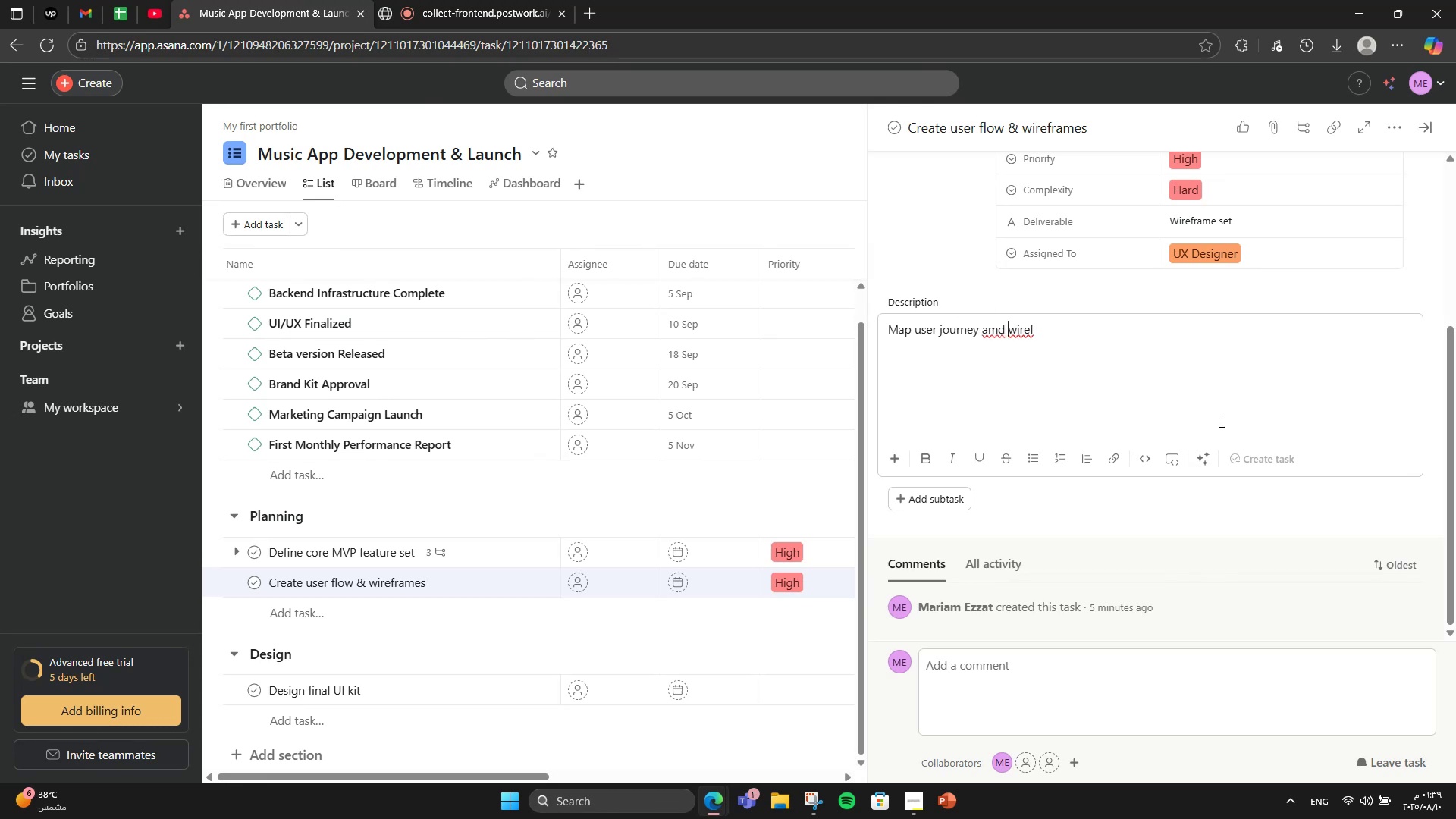 
key(ArrowLeft)
 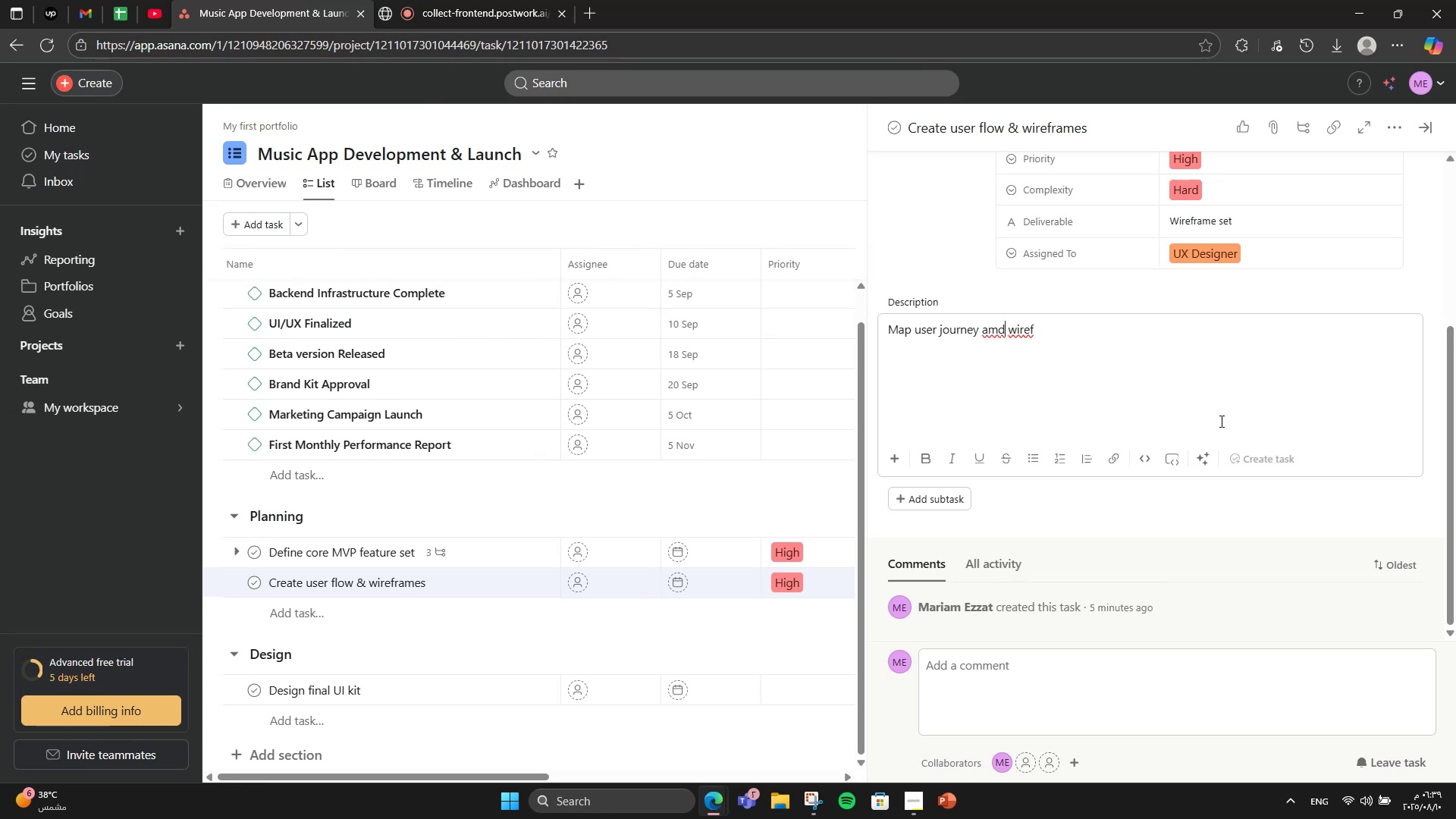 
key(ArrowLeft)
 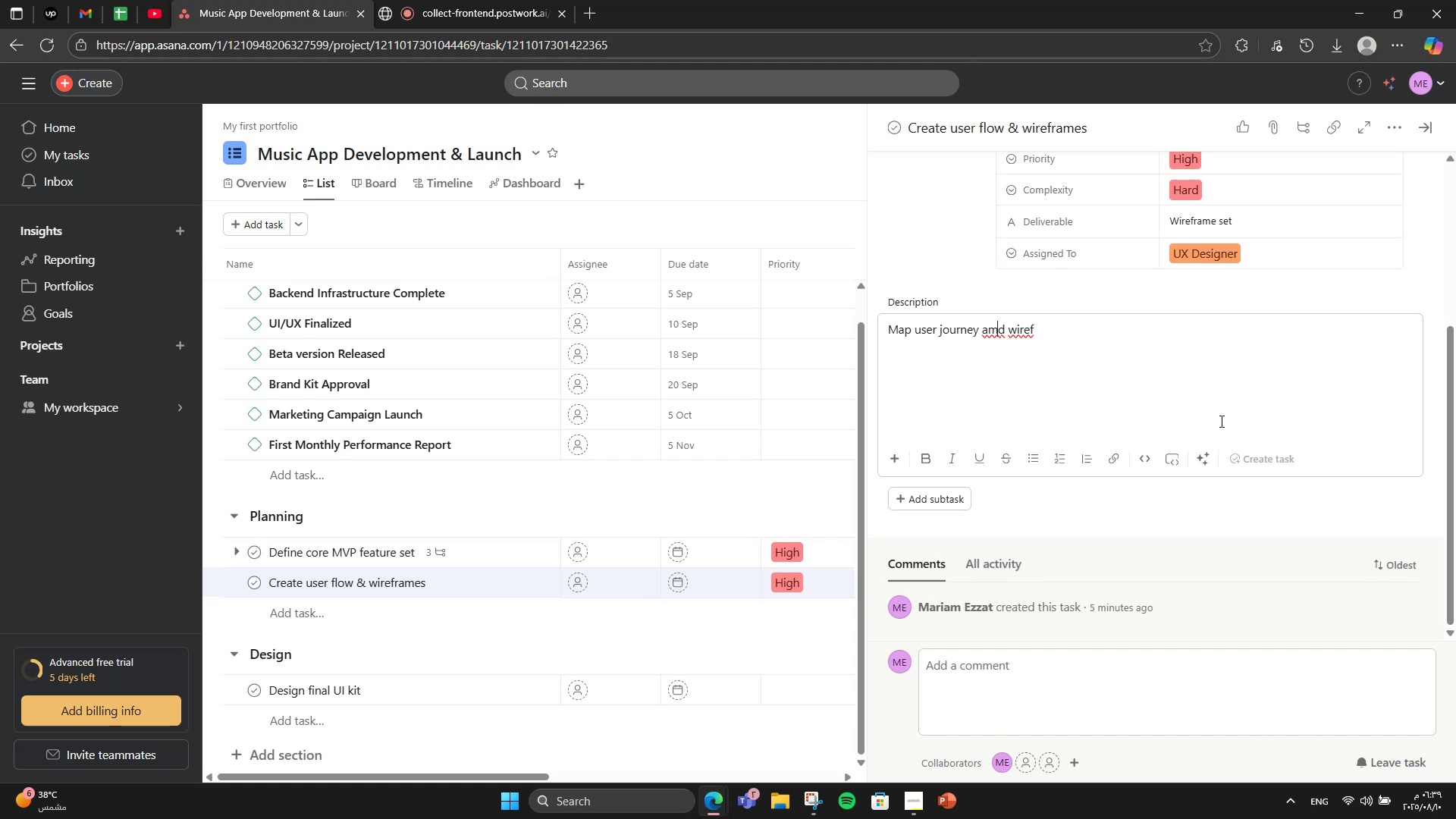 
key(Backspace)
 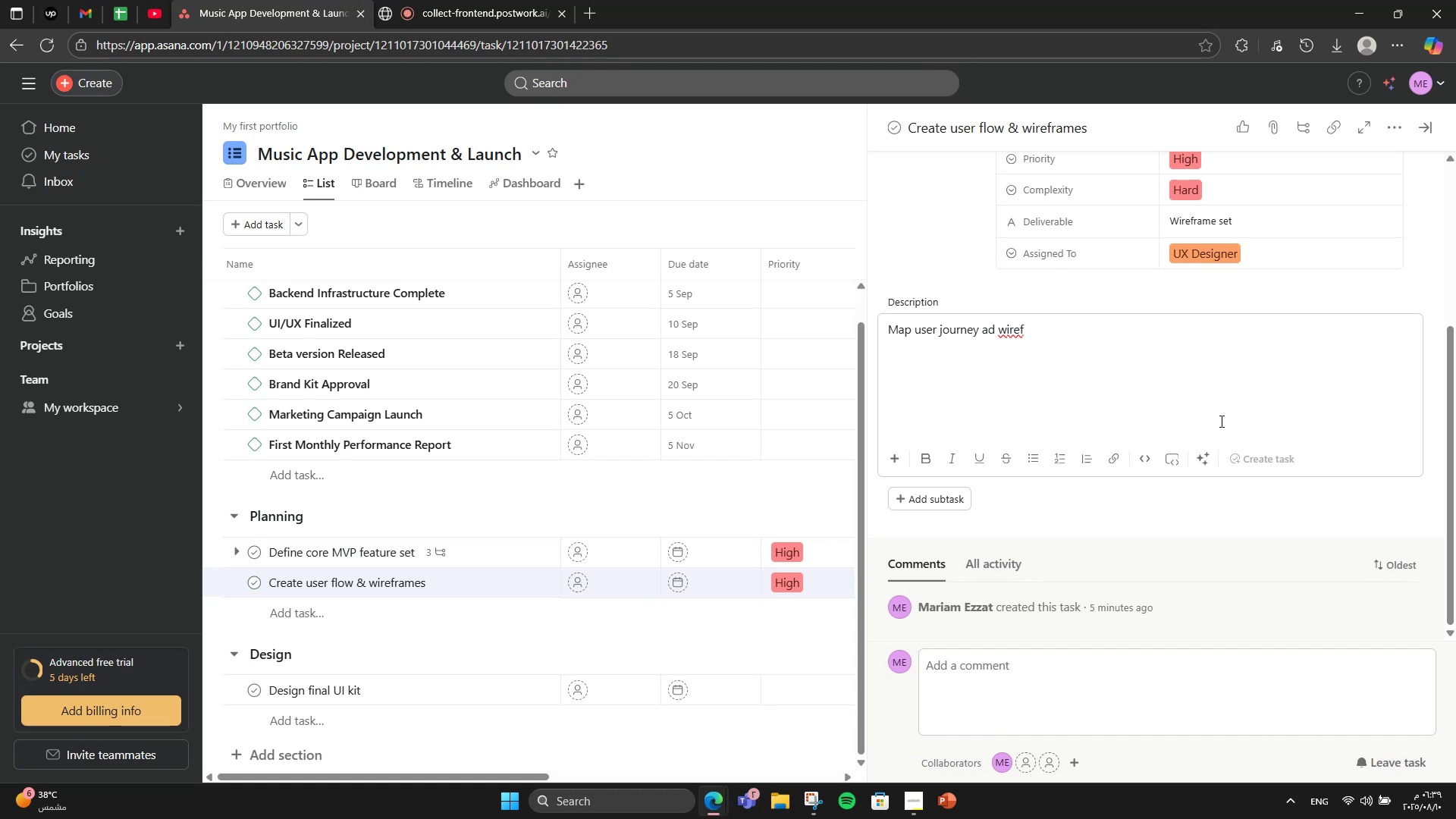 
key(N)
 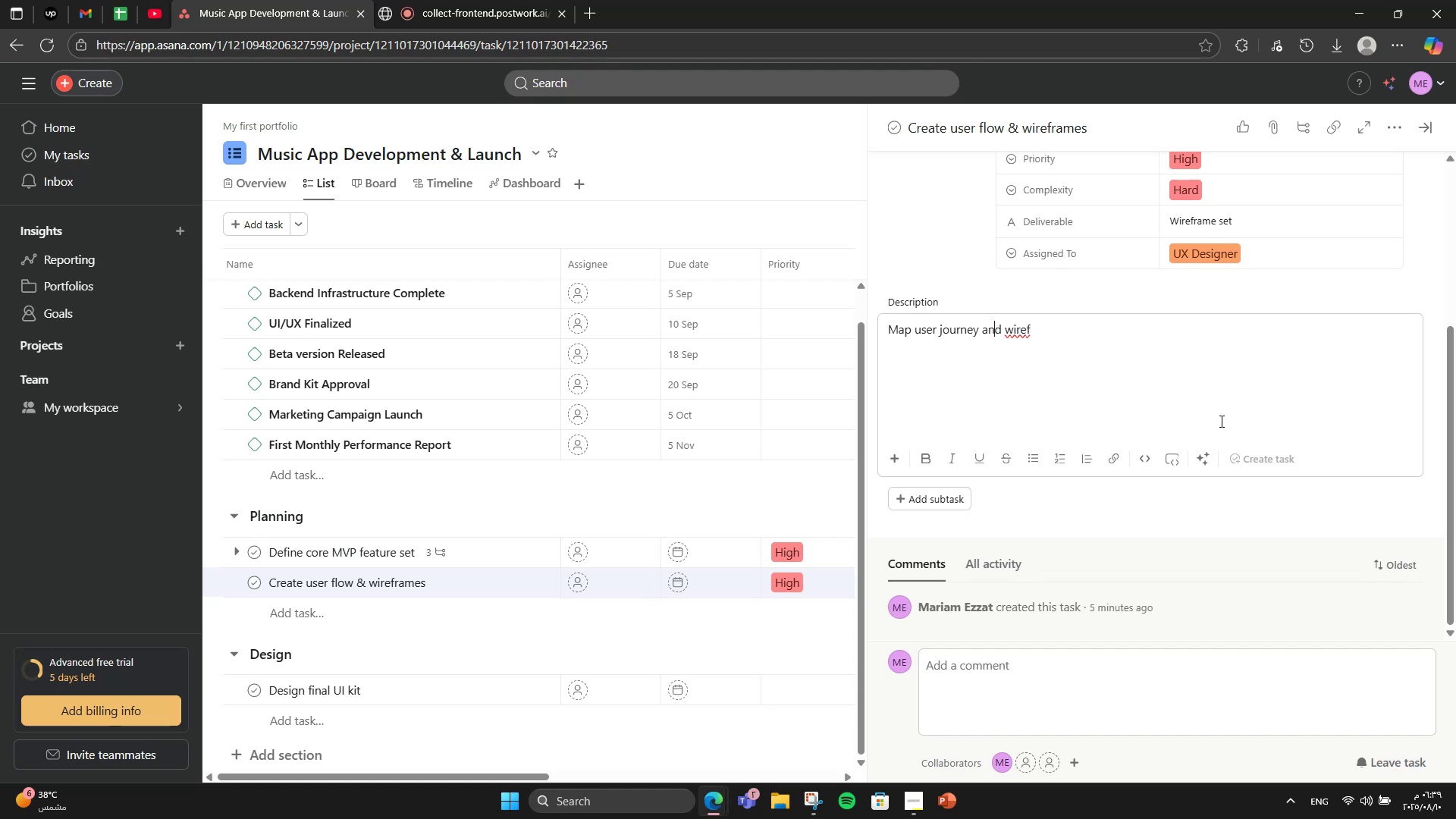 
key(ArrowRight)
 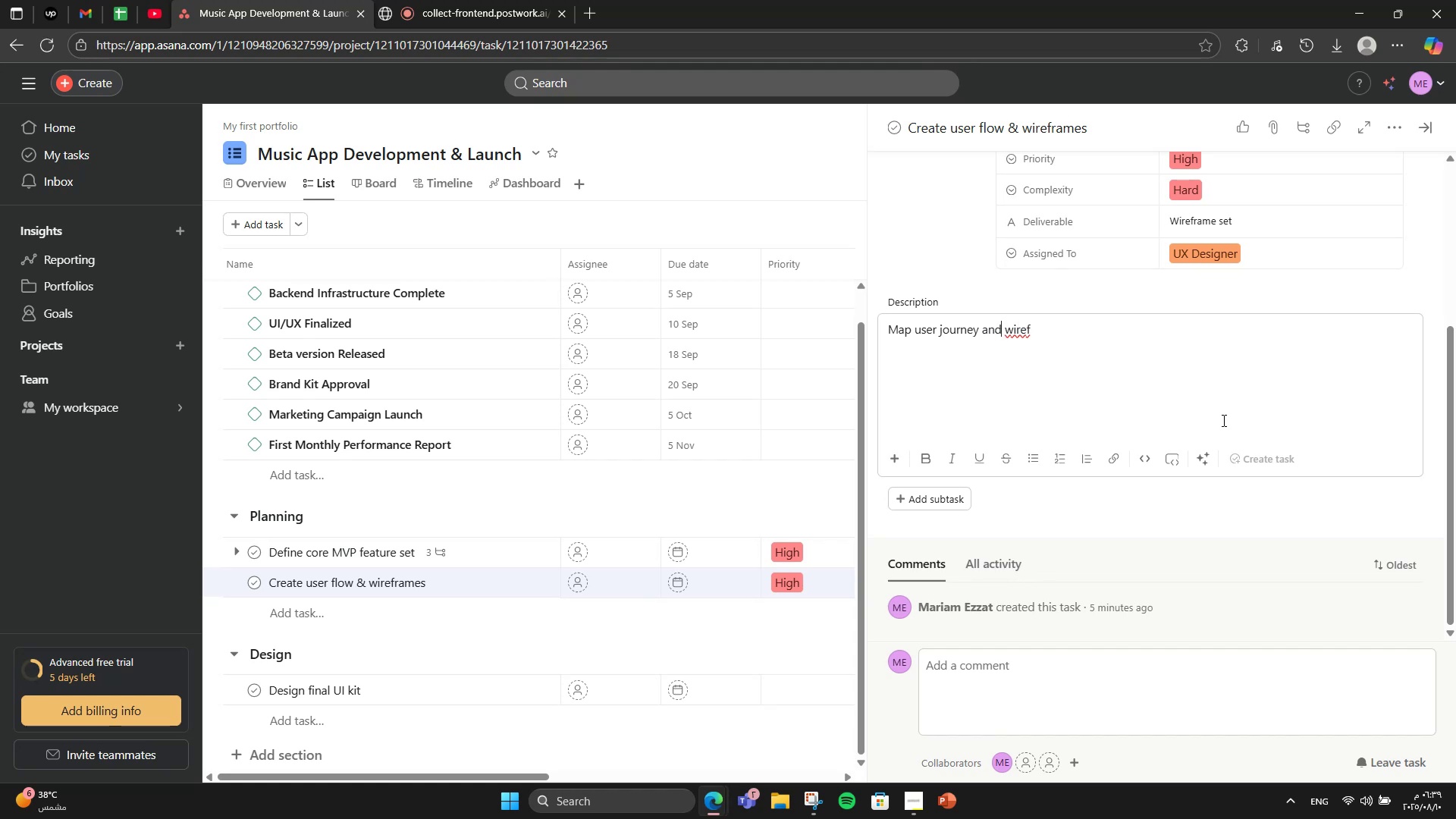 
hold_key(key=ArrowRight, duration=0.53)
 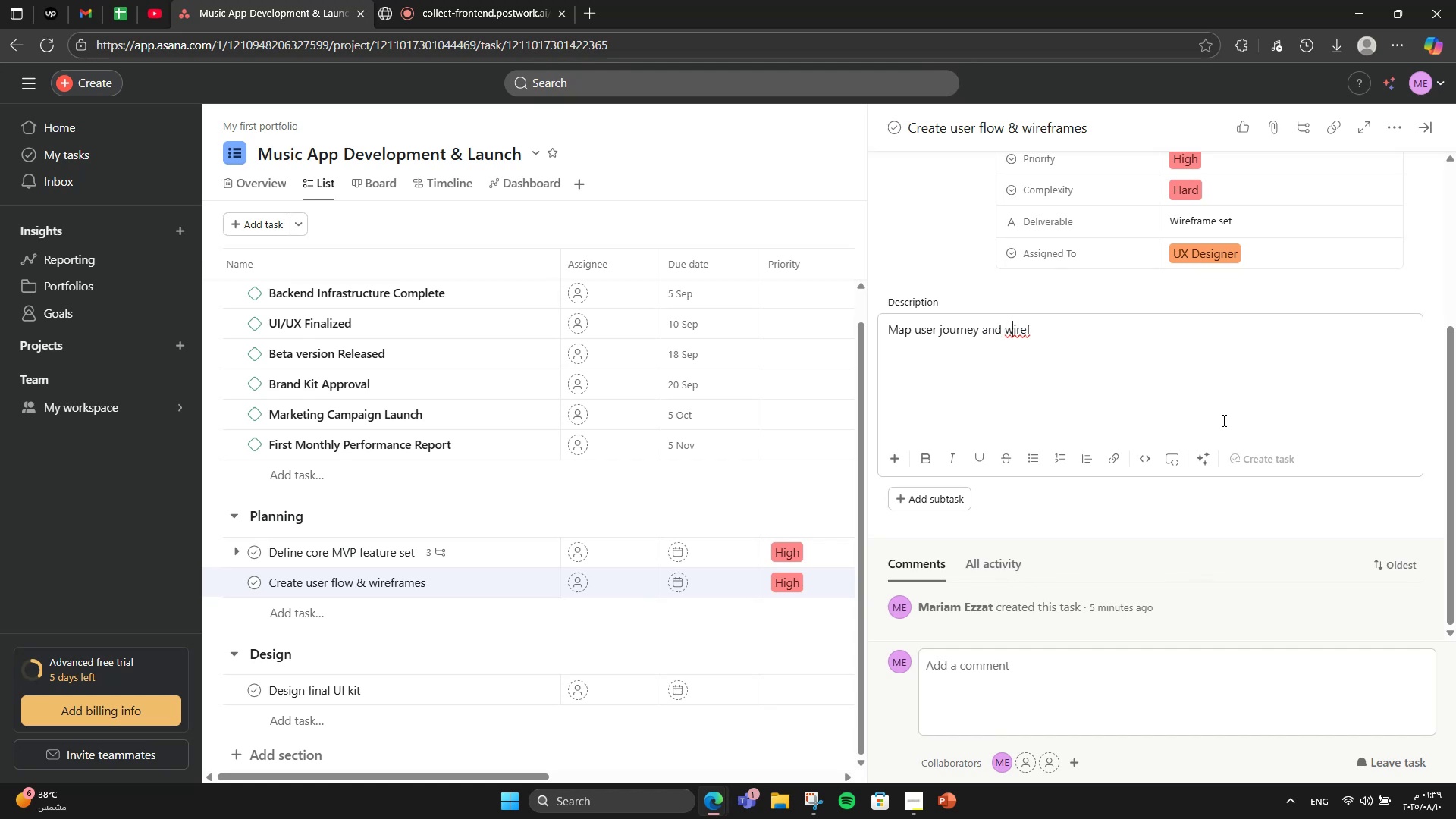 
hold_key(key=ArrowRight, duration=0.82)
 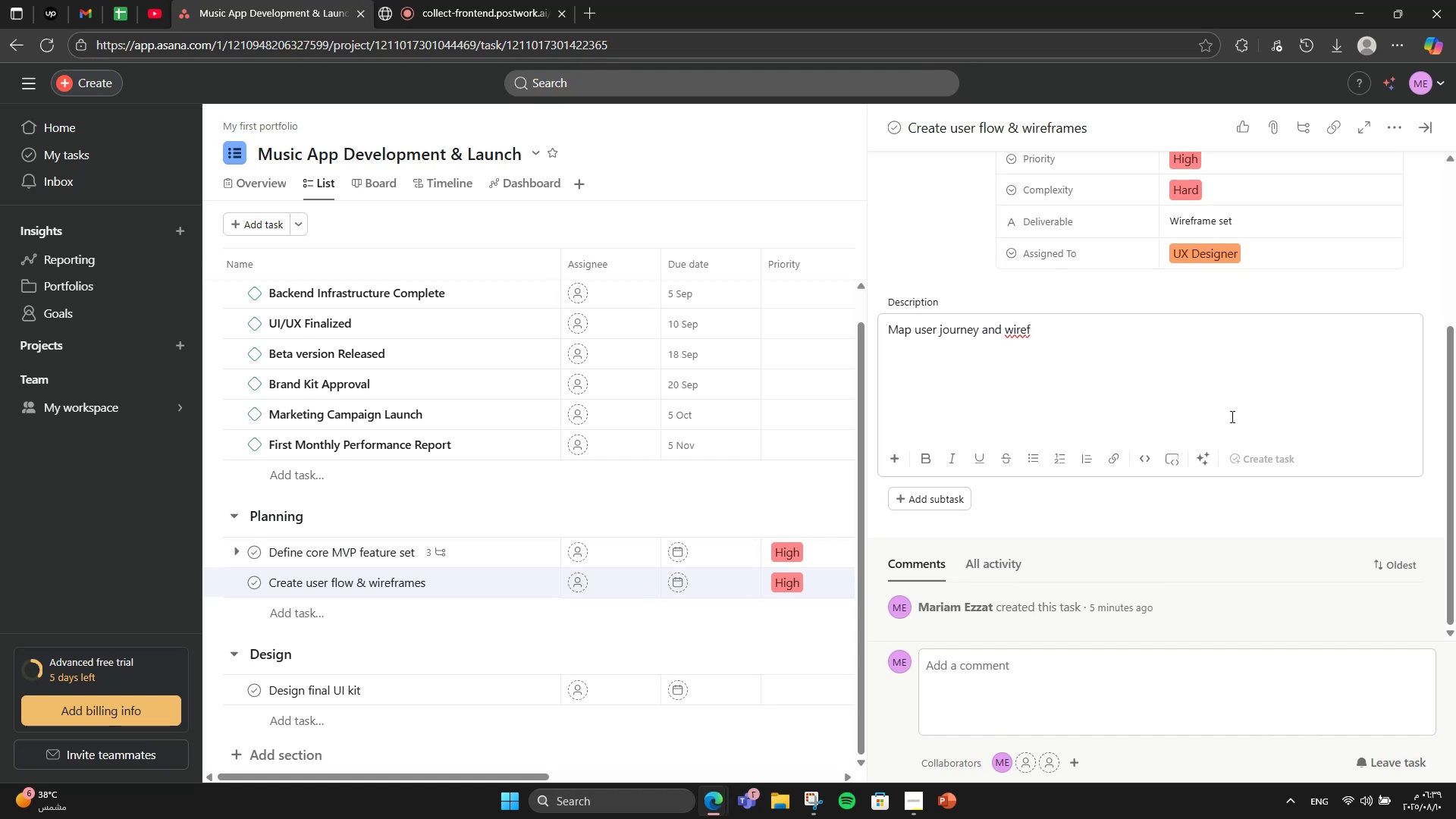 
type(rame )
 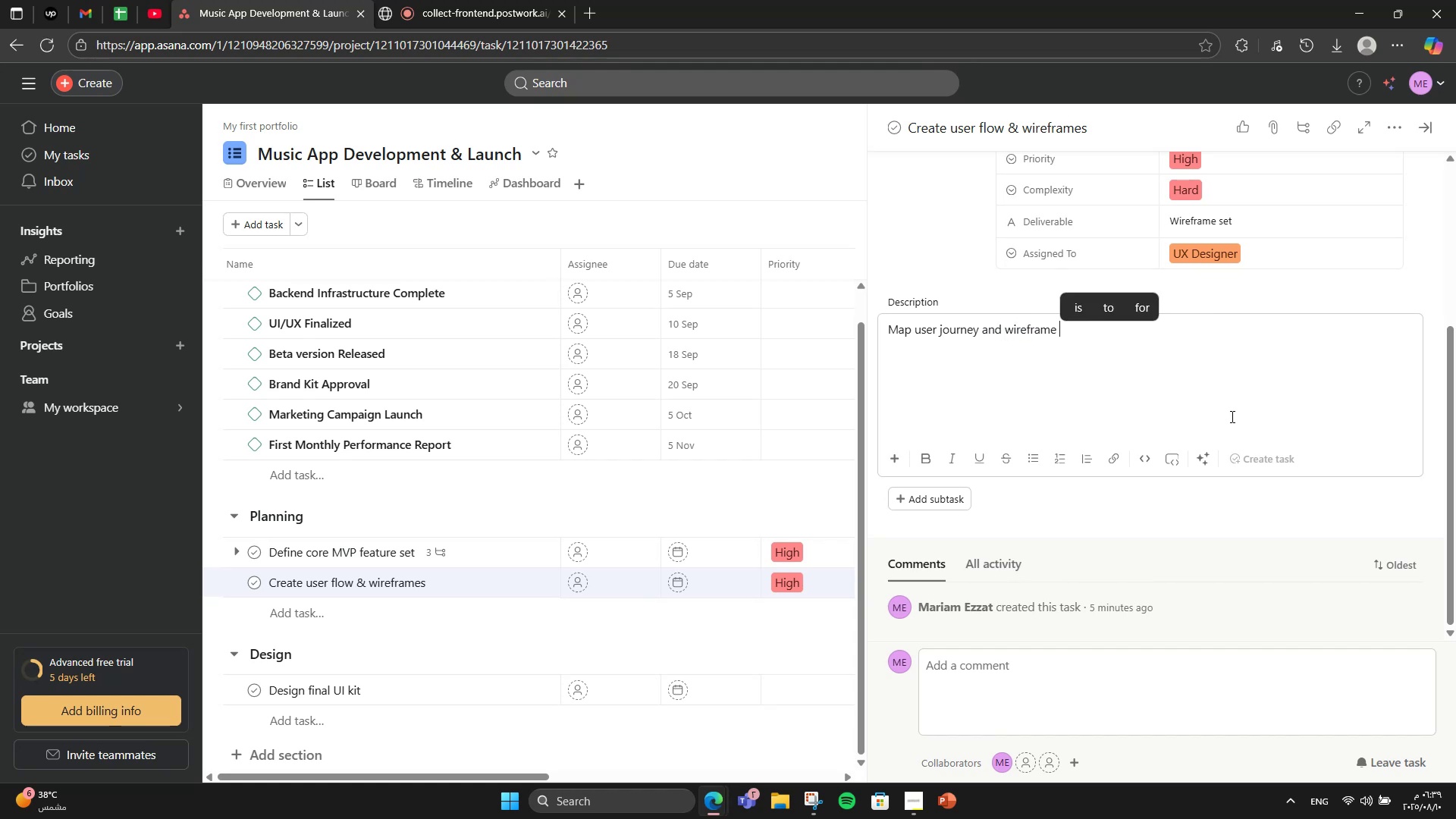 
type(all key screens.)
 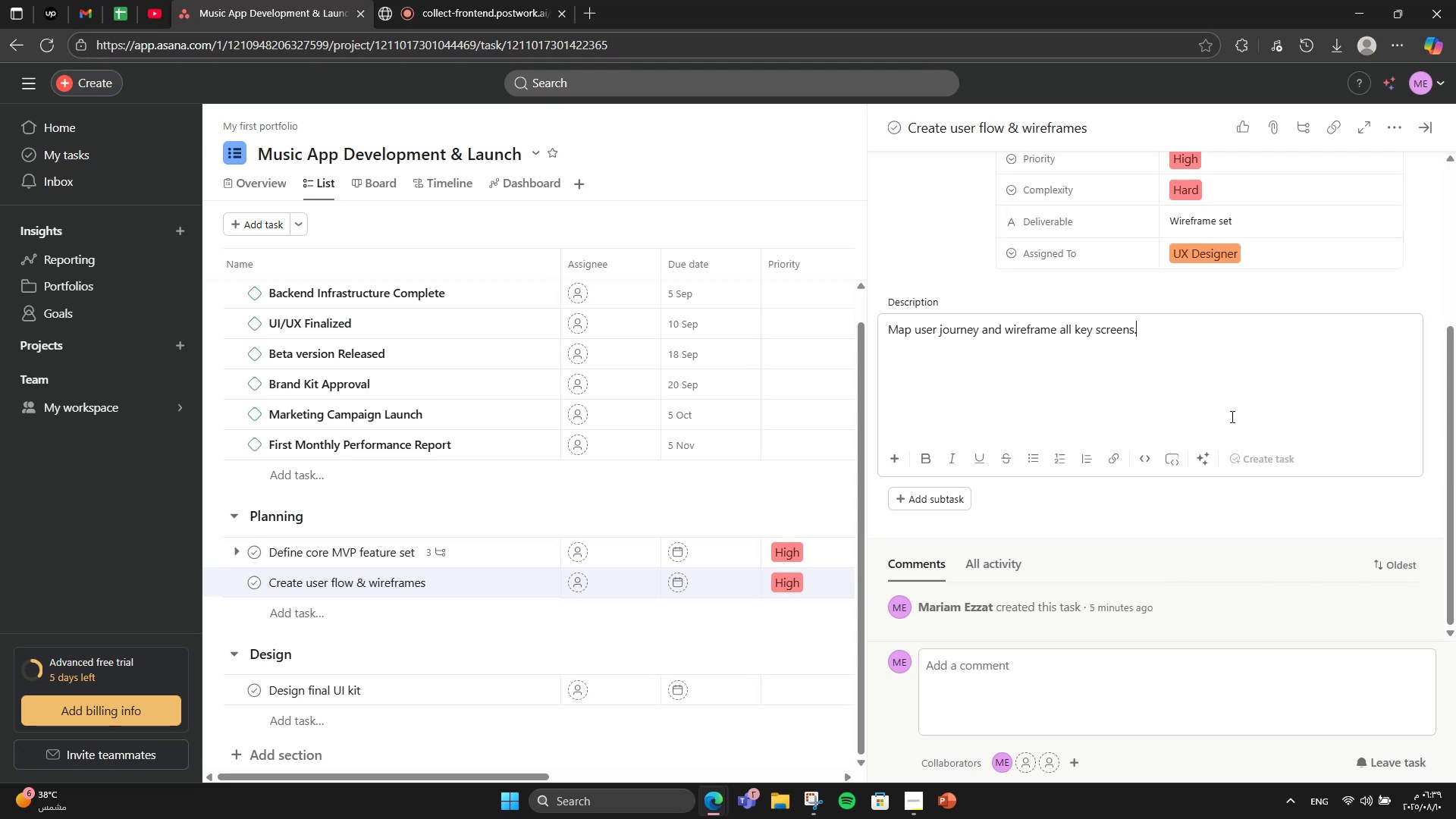 
scroll: coordinate [933, 473], scroll_direction: down, amount: 4.0
 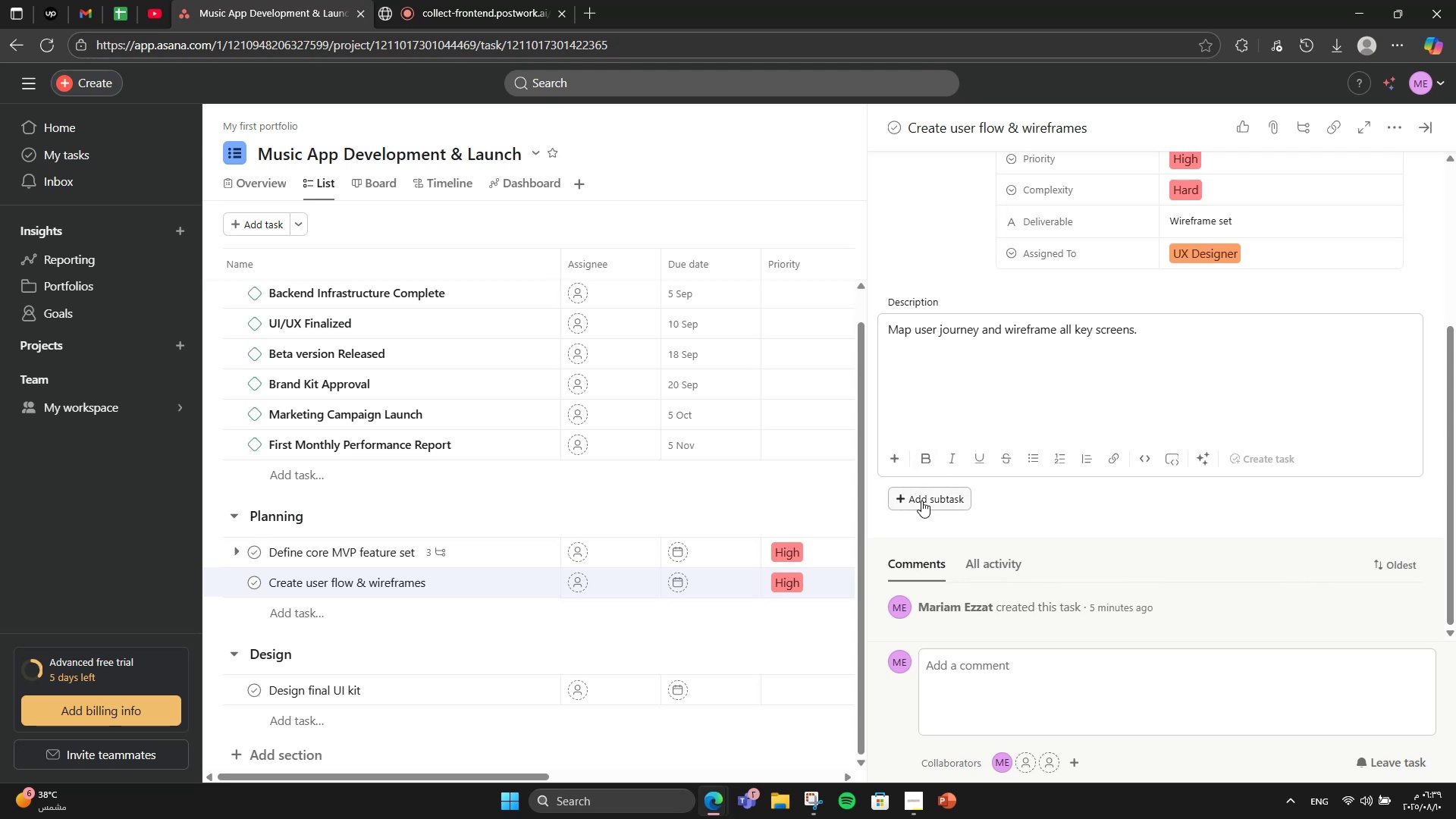 
left_click([921, 500])
 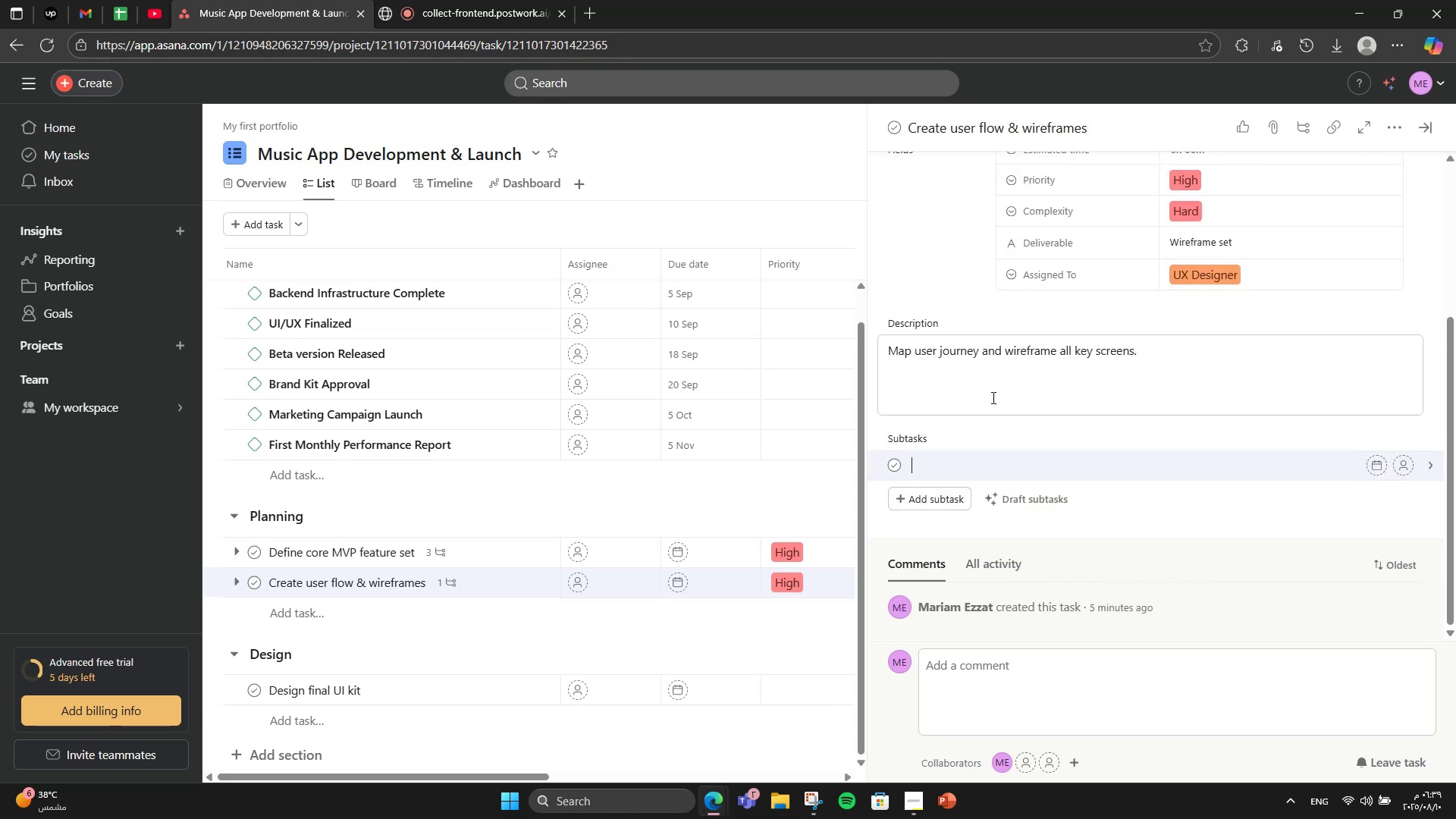 
wait(8.8)
 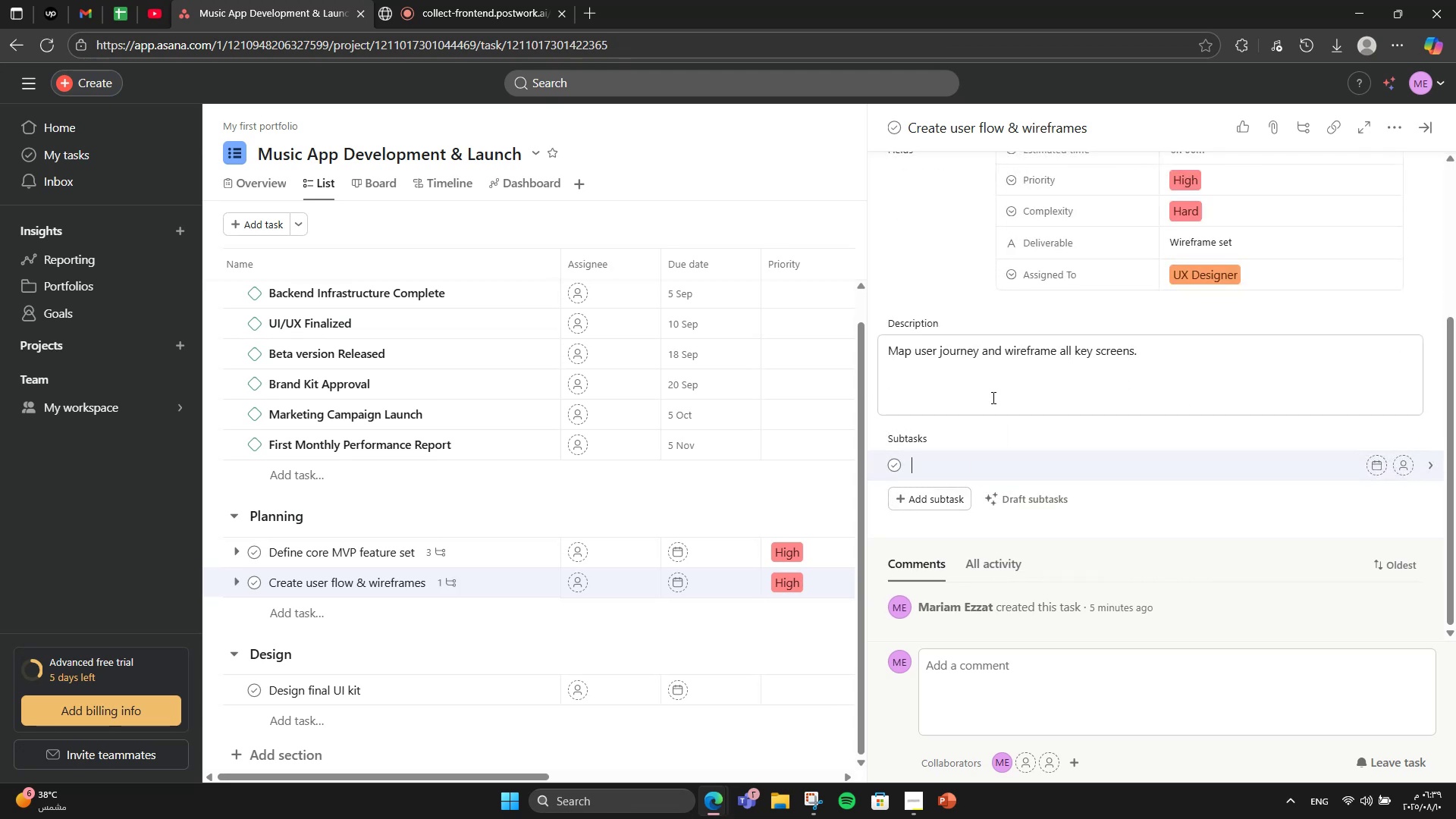 
type(Sketch wireframes)
 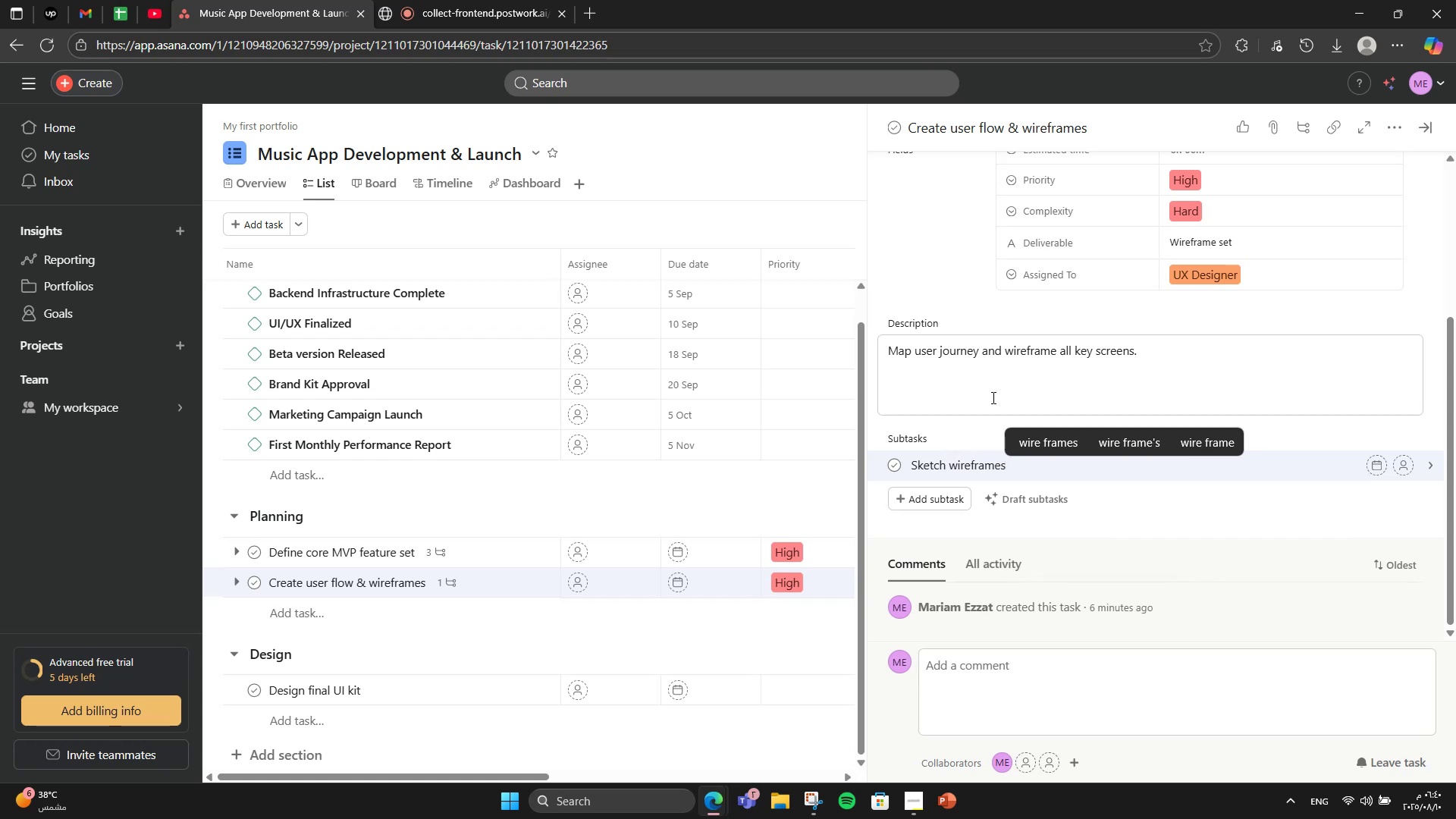 
key(Enter)
 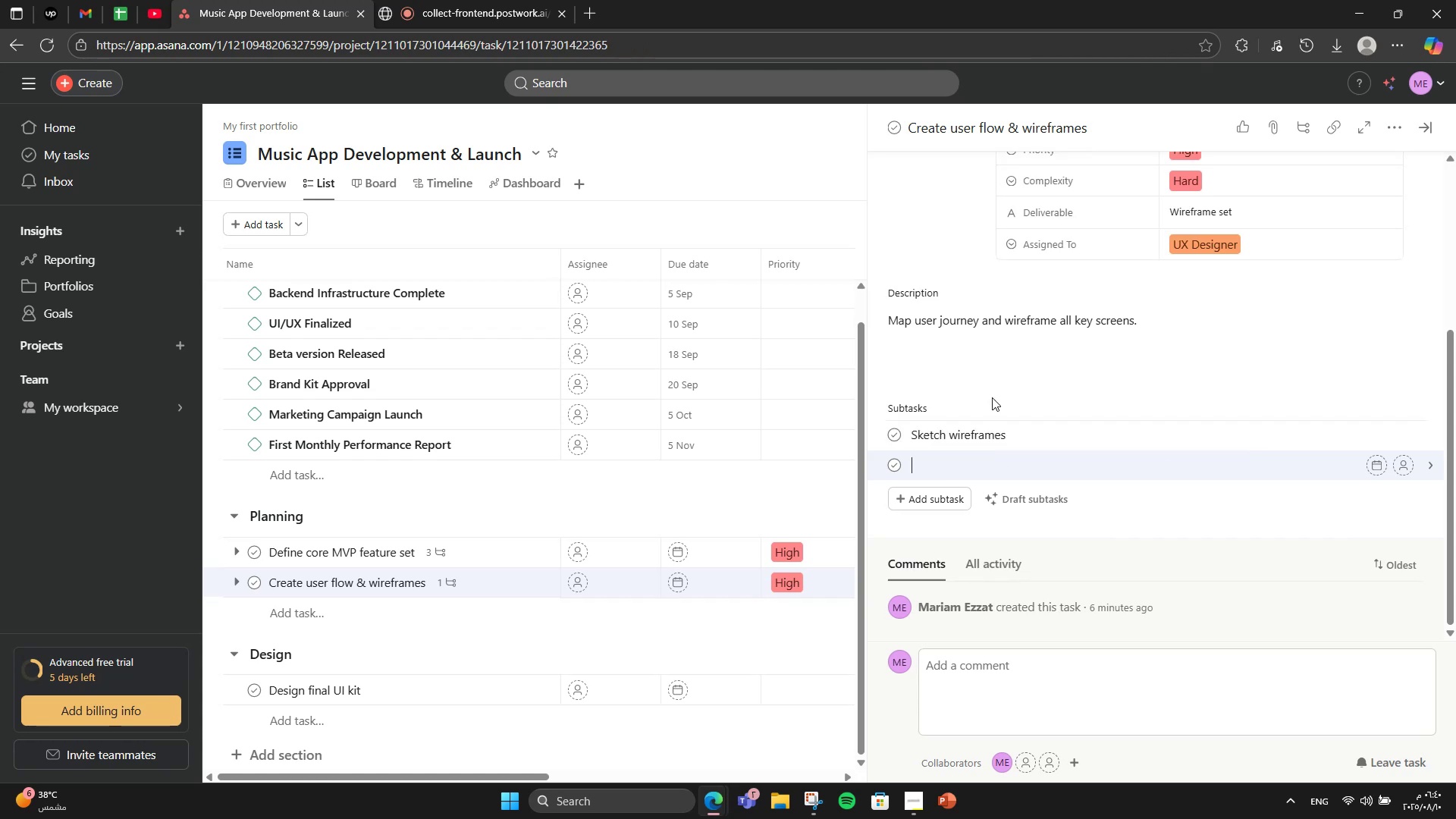 
type(DE)
key(Backspace)
key(Backspace)
type(Review internally)
 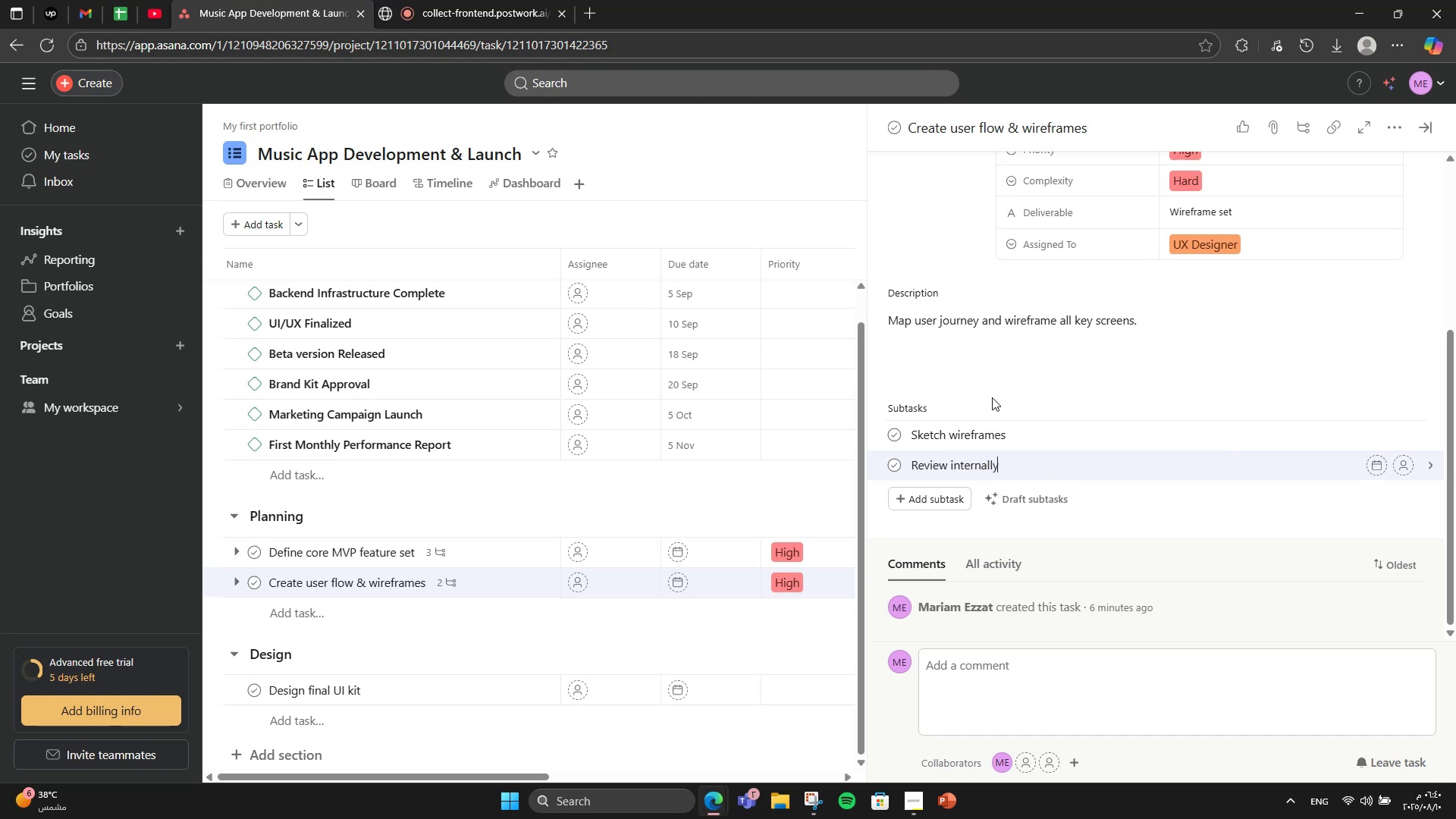 
key(Enter)
 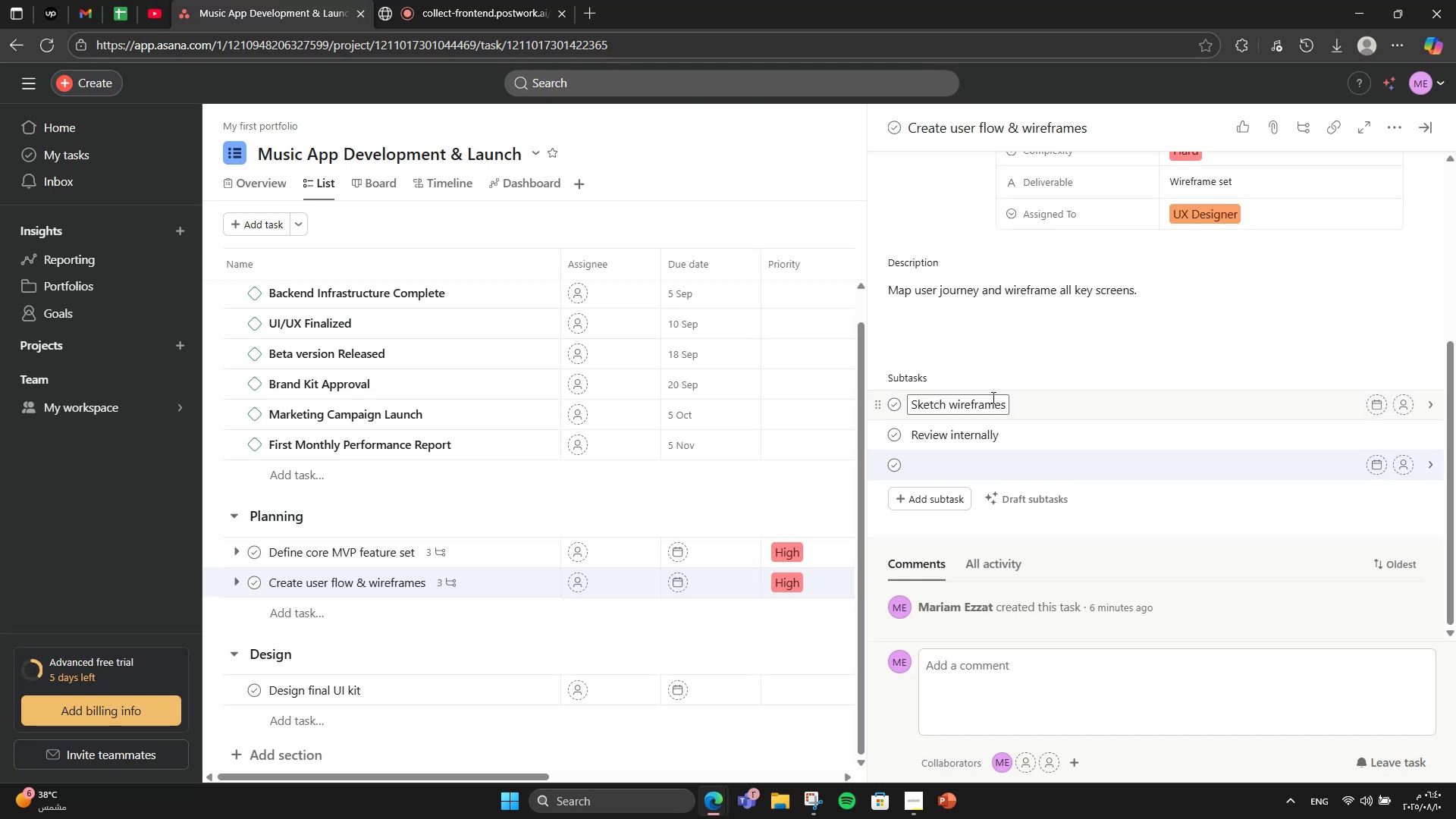 
type(Revise after feedback)
 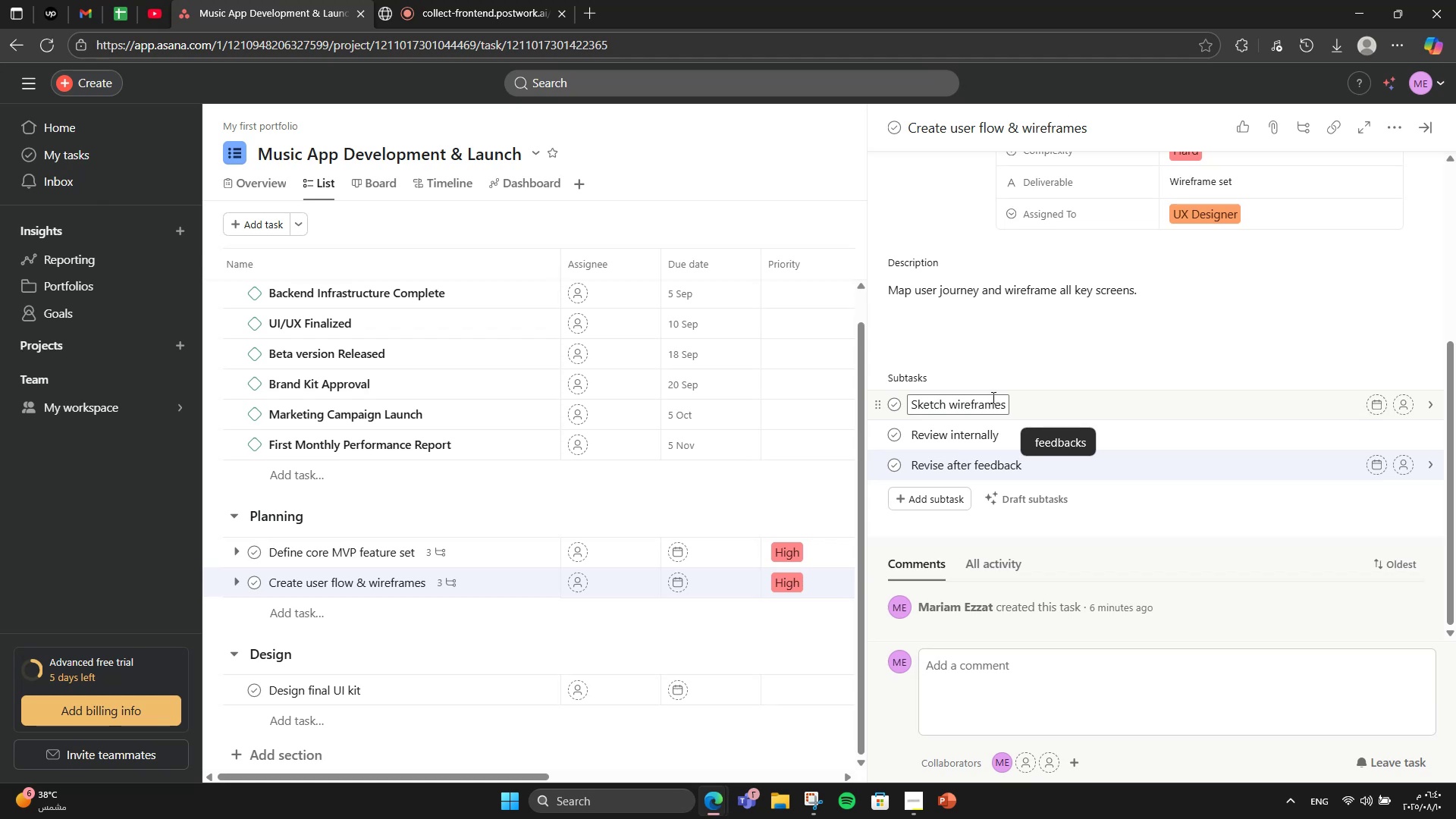 
scroll: coordinate [1059, 290], scroll_direction: down, amount: 3.0
 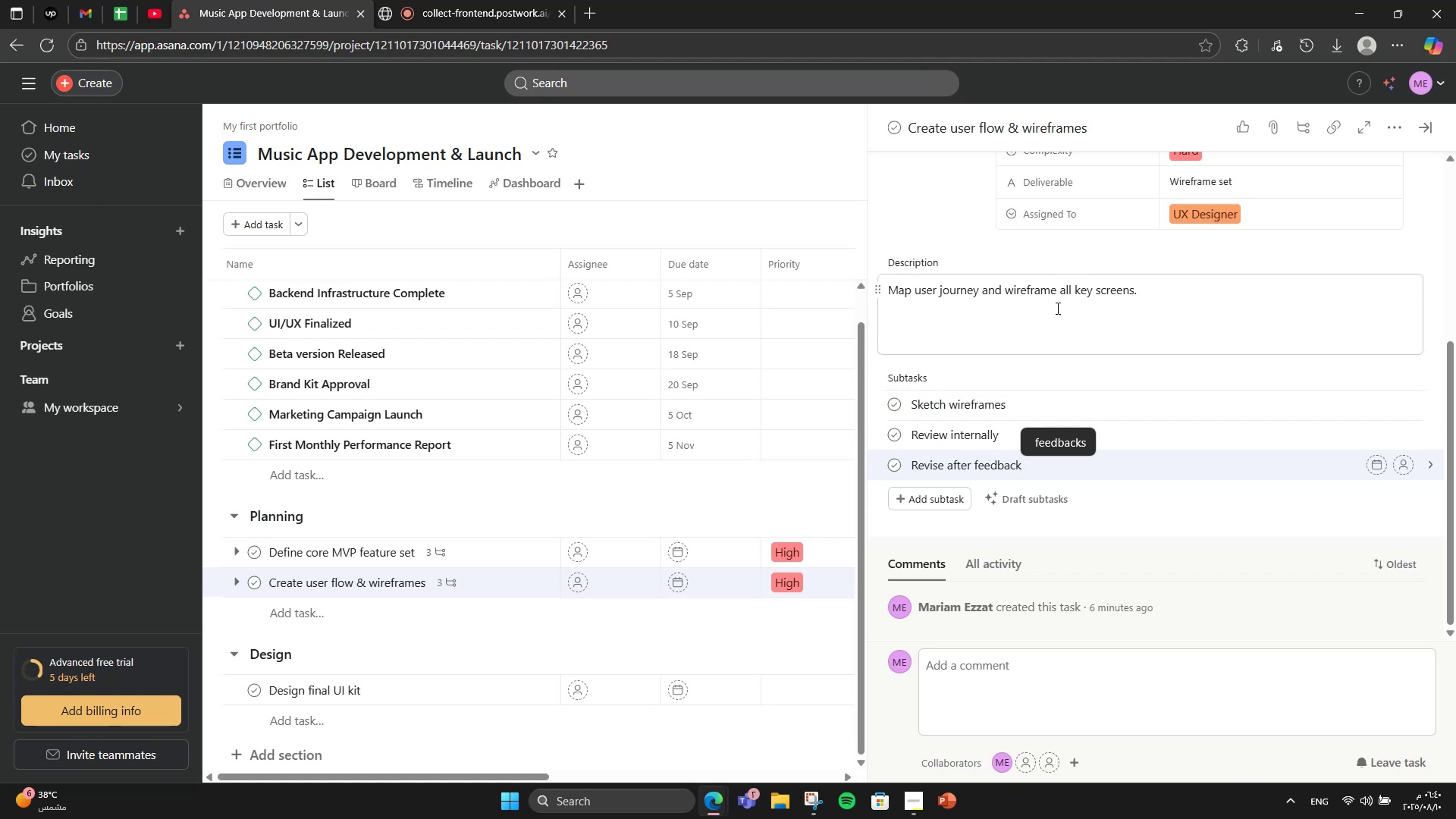 
scroll: coordinate [1054, 309], scroll_direction: up, amount: 2.0
 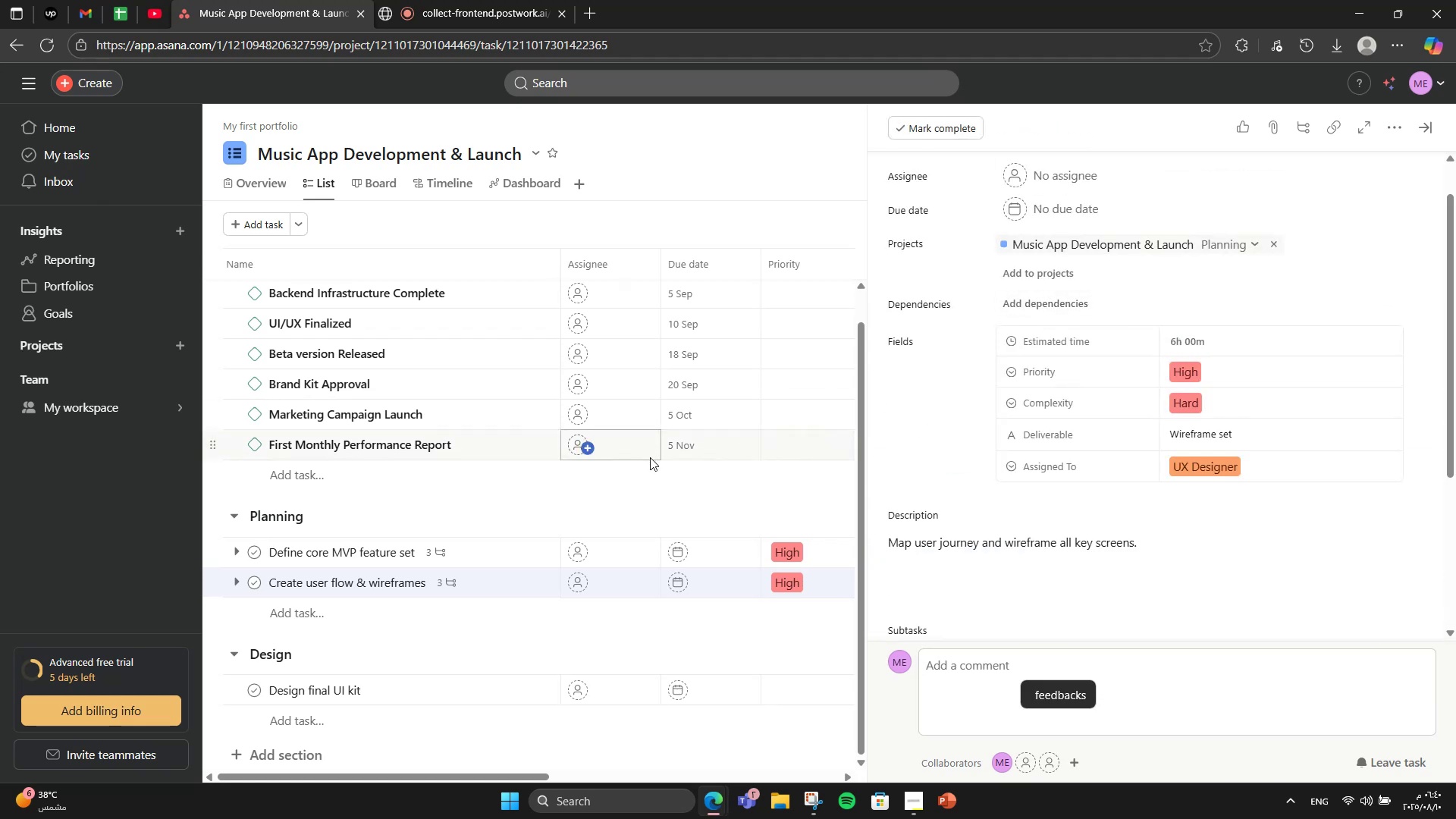 
scroll: coordinate [1003, 494], scroll_direction: down, amount: 2.0
 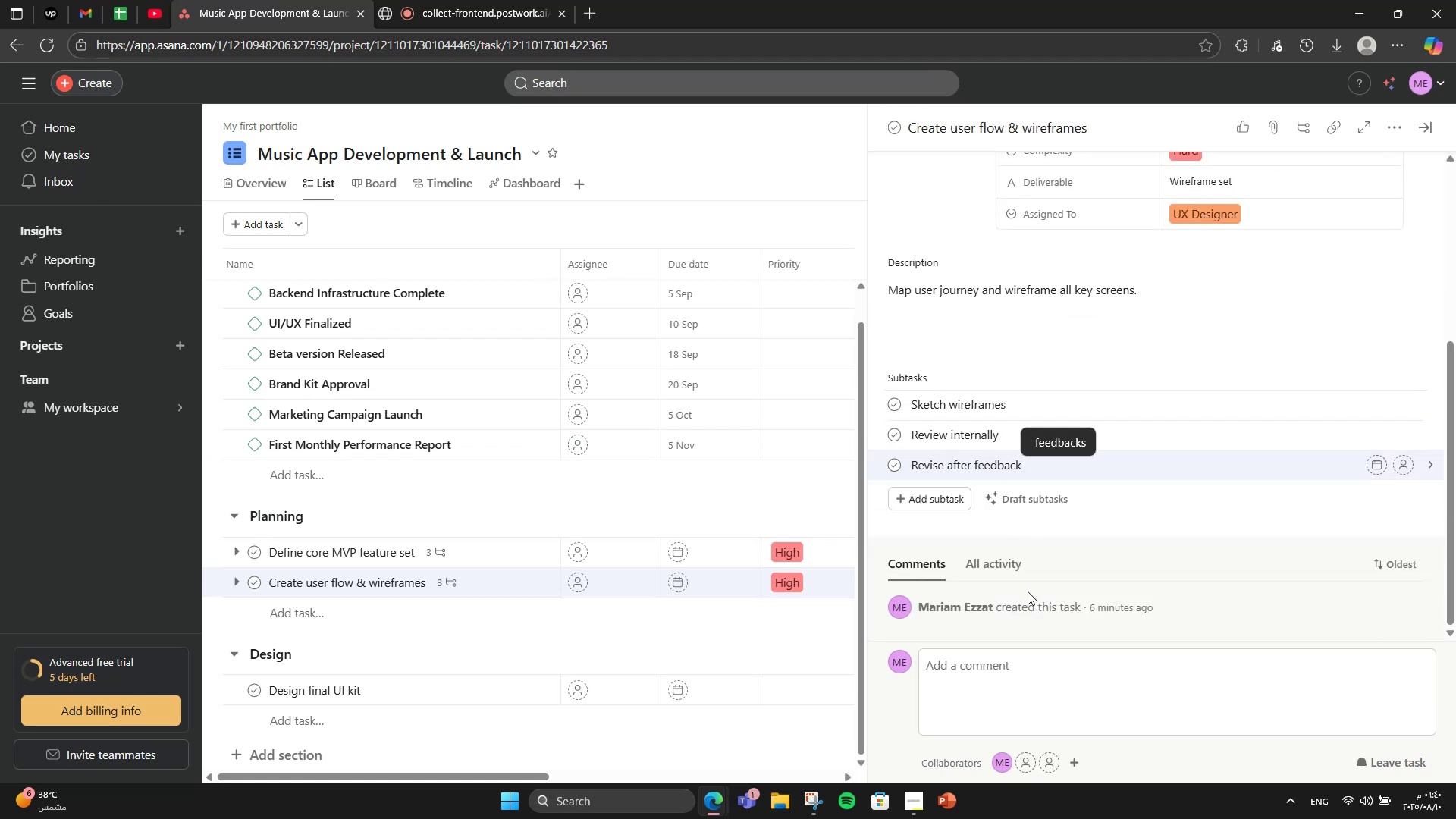 
scroll: coordinate [1081, 465], scroll_direction: up, amount: 7.0
 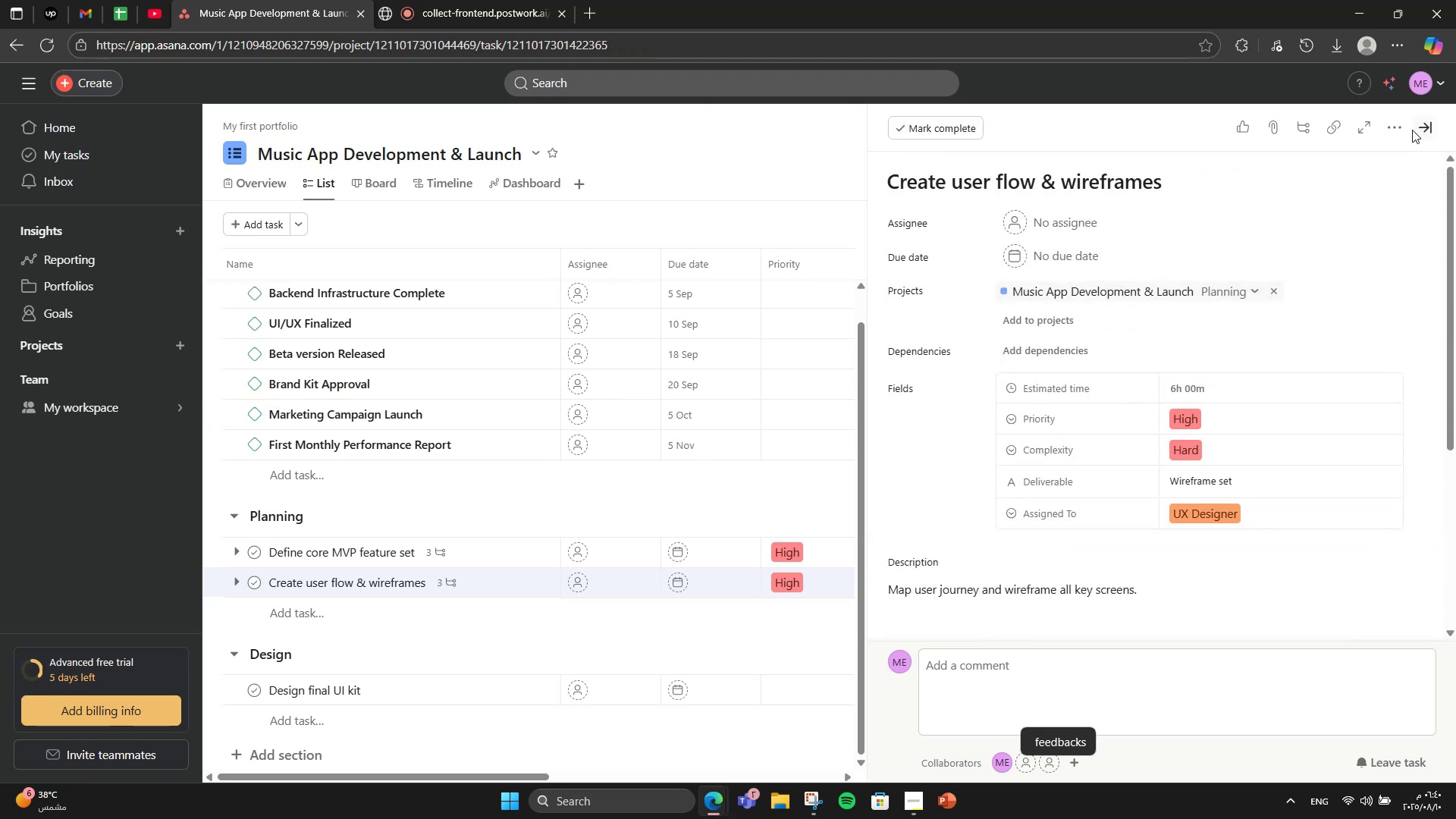 
left_click([1404, 130])
 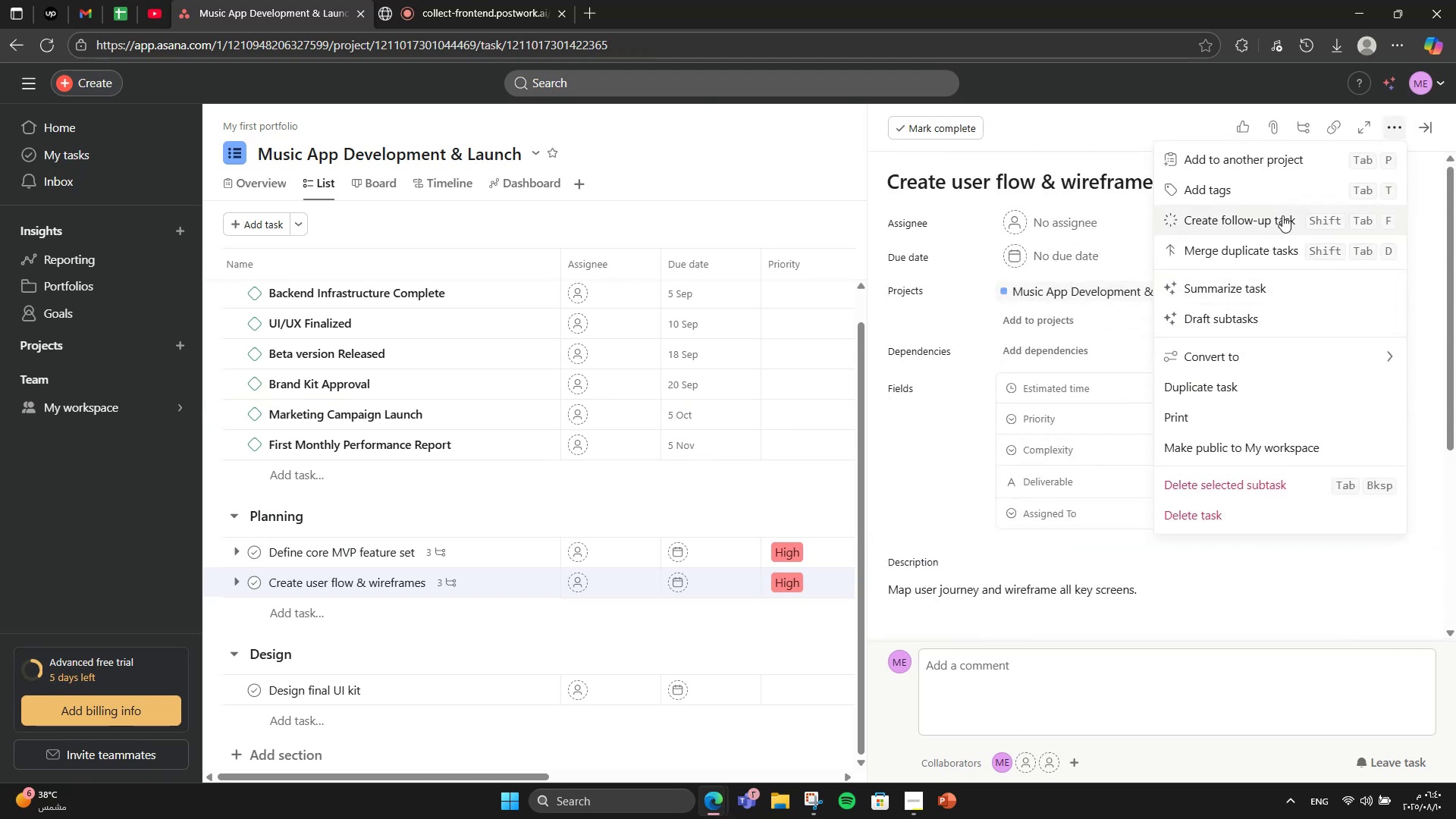 
left_click([1274, 199])
 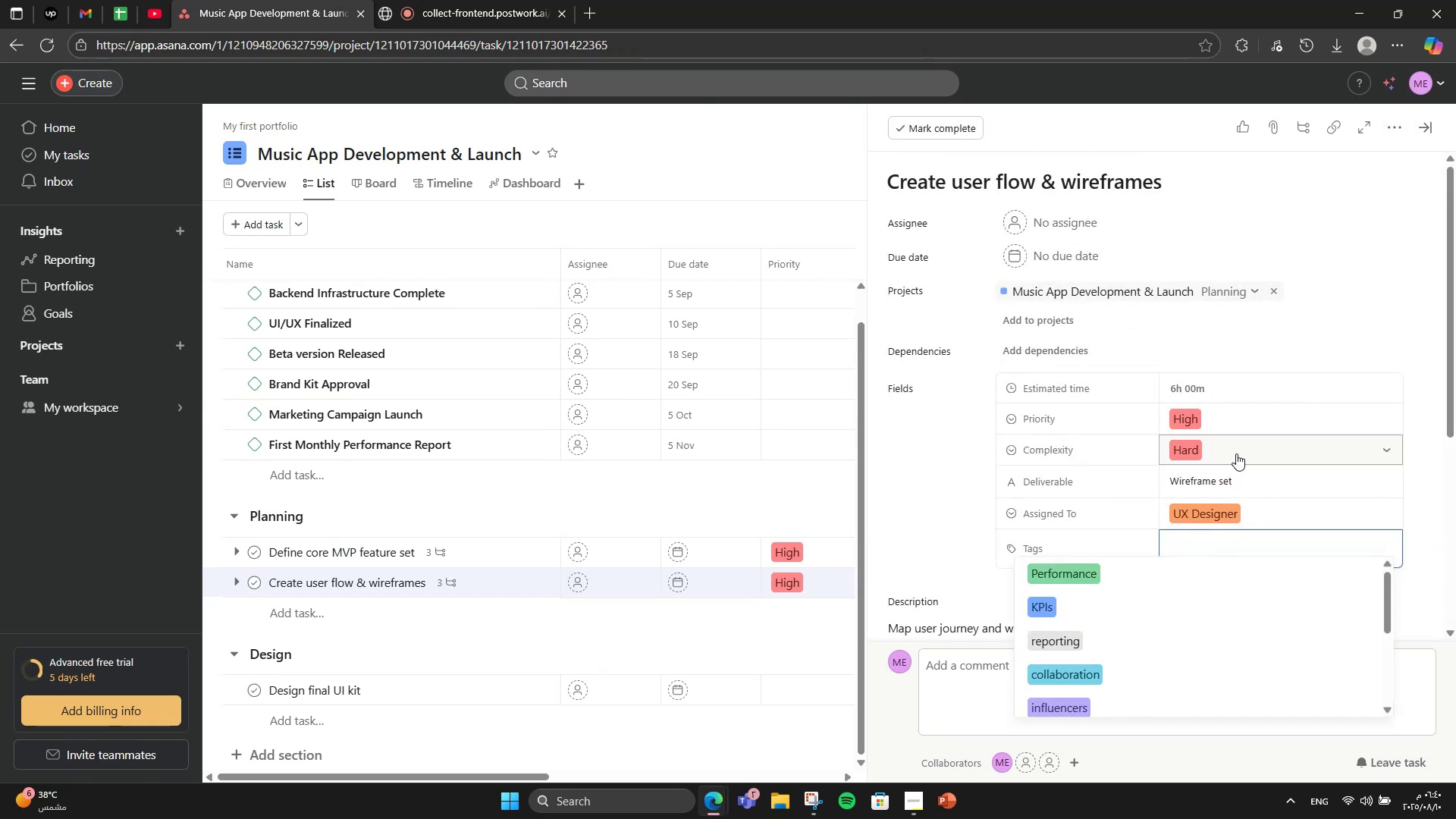 
scroll: coordinate [1100, 686], scroll_direction: down, amount: 4.0
 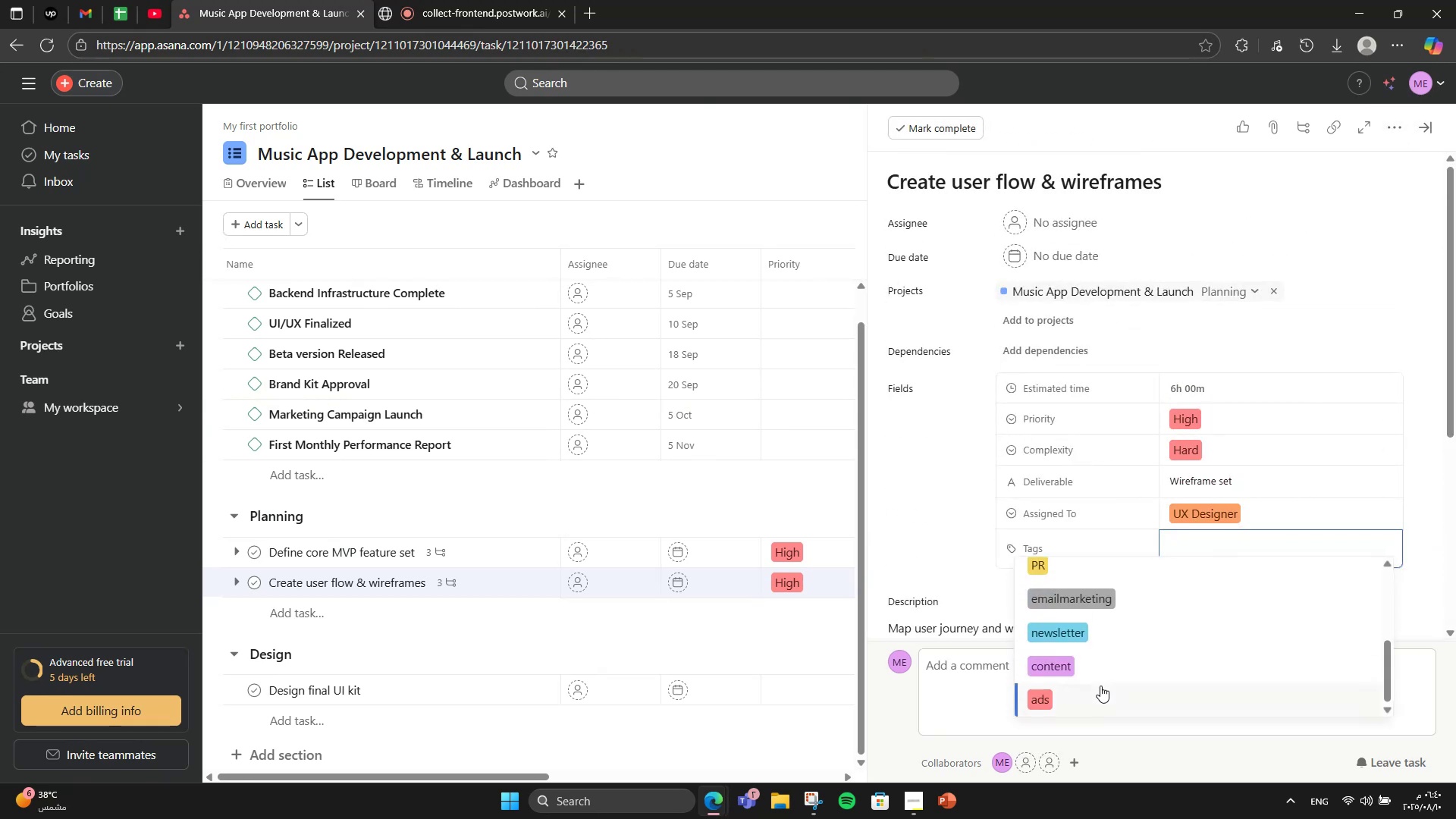 
scroll: coordinate [1100, 670], scroll_direction: none, amount: 0.0
 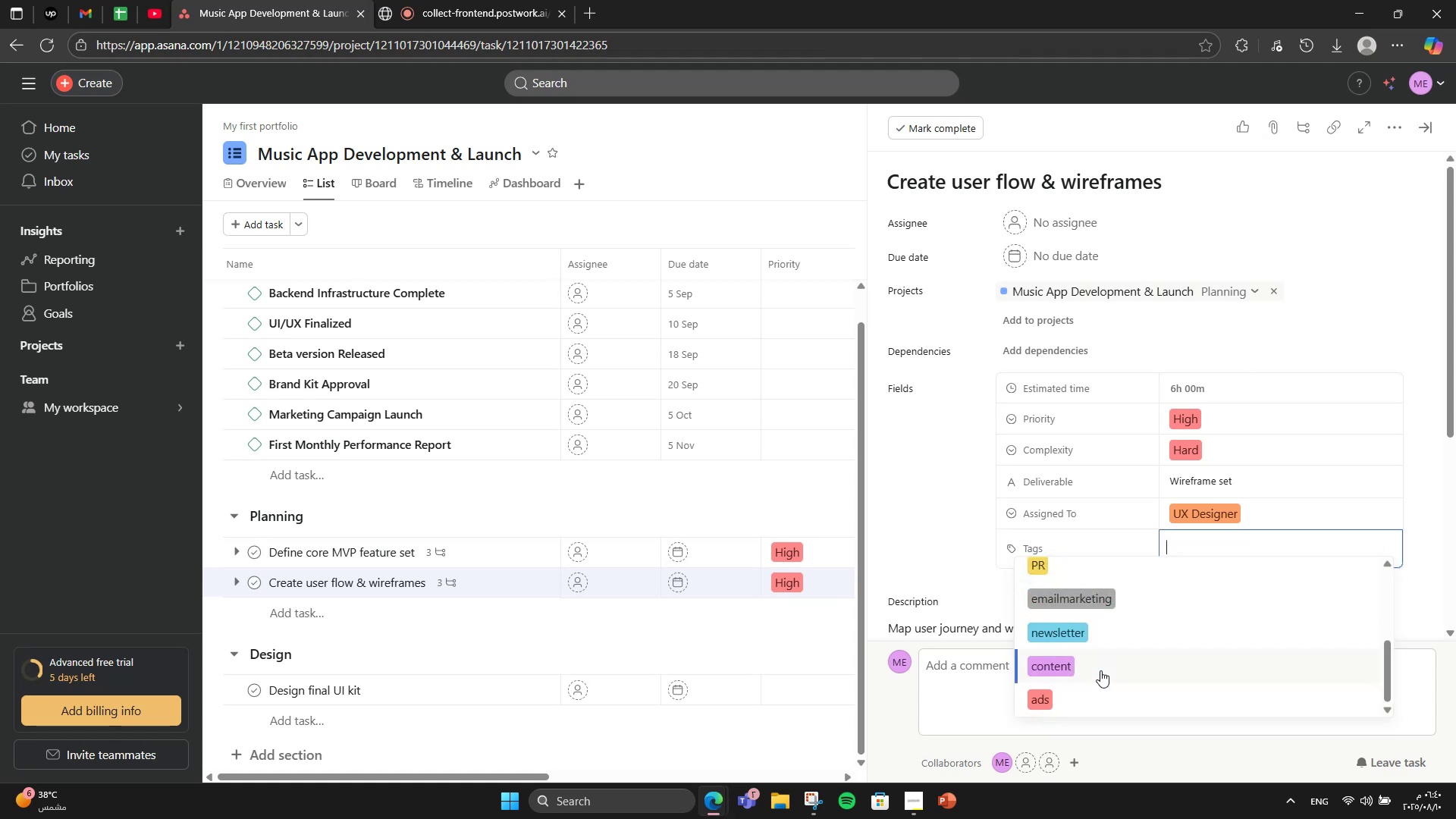 
type(des)
 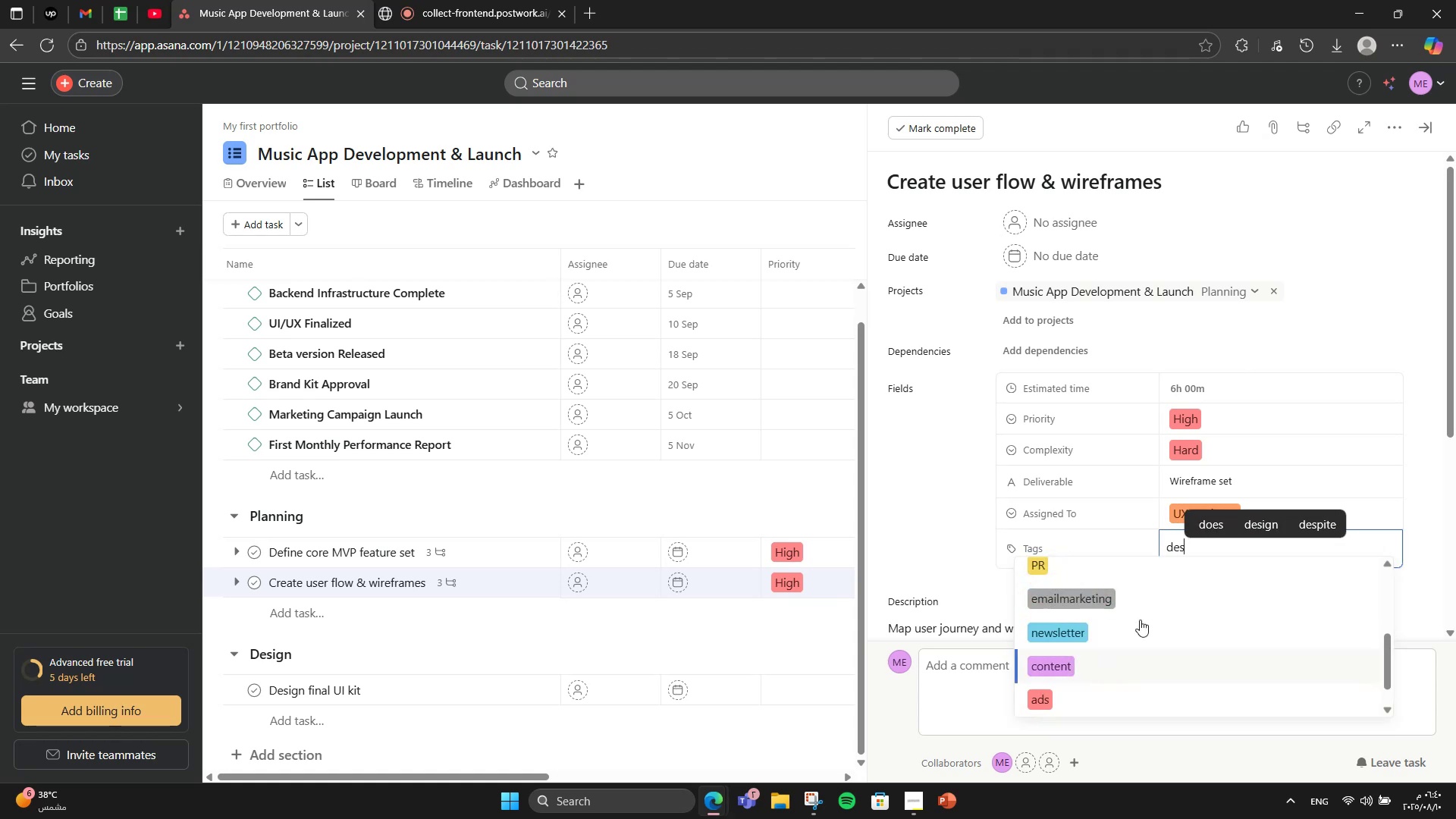 
scroll: coordinate [1159, 623], scroll_direction: up, amount: 4.0
 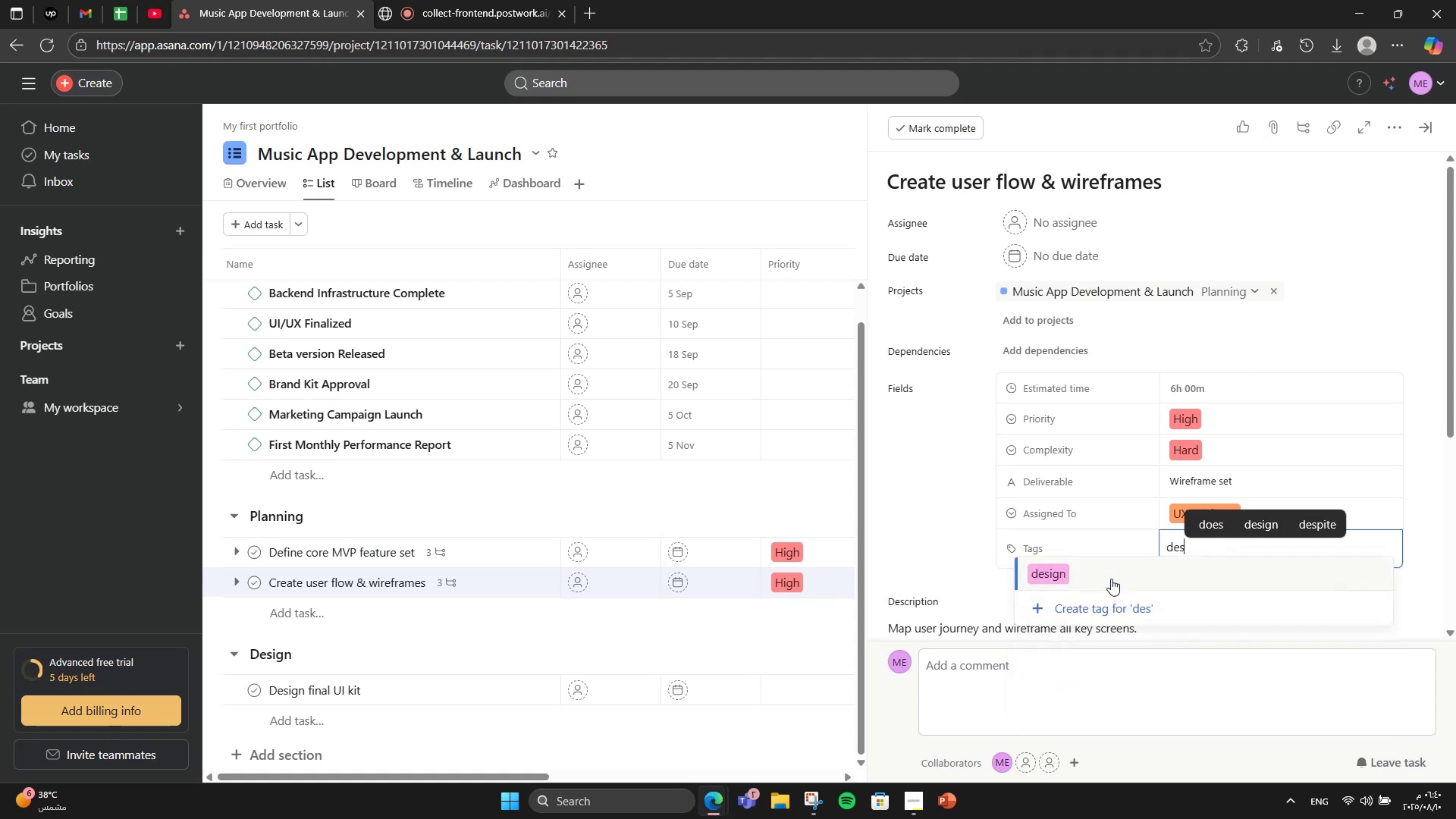 
left_click([1106, 576])
 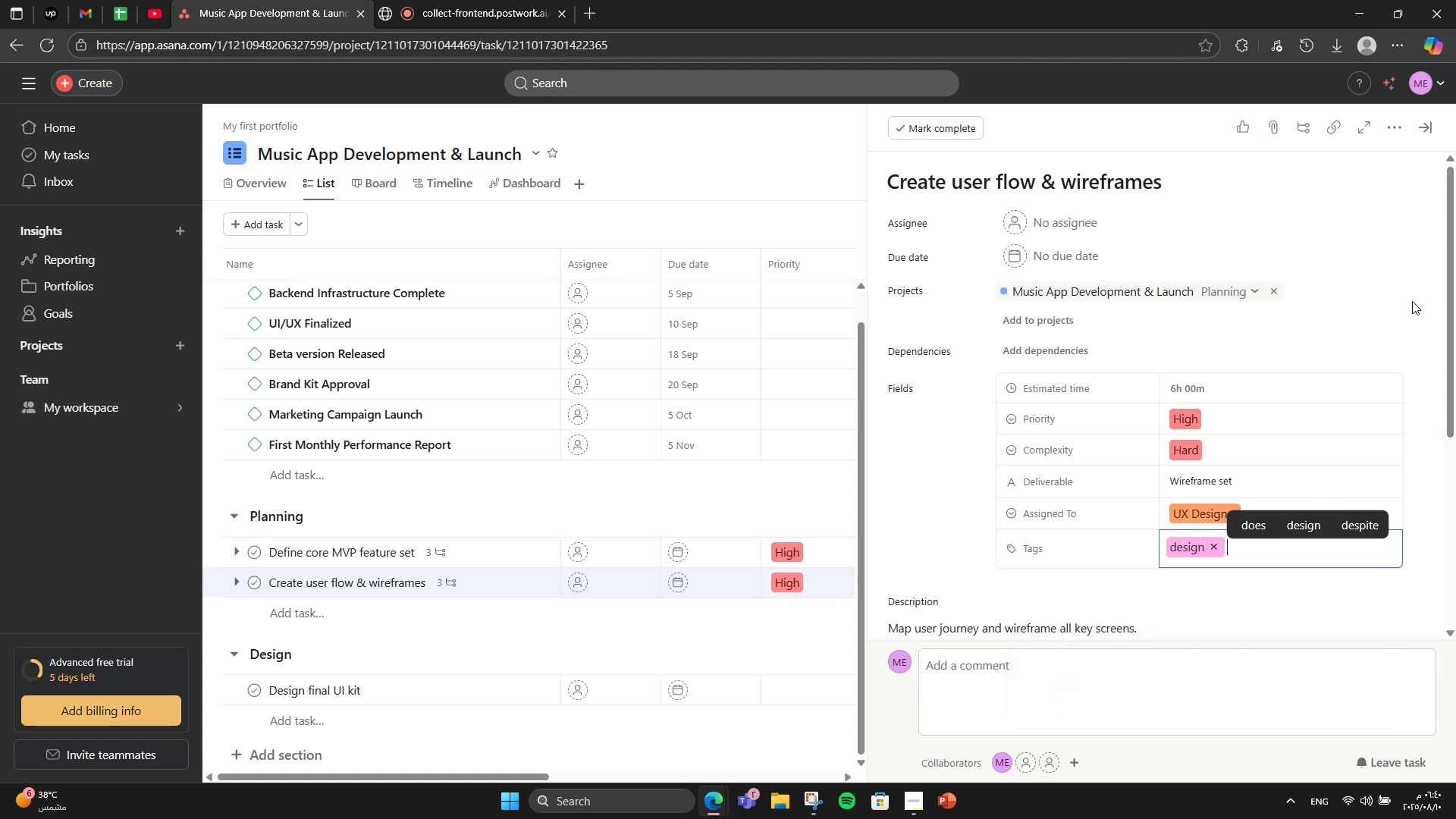 
left_click([1408, 300])
 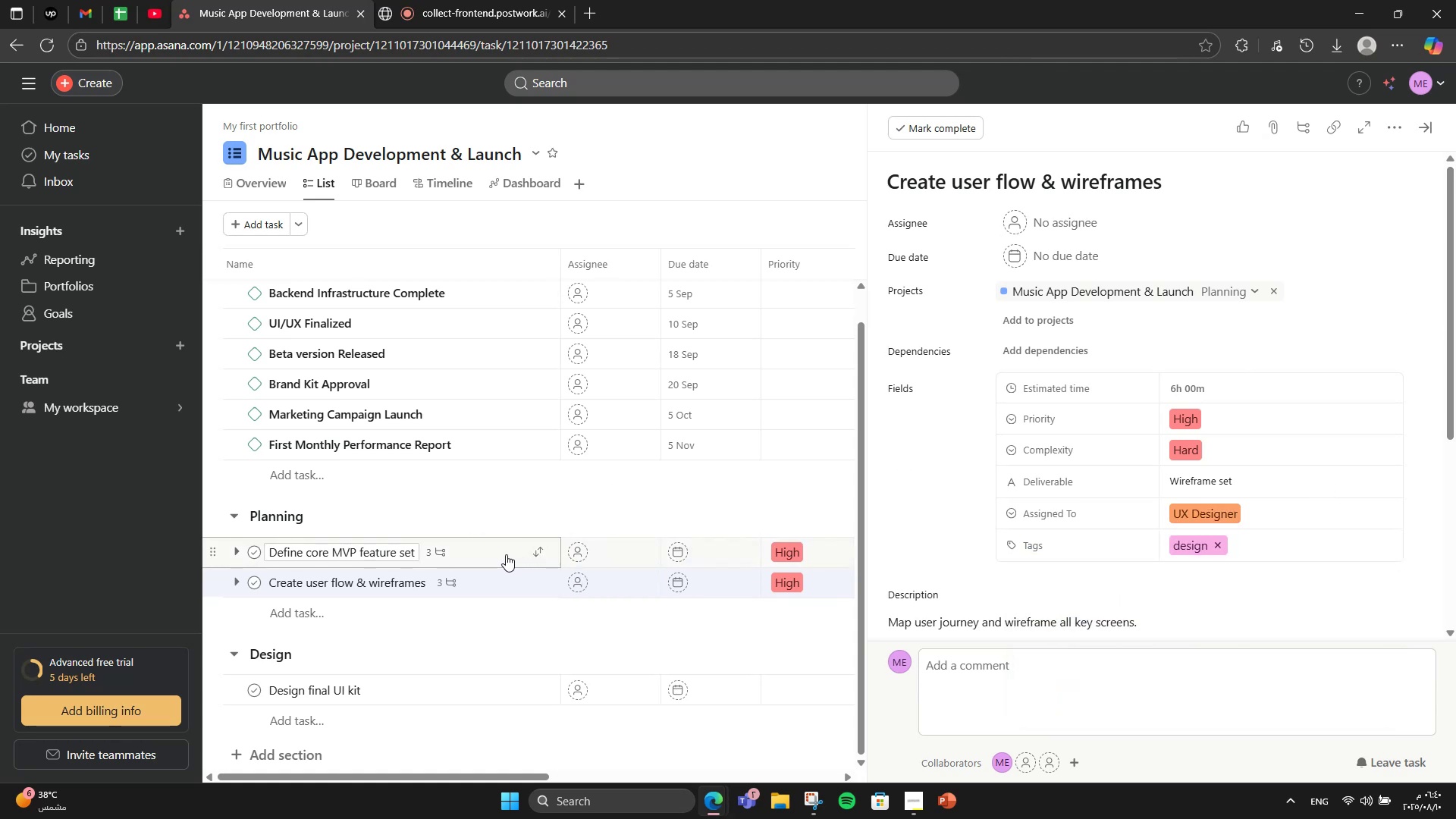 
left_click([506, 554])
 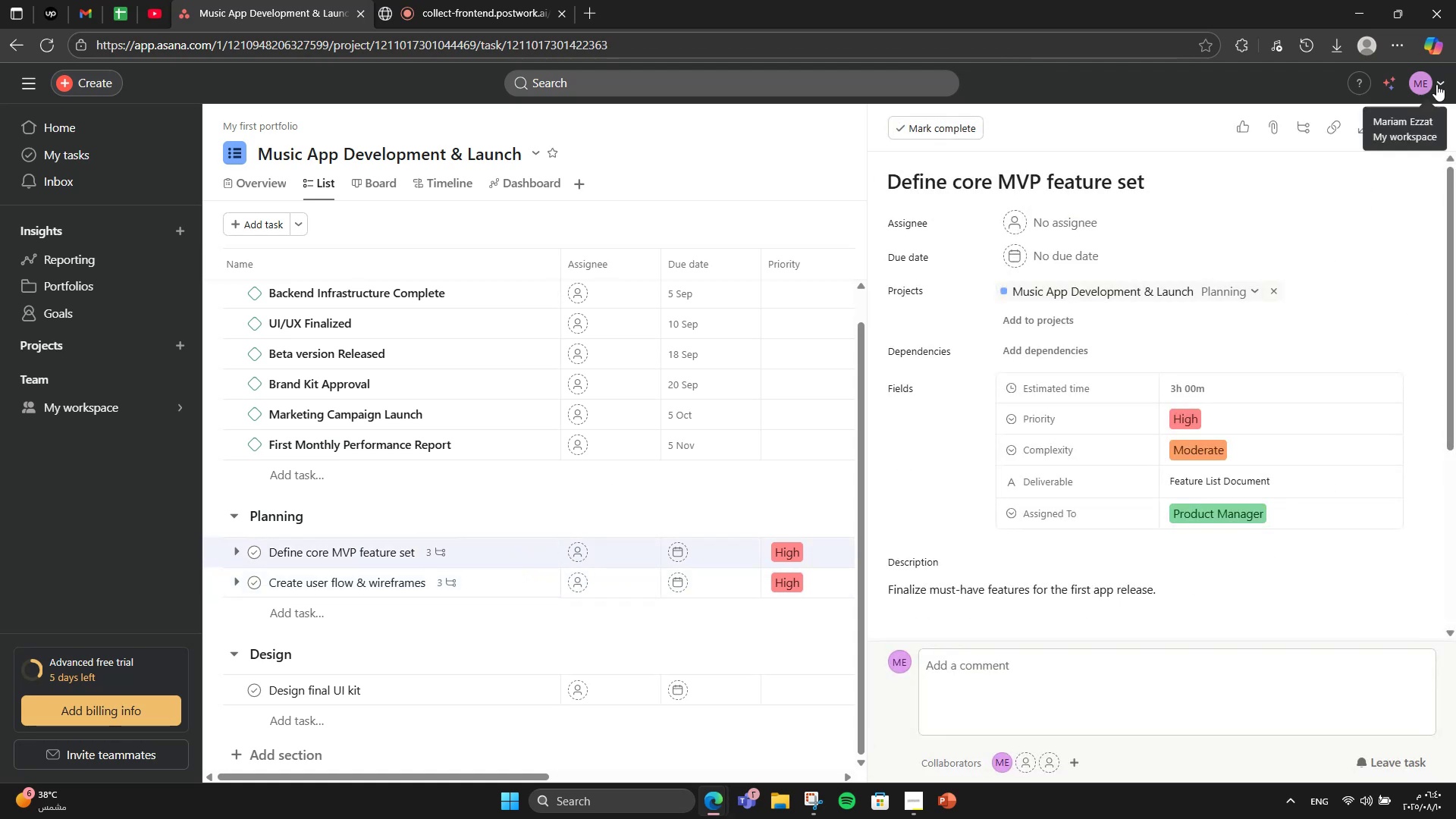 
left_click([1408, 128])
 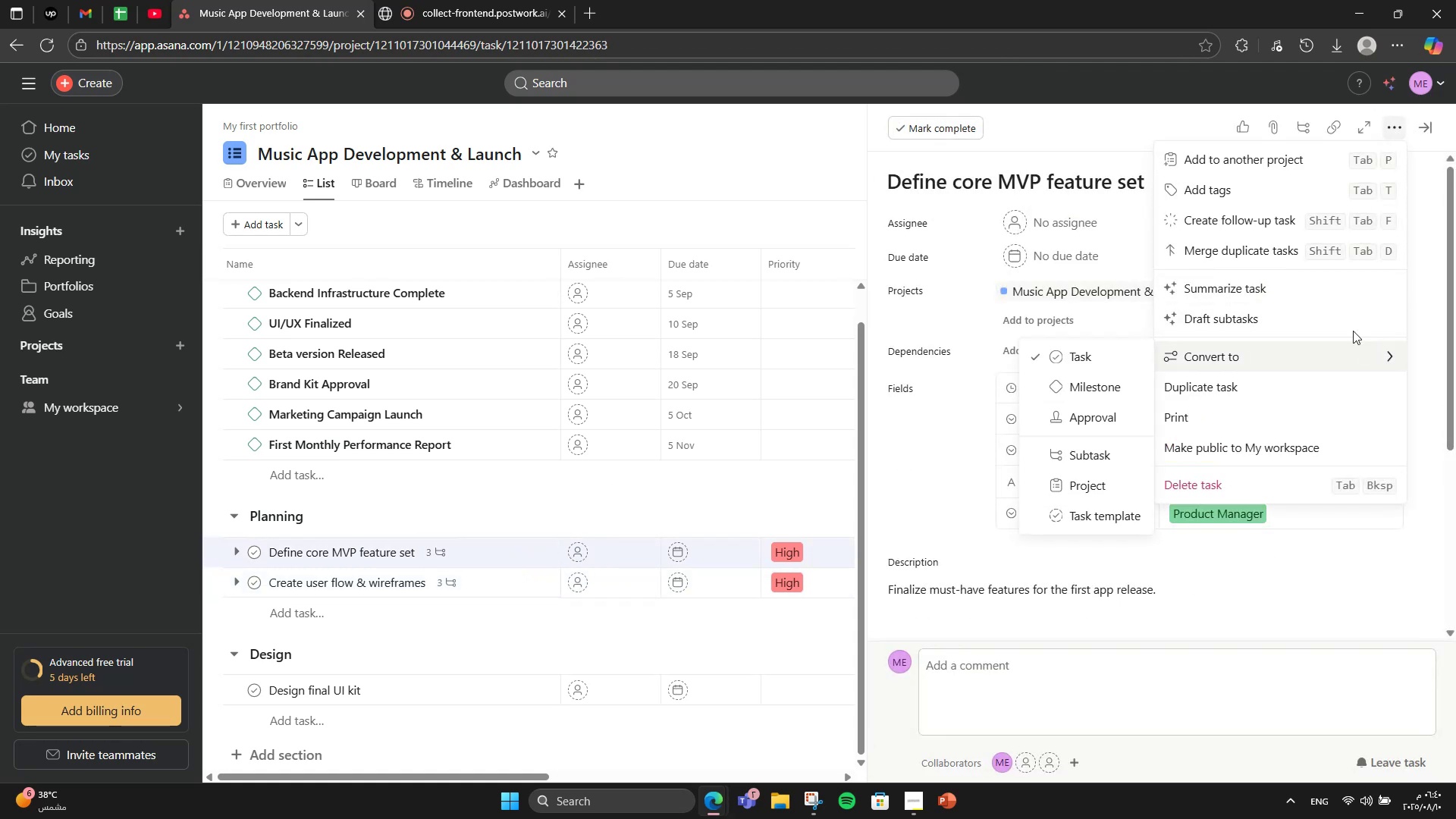 
left_click([1222, 196])
 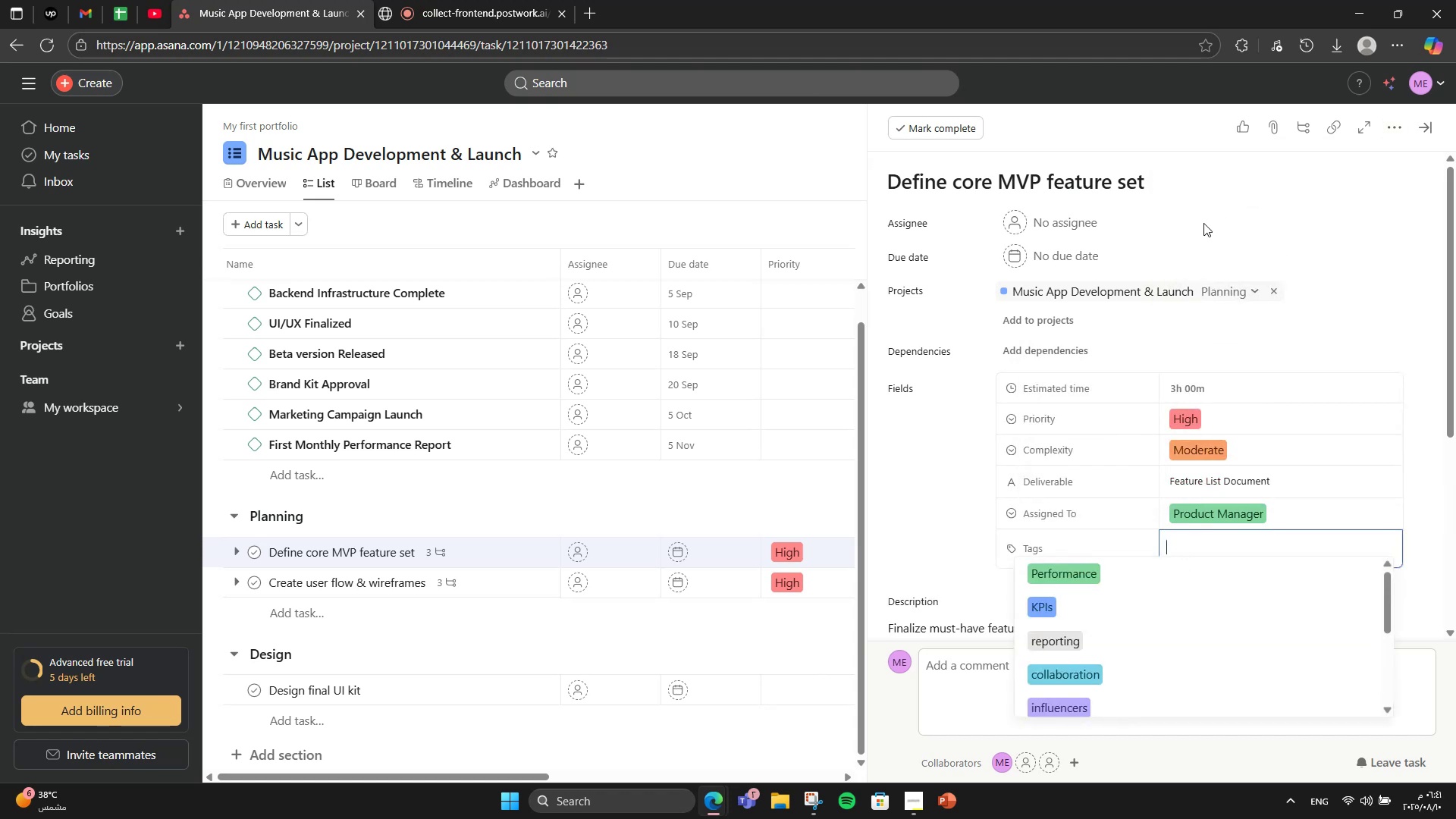 
type(pl)
 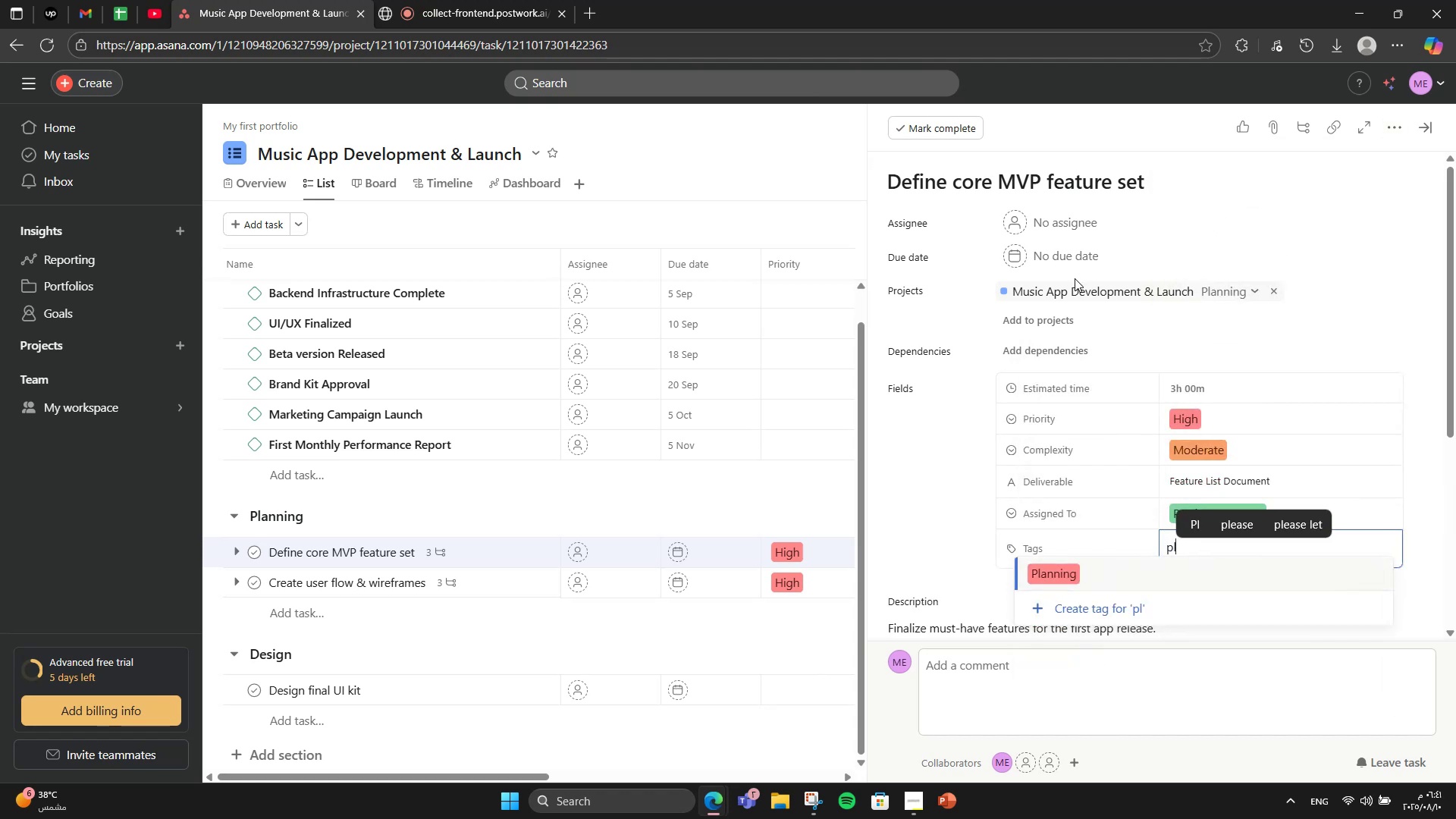 
left_click([1047, 561])
 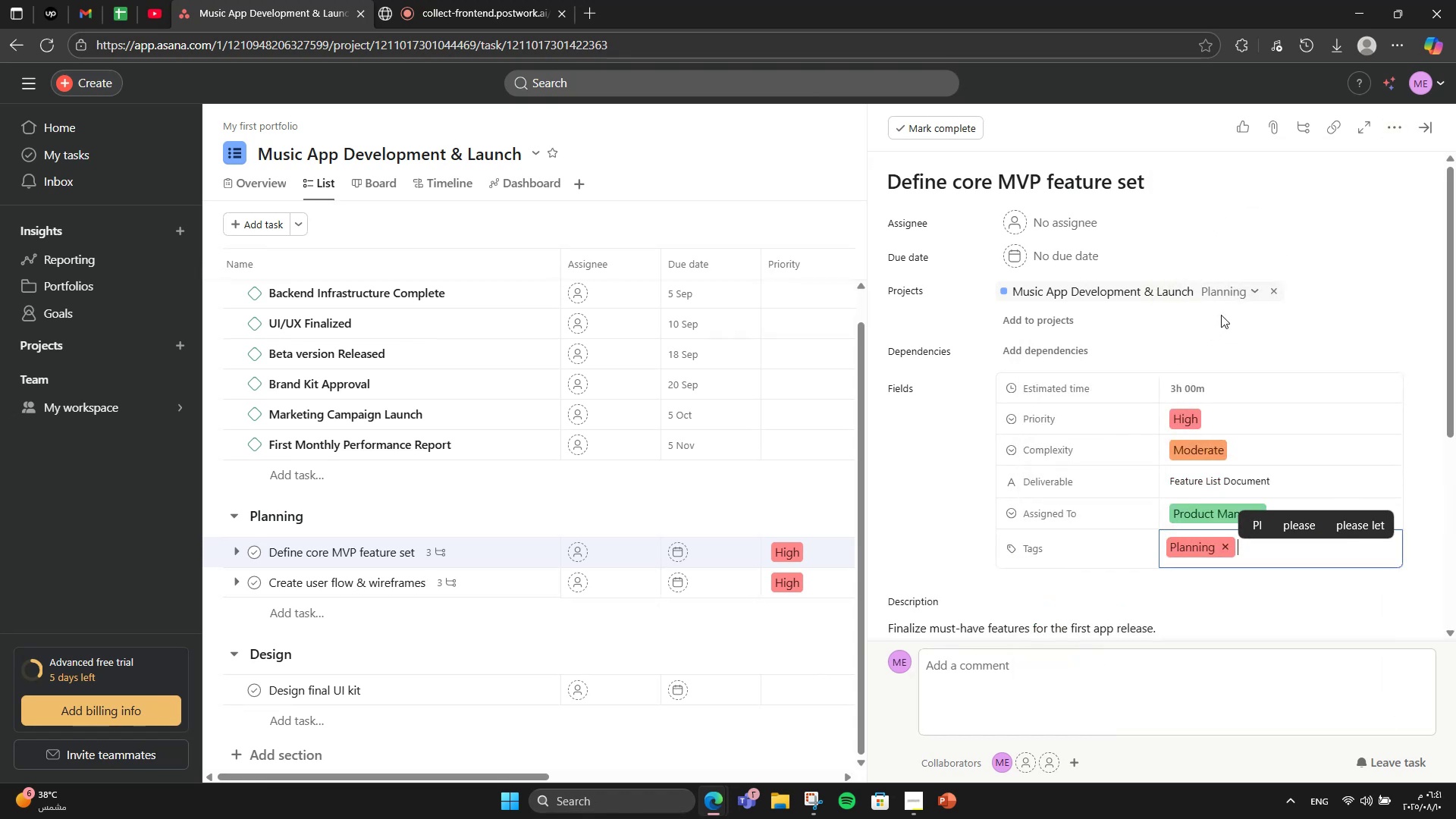 
left_click([1276, 277])
 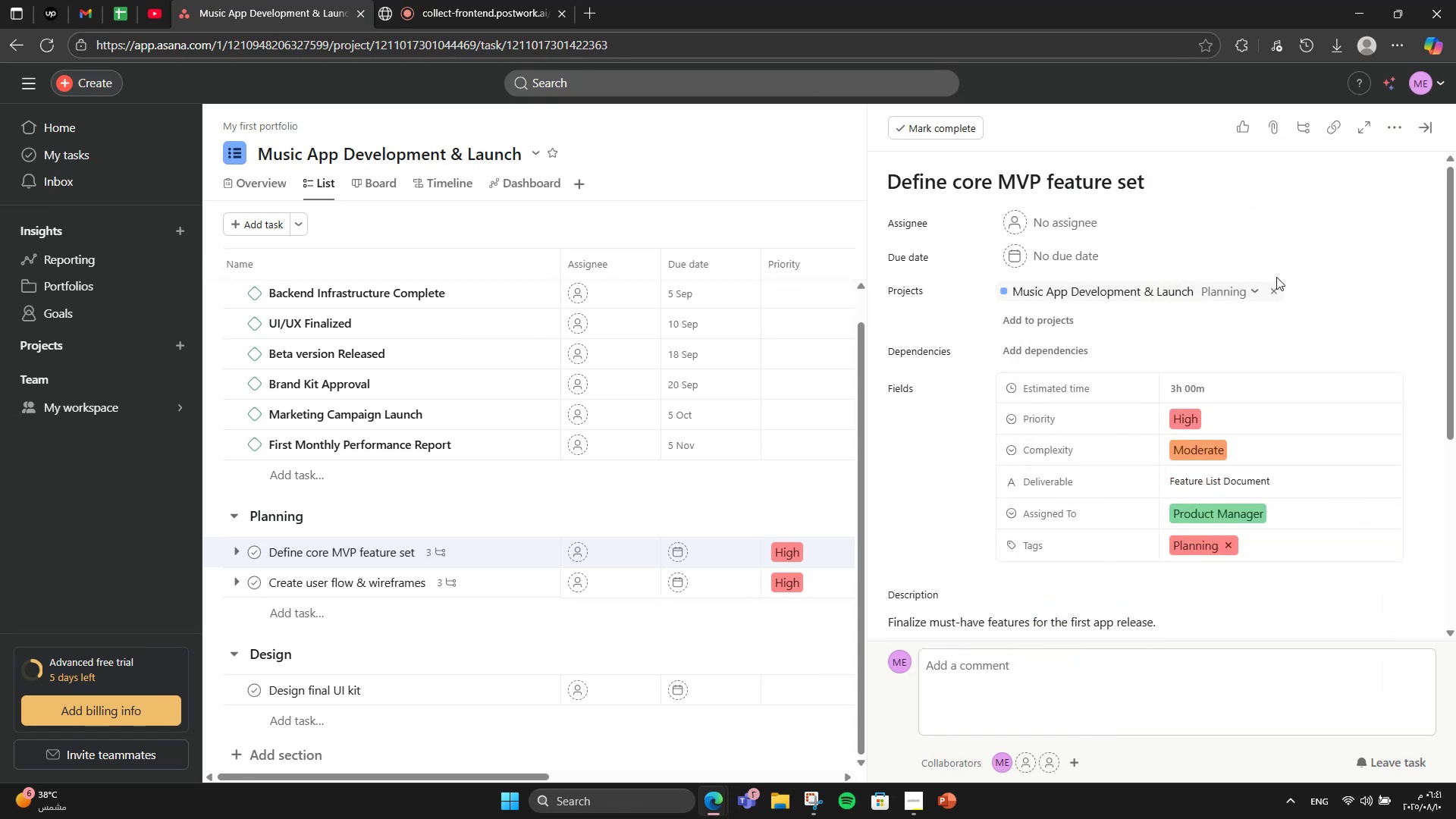 
scroll: coordinate [378, 564], scroll_direction: down, amount: 3.0
 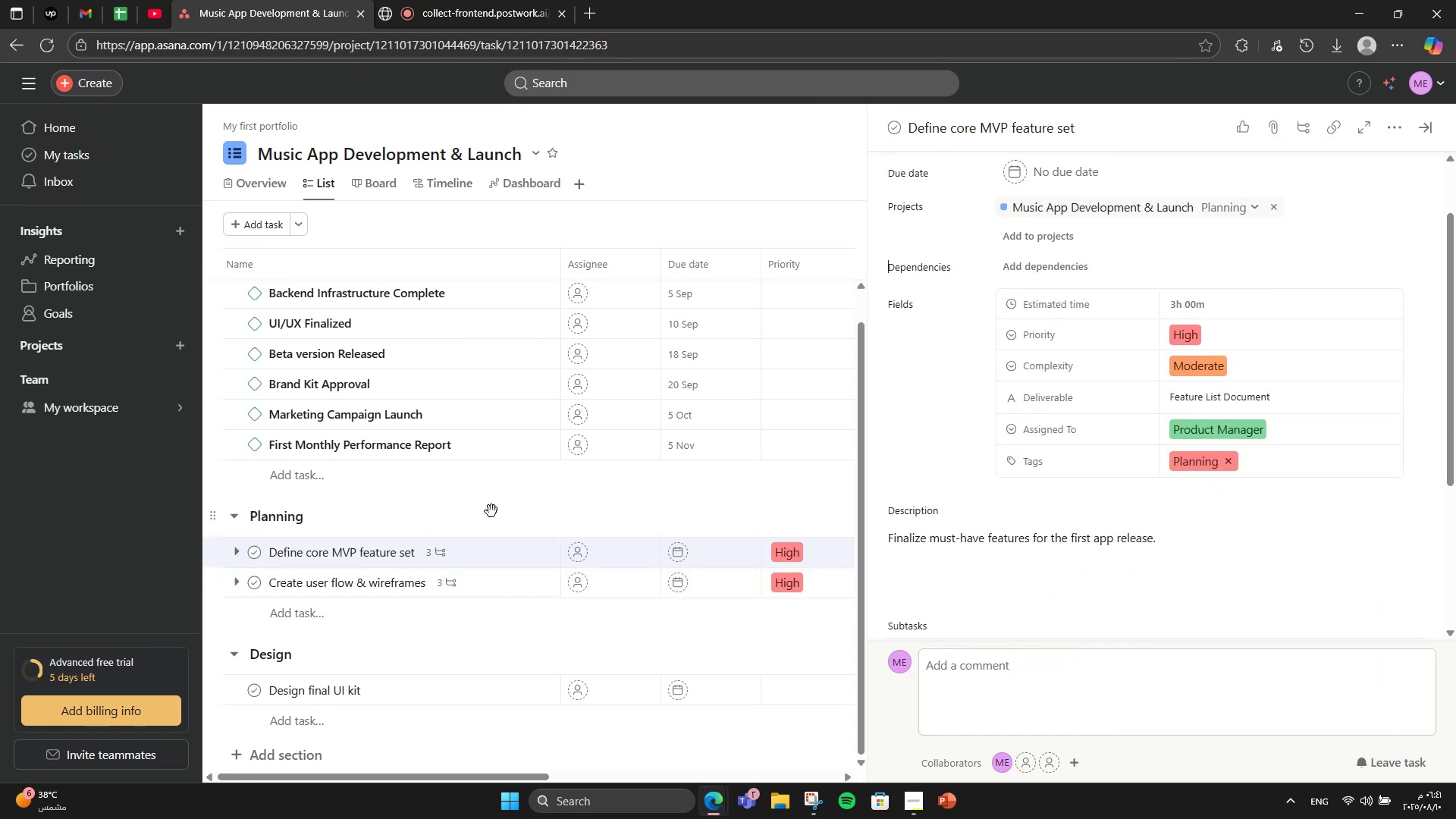 
left_click([491, 509])
 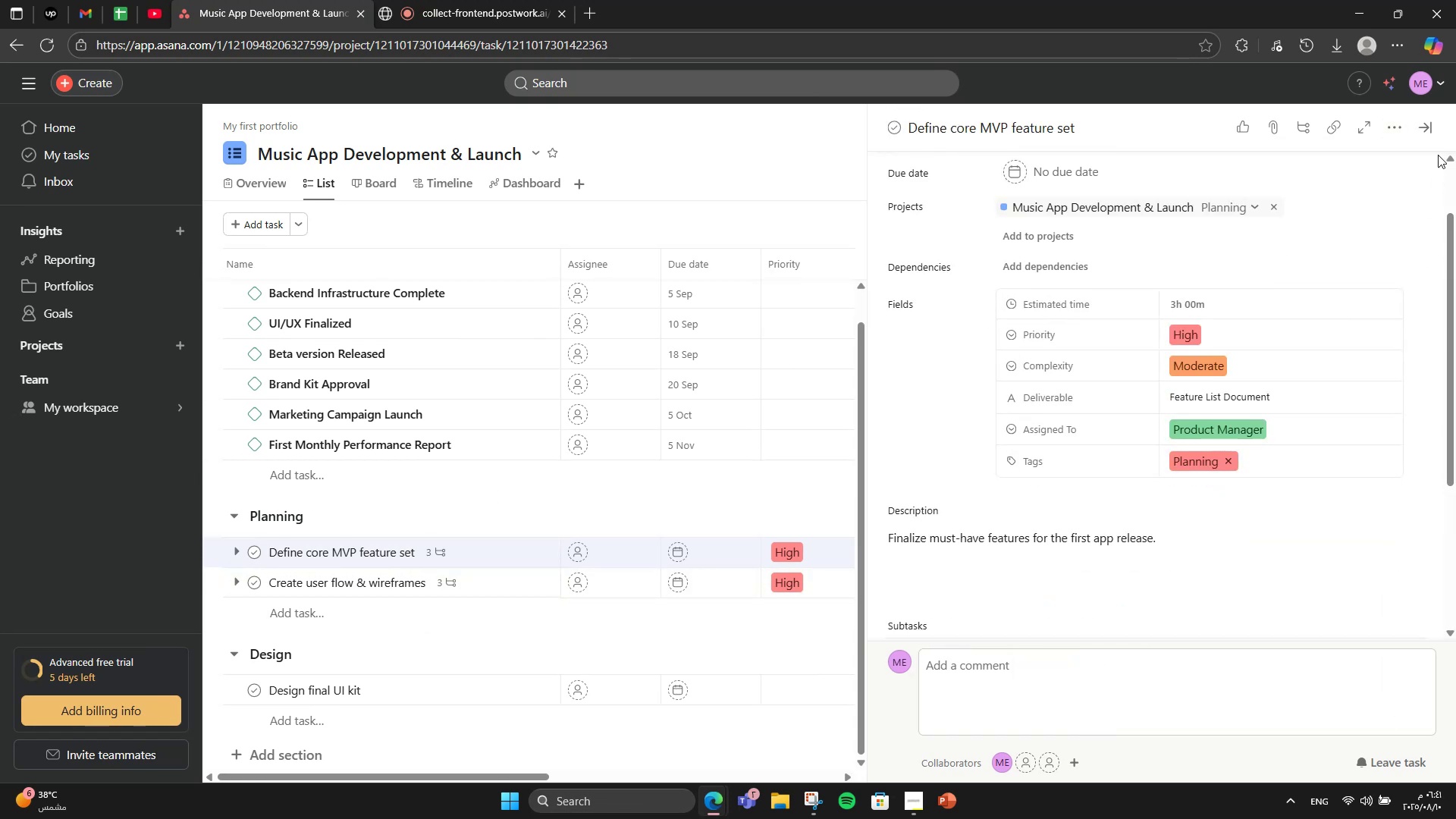 
left_click([1433, 127])
 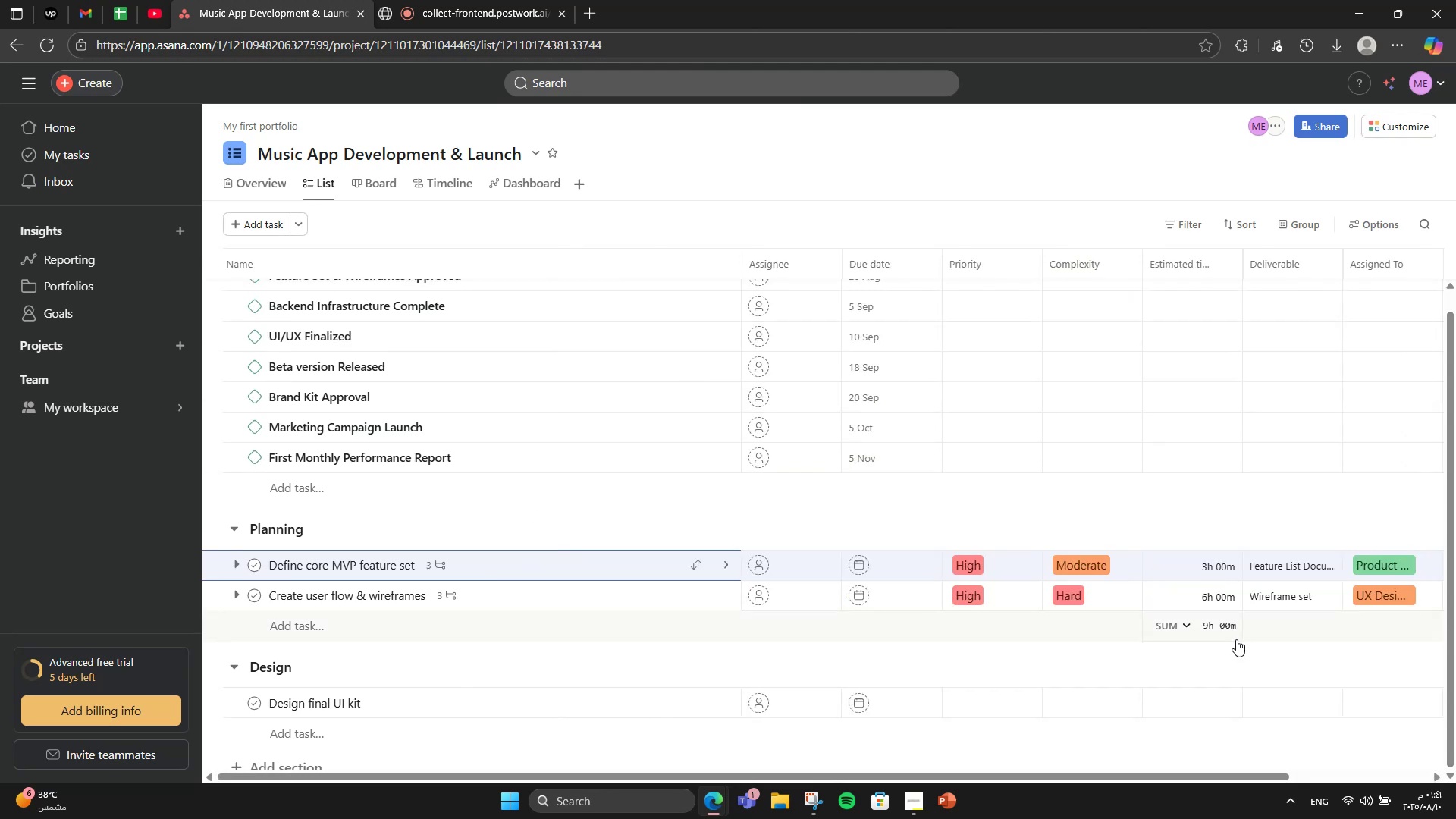 
left_click([1179, 625])
 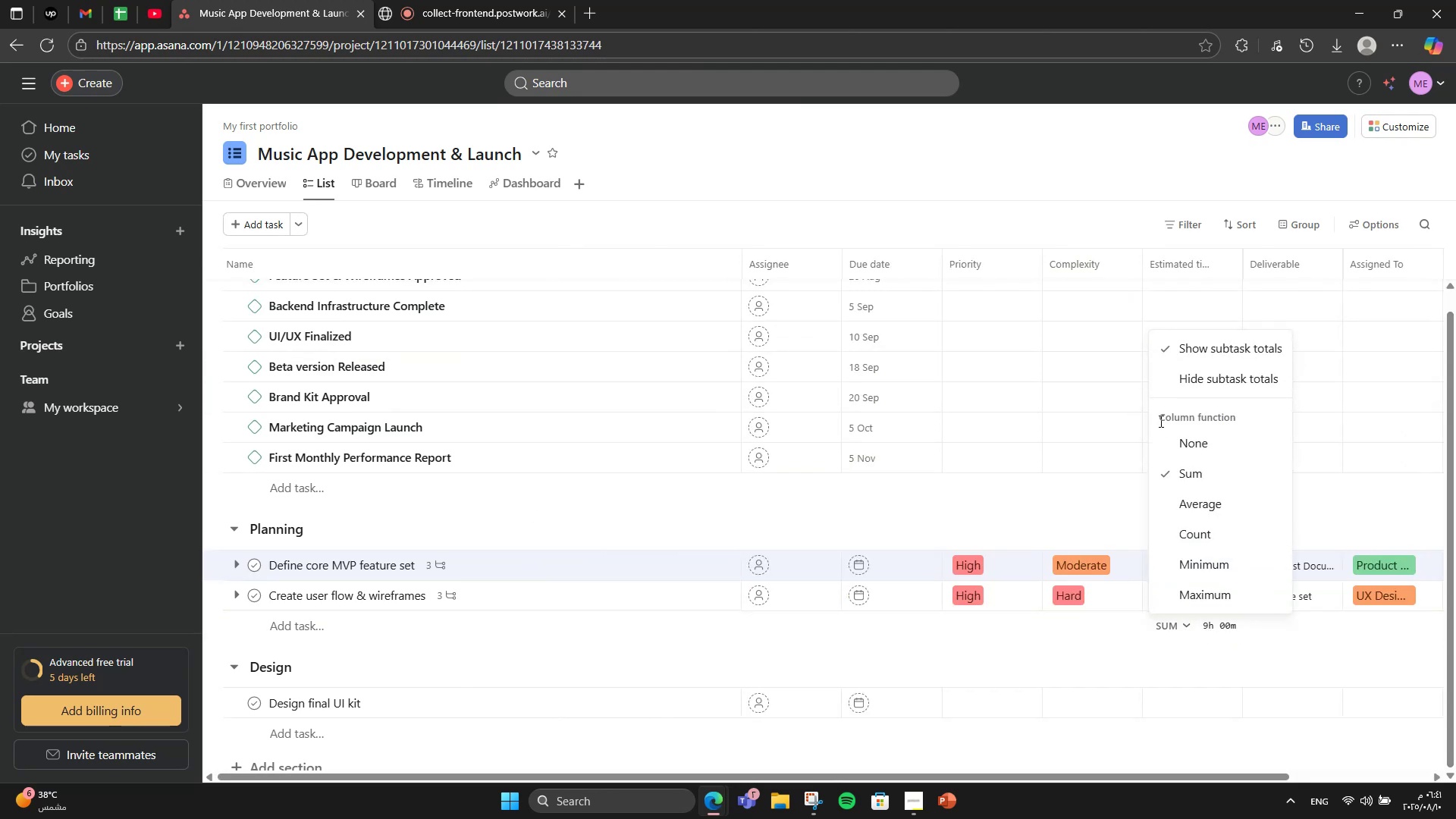 
left_click([1175, 438])
 